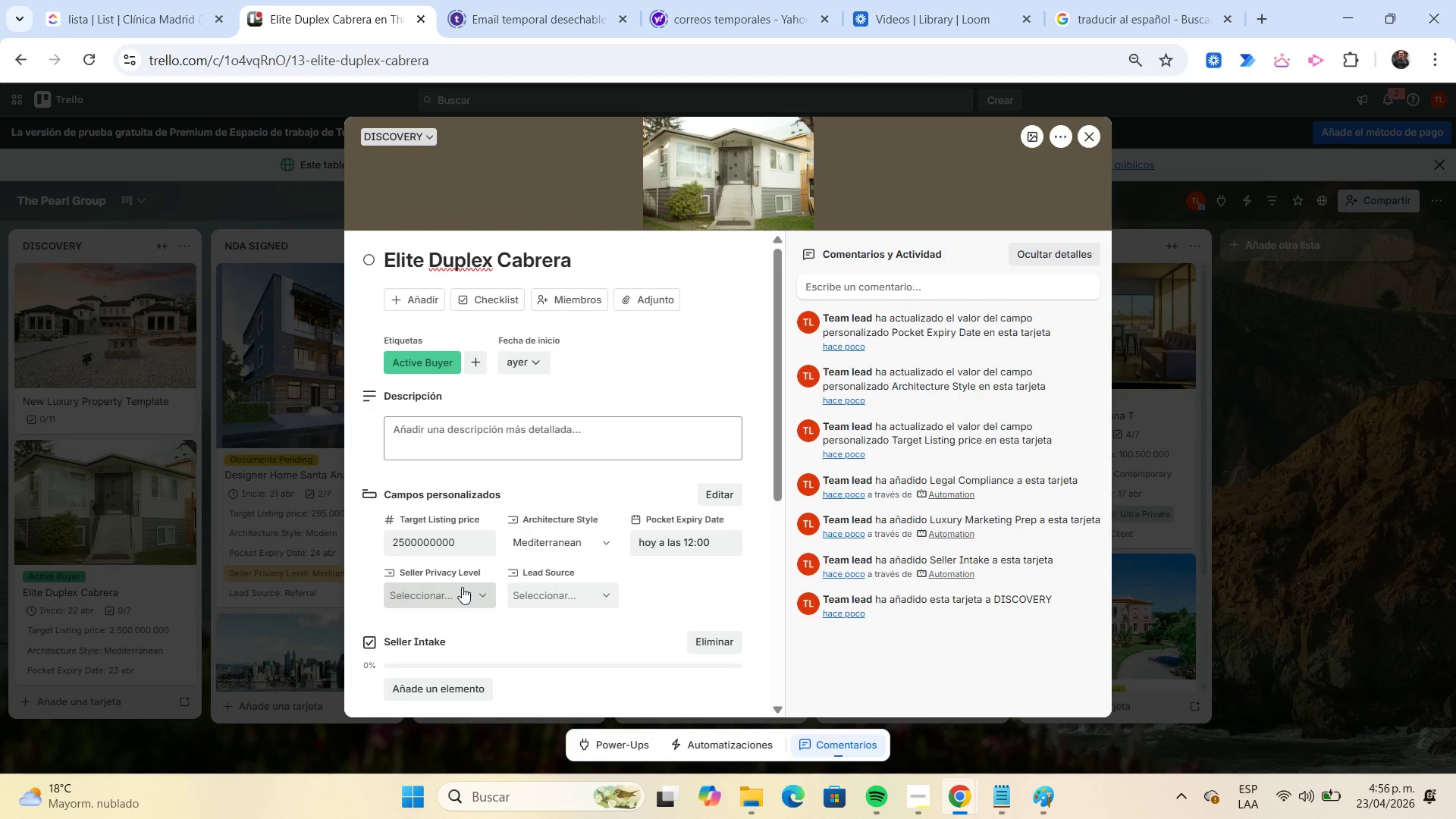 
left_click([458, 587])
 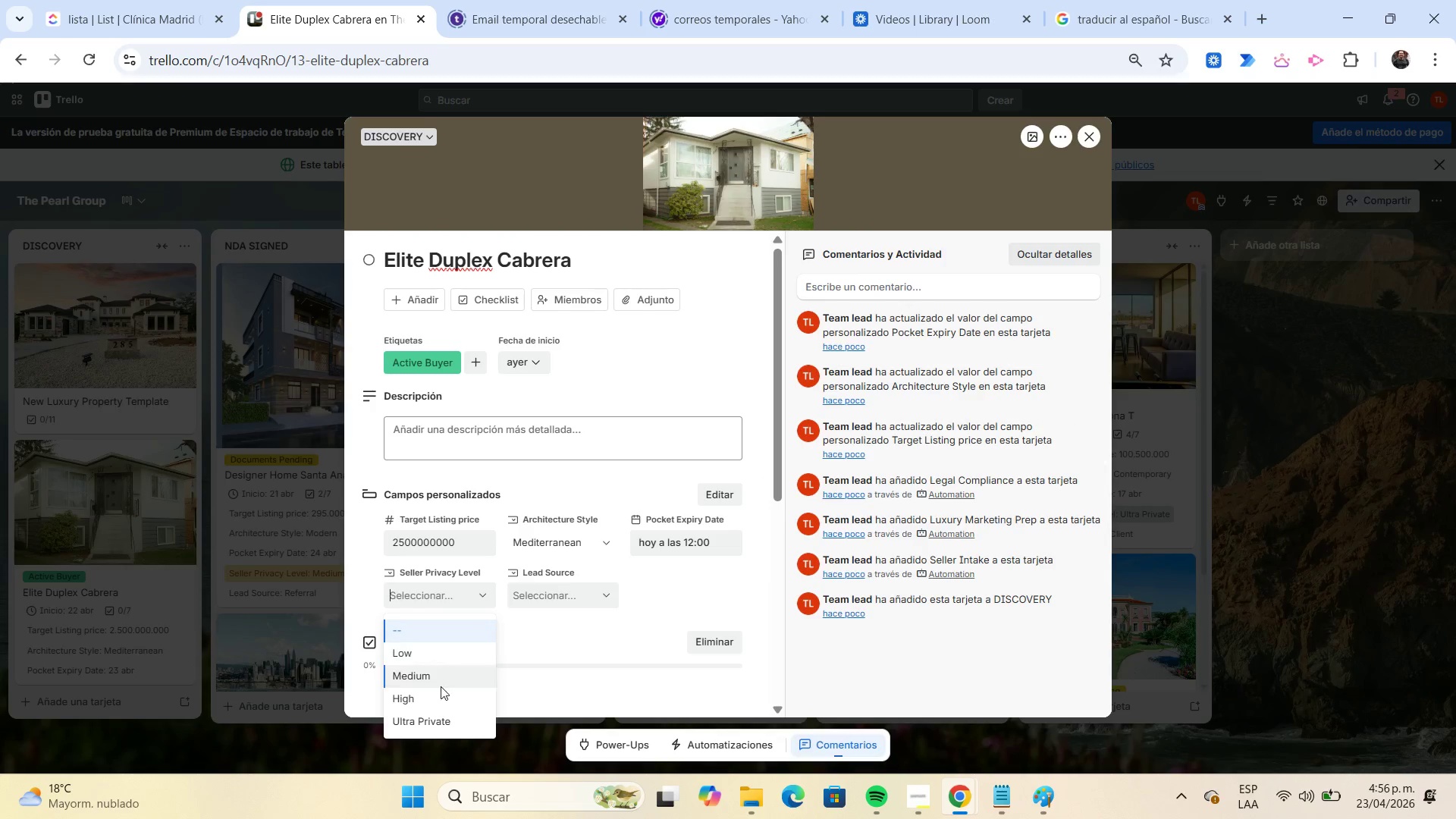 
left_click([439, 692])
 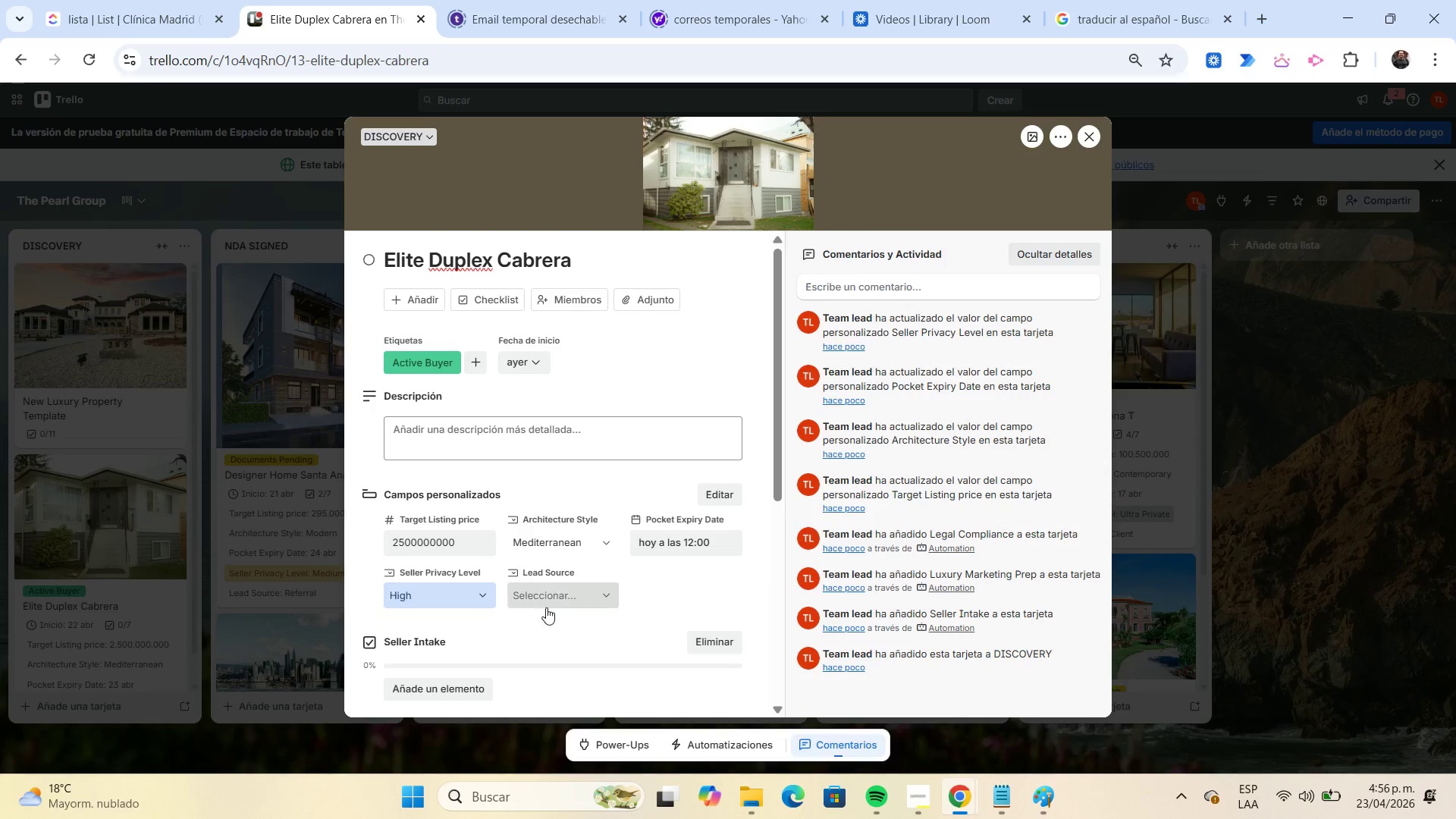 
left_click([546, 602])
 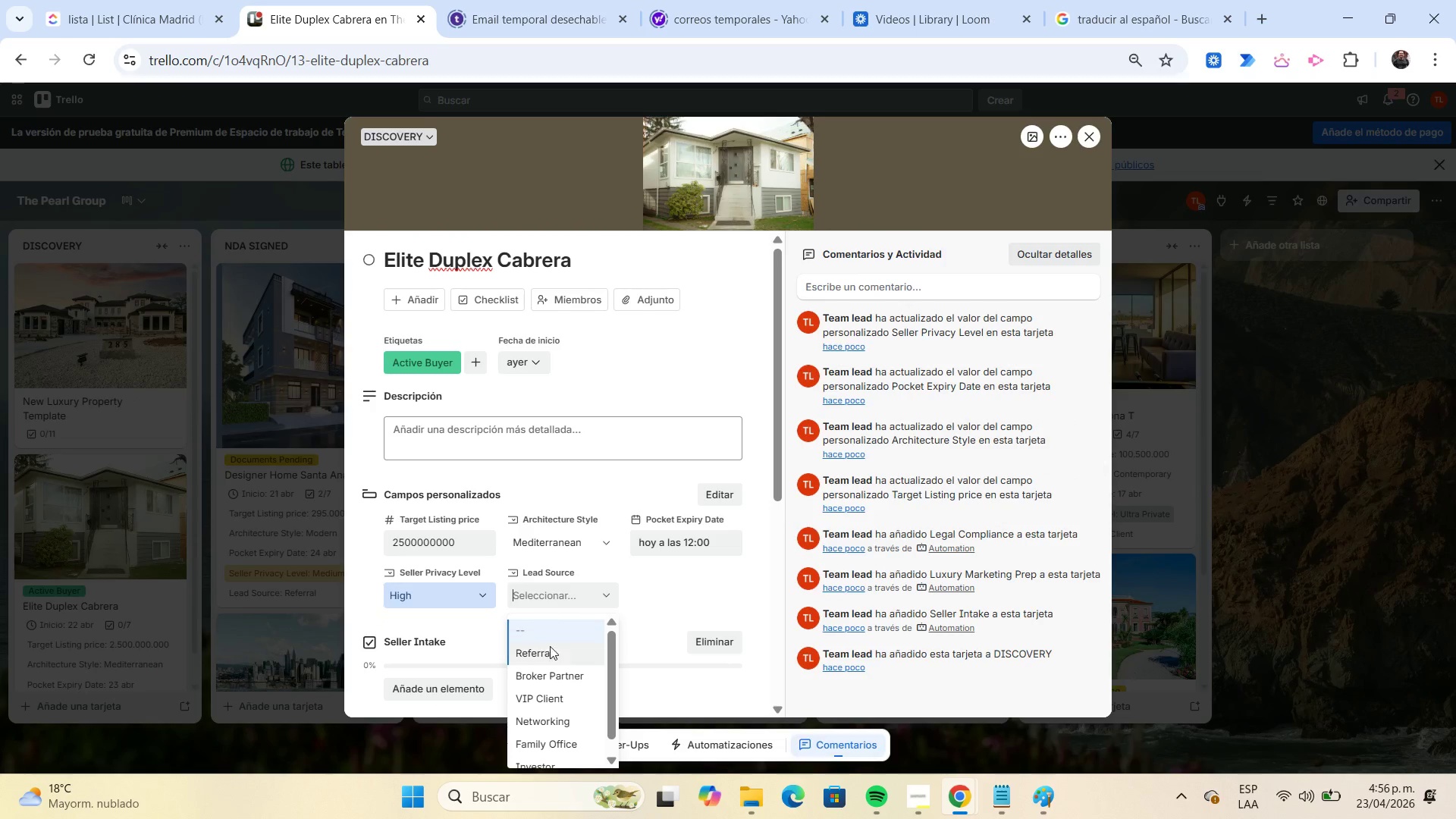 
scroll: coordinate [551, 651], scroll_direction: down, amount: 2.0
 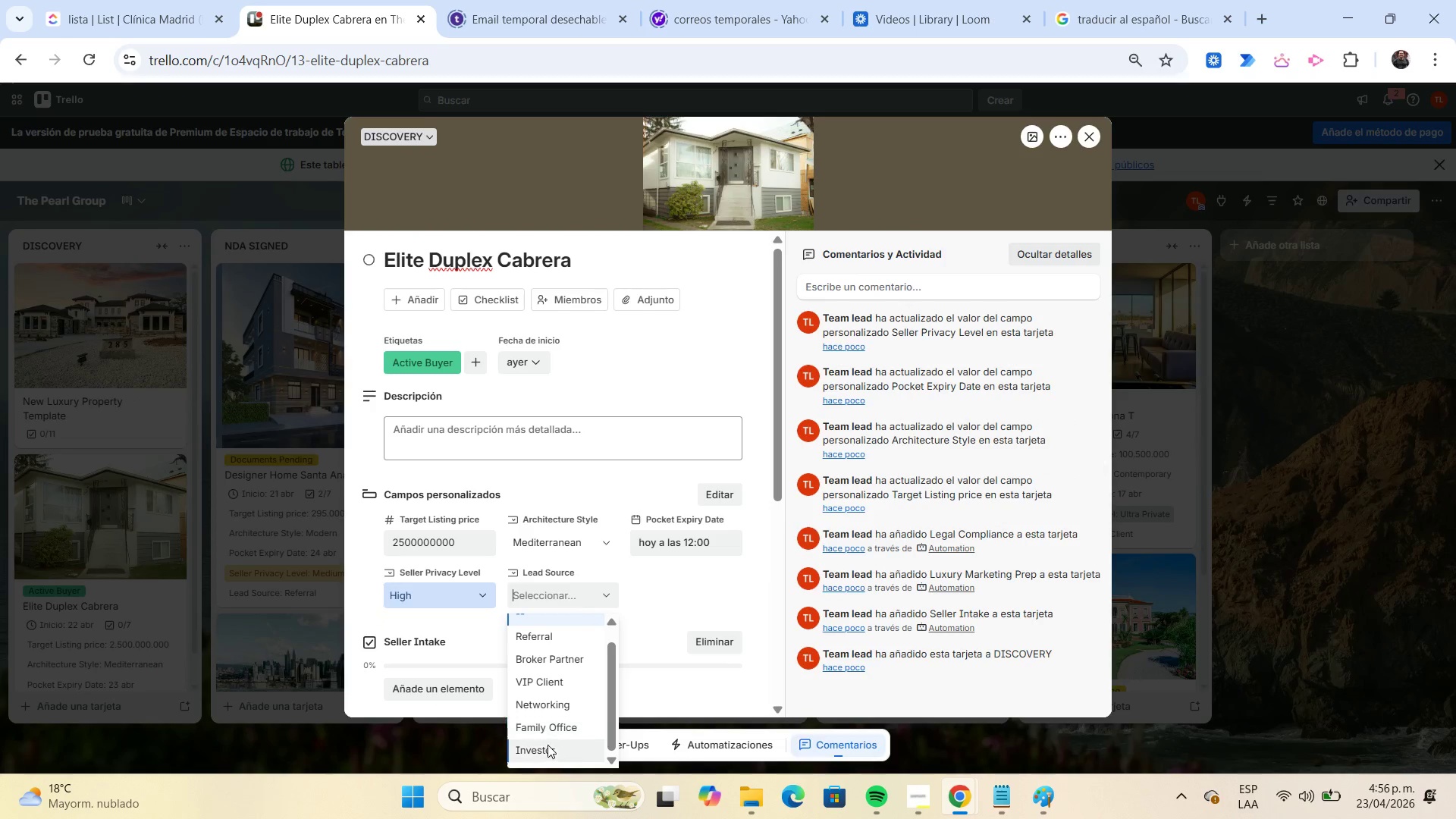 
left_click([548, 749])
 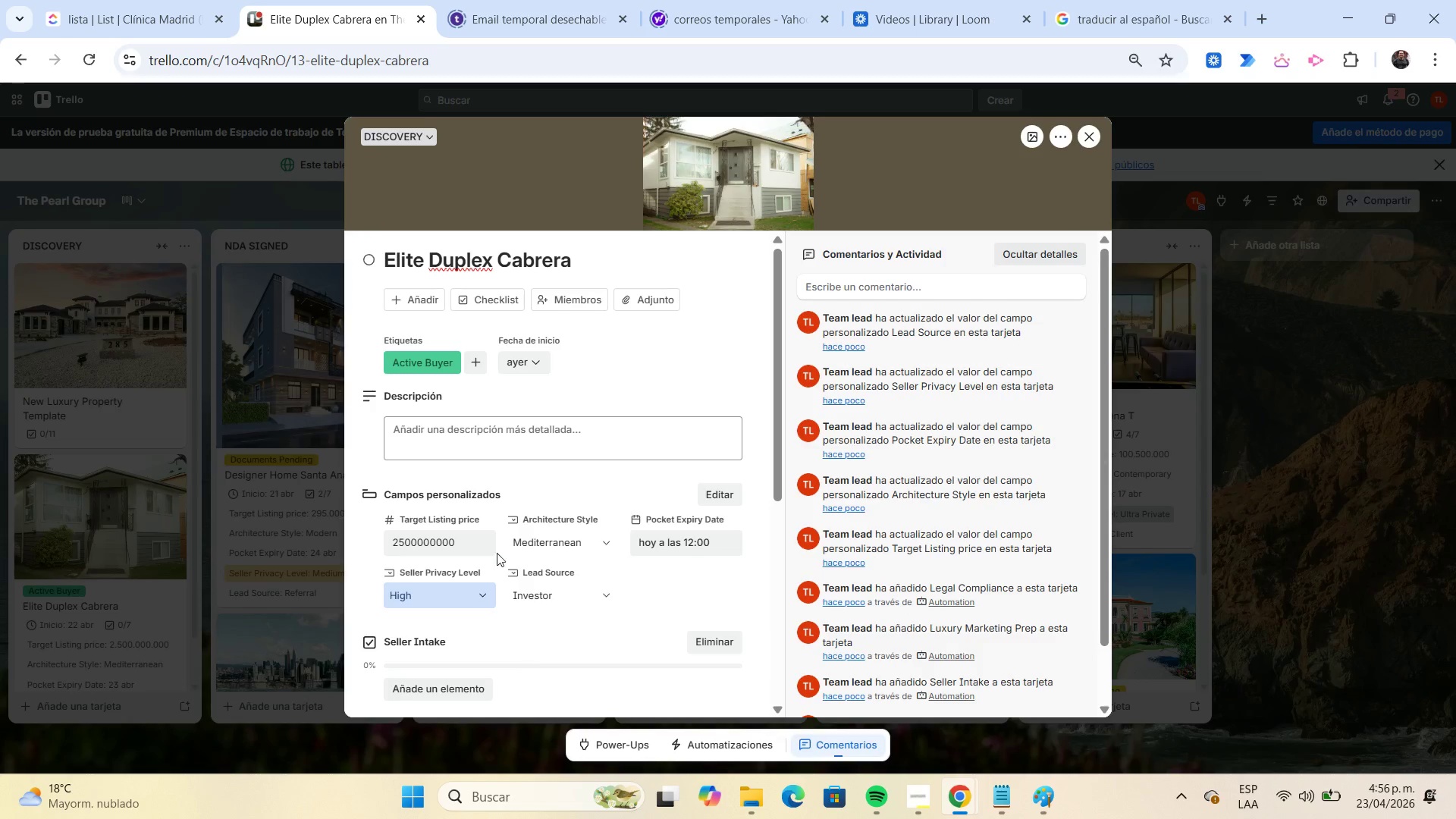 
scroll: coordinate [474, 520], scroll_direction: down, amount: 2.0
 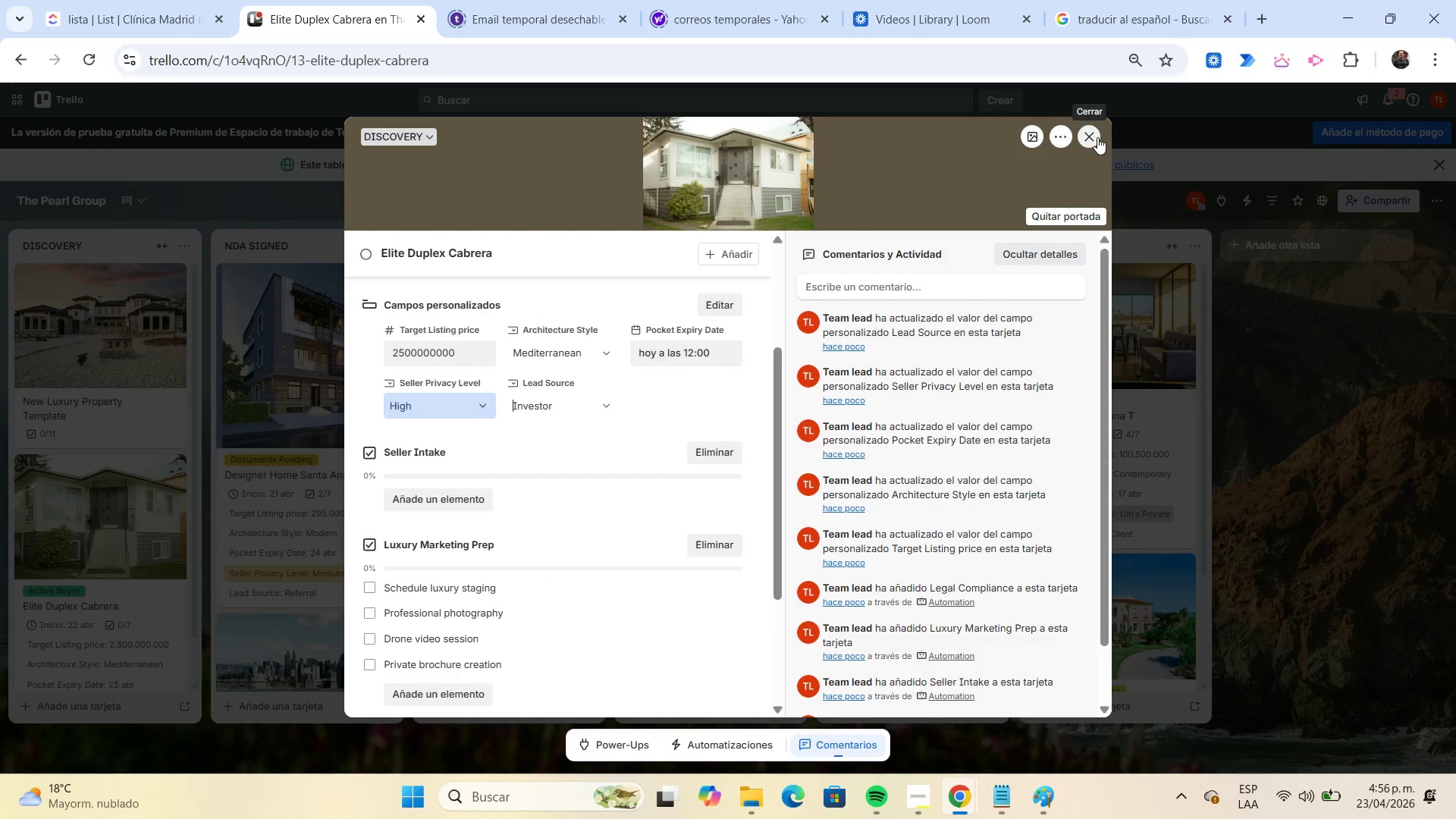 
left_click([1097, 137])
 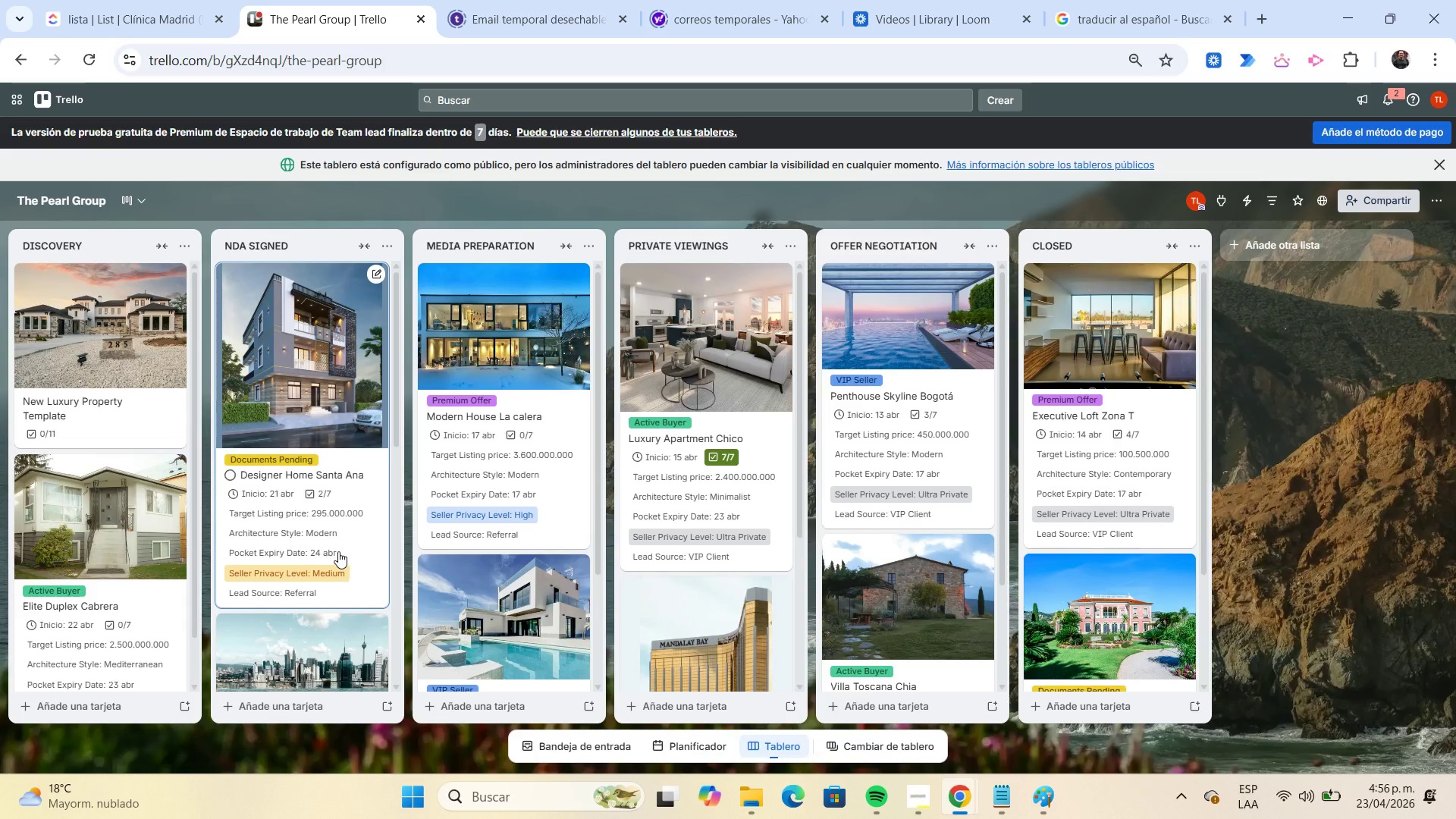 
left_click_drag(start_coordinate=[99, 535], to_coordinate=[661, 436])
 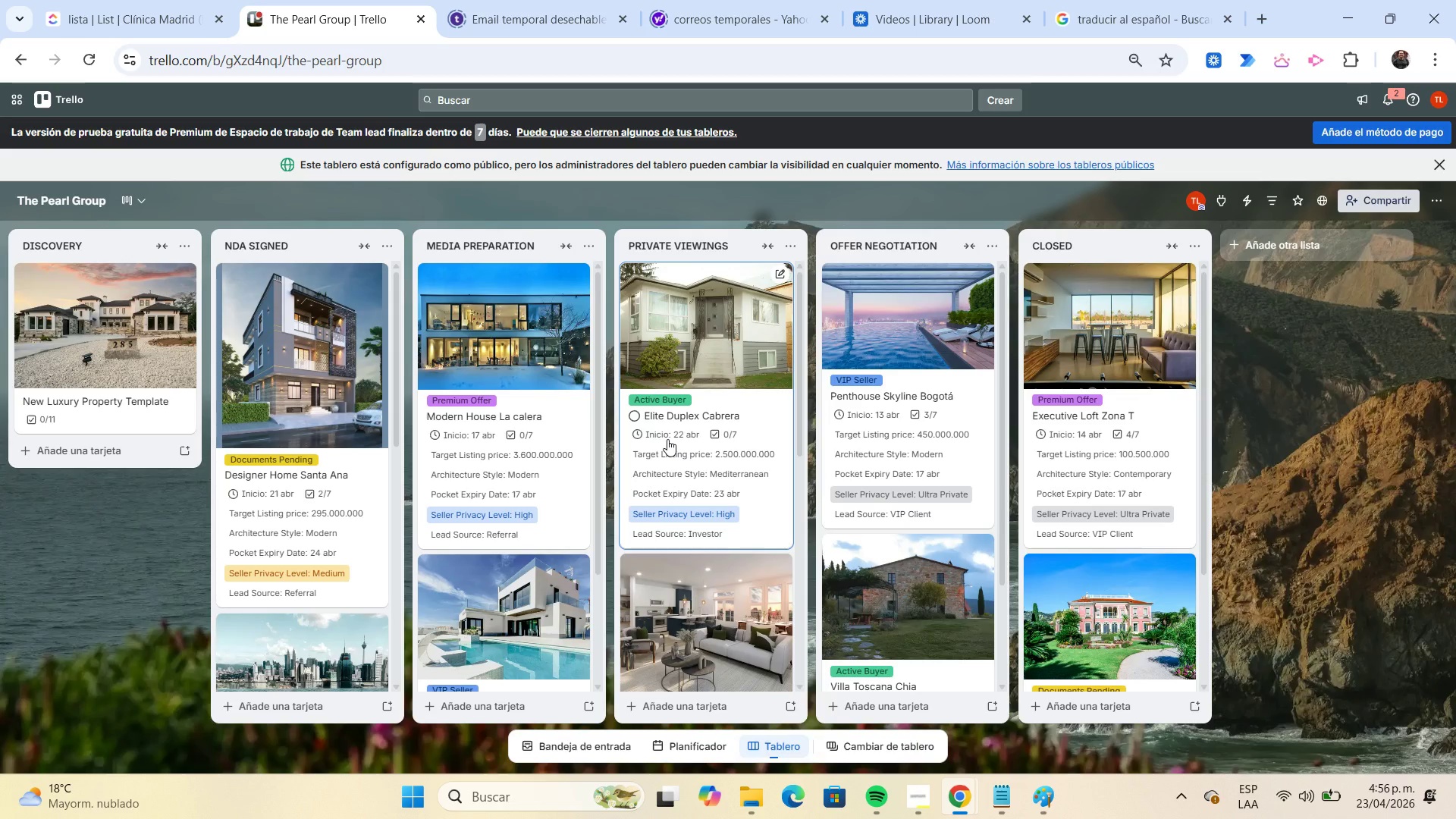 
wait(11.78)
 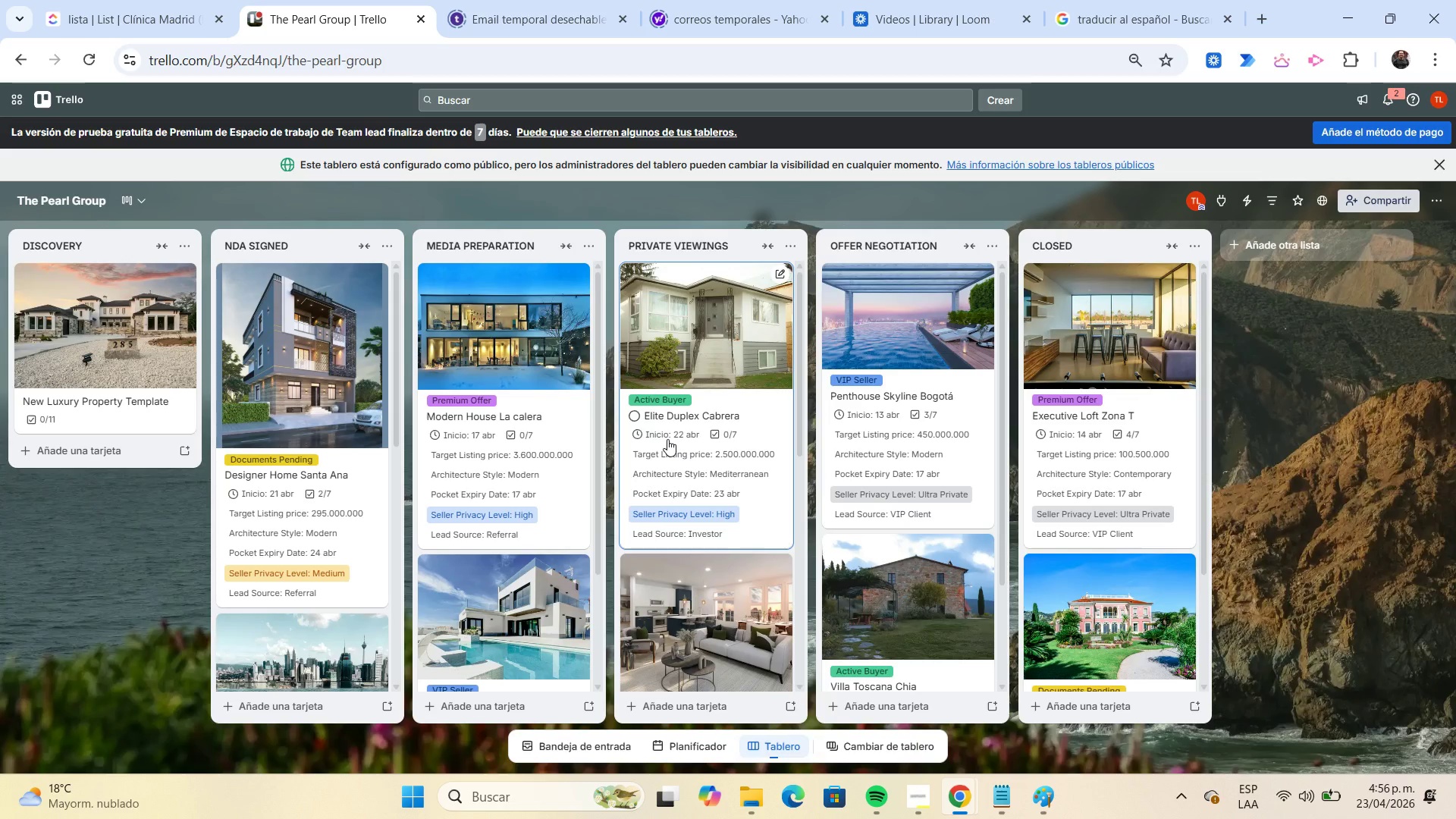 
left_click([69, 458])
 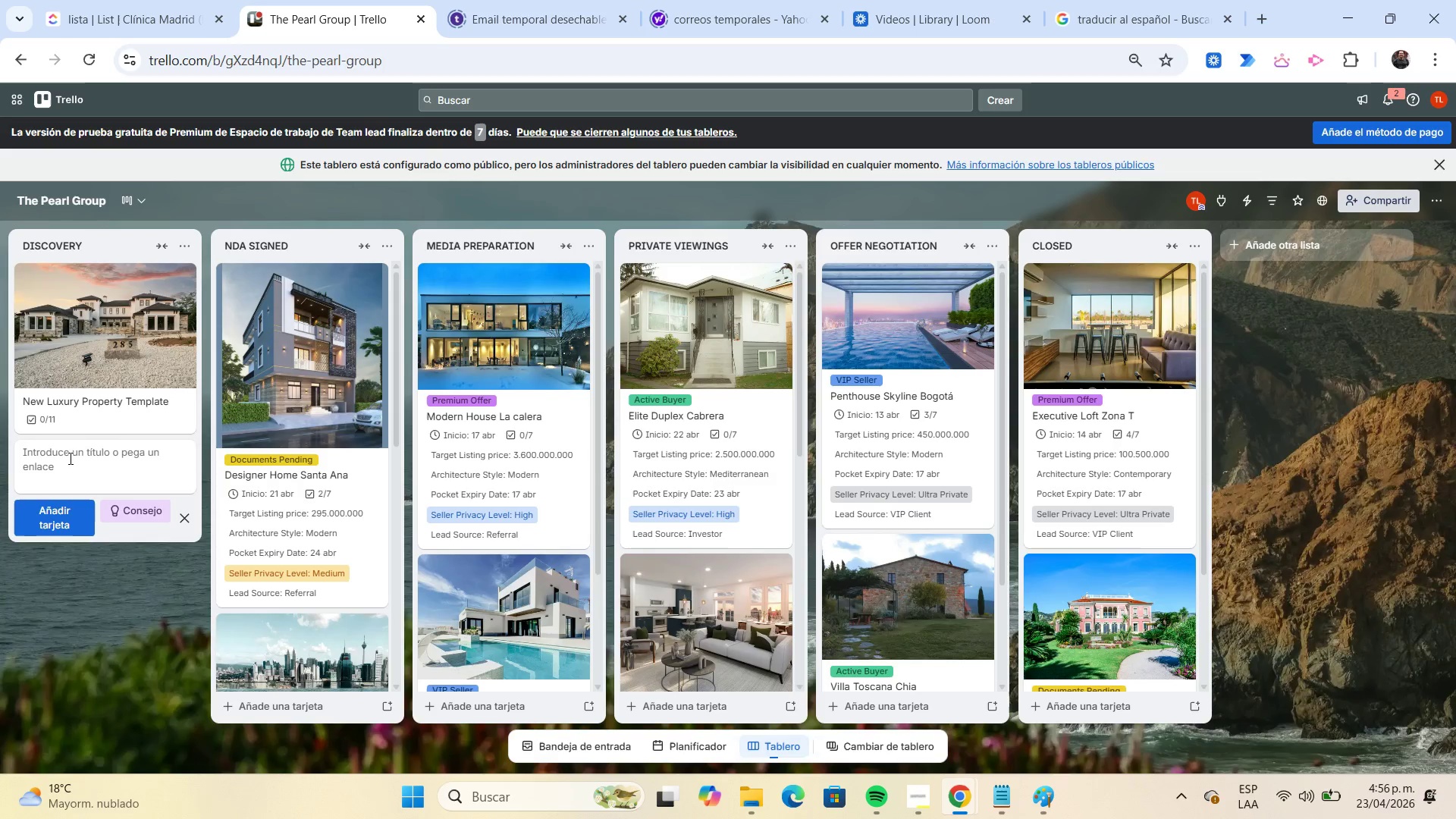 
type(Boutique Estate Anapoima)
 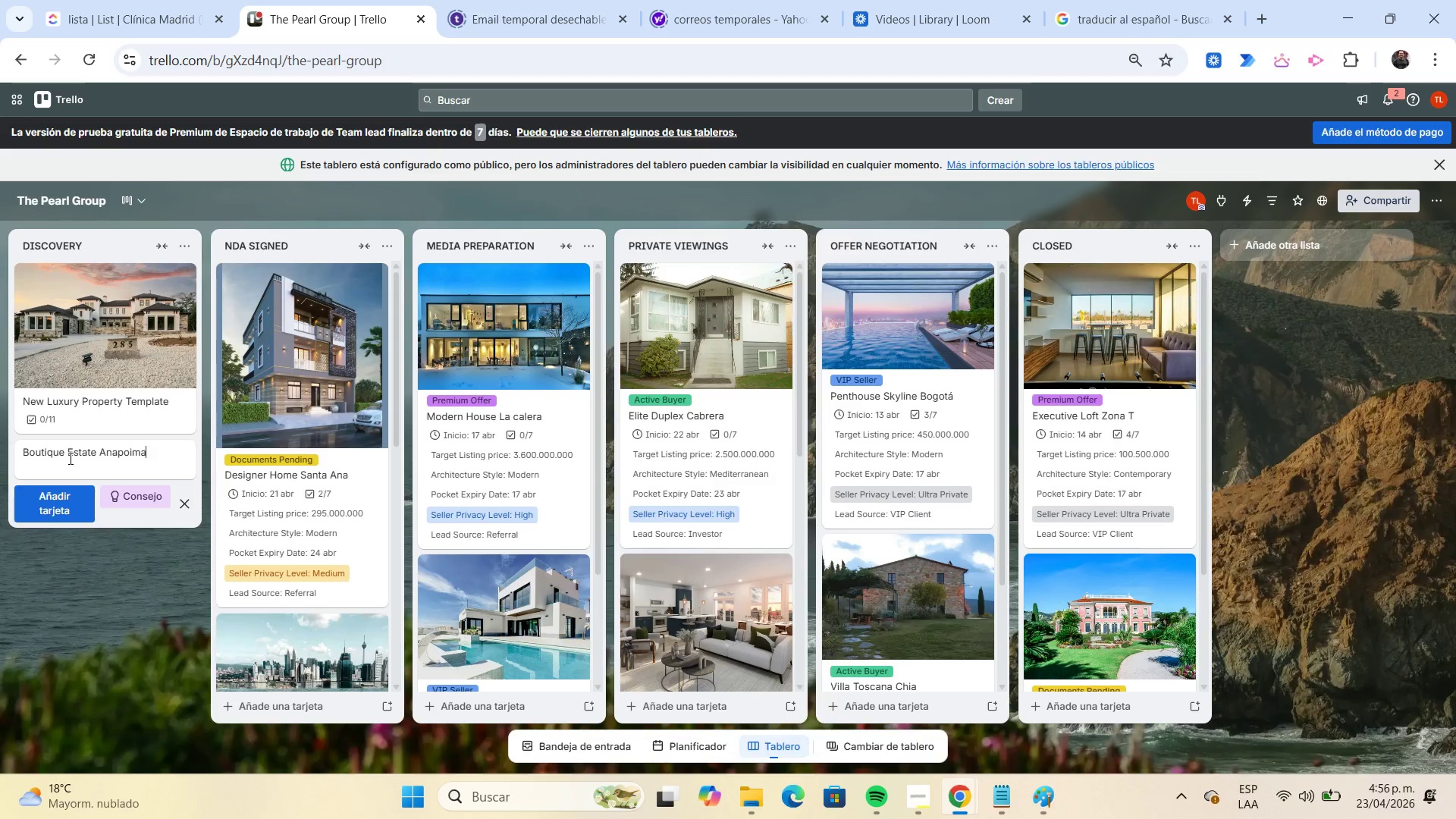 
key(Enter)
 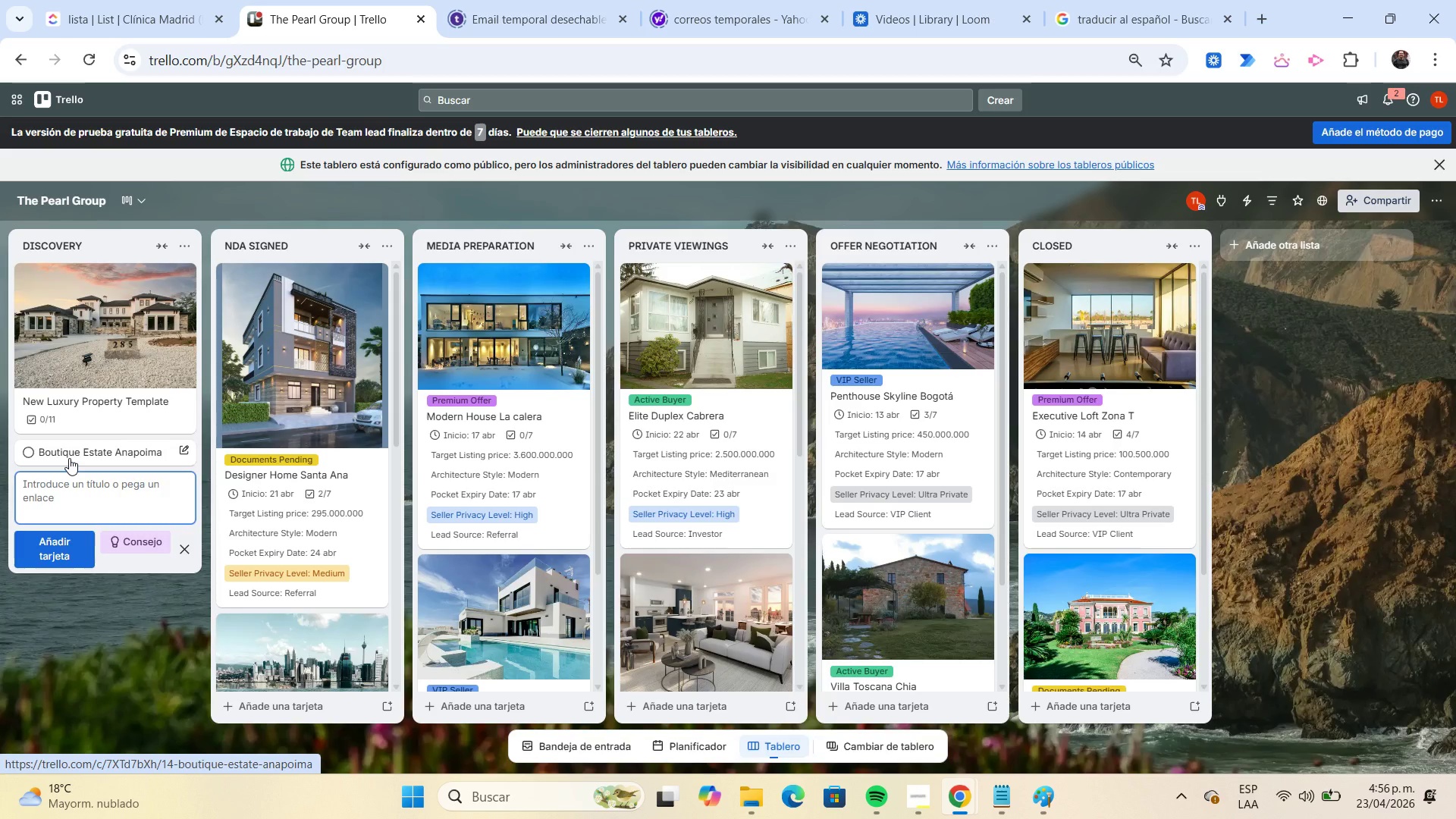 
left_click([69, 458])
 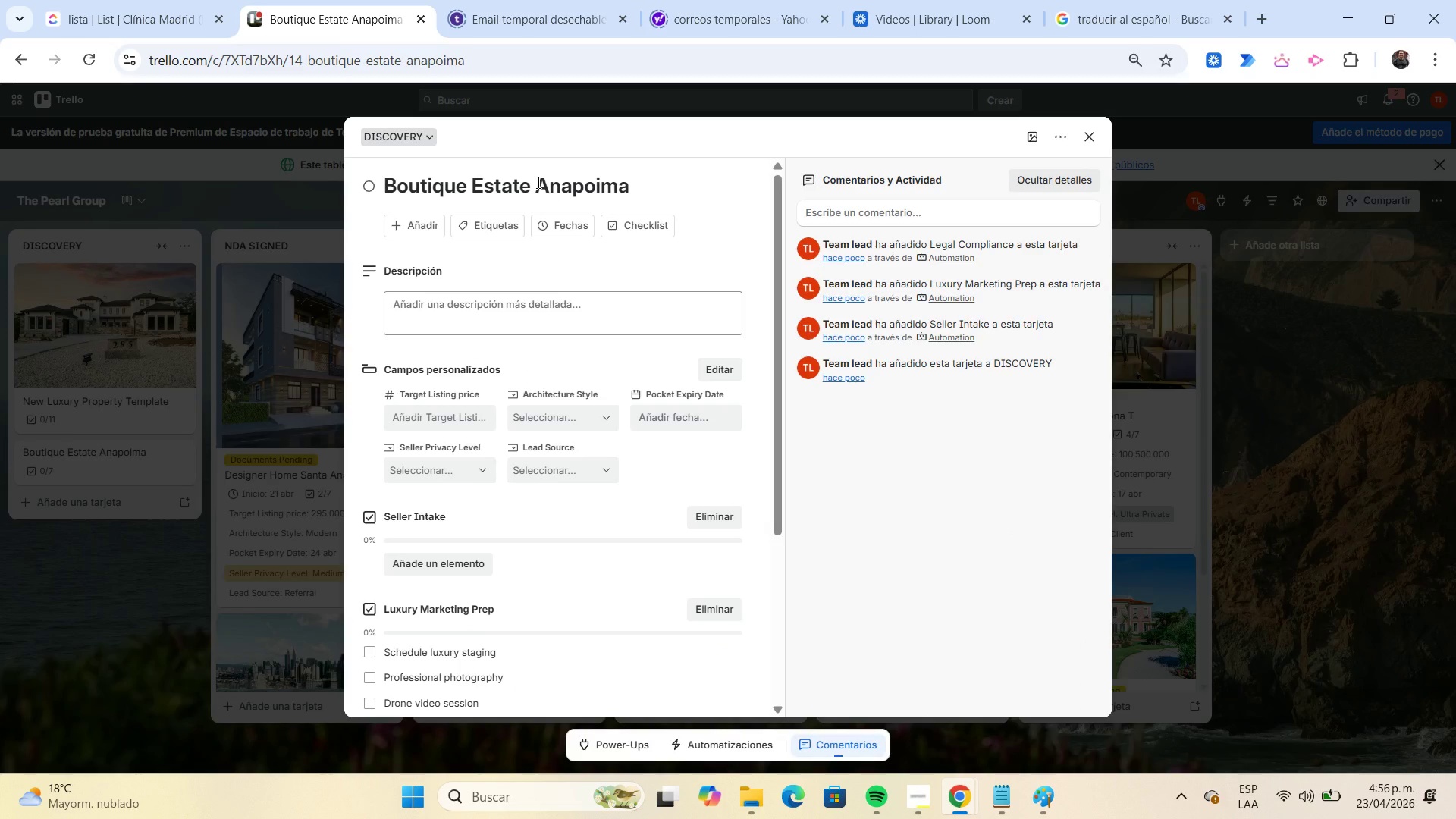 
wait(5.69)
 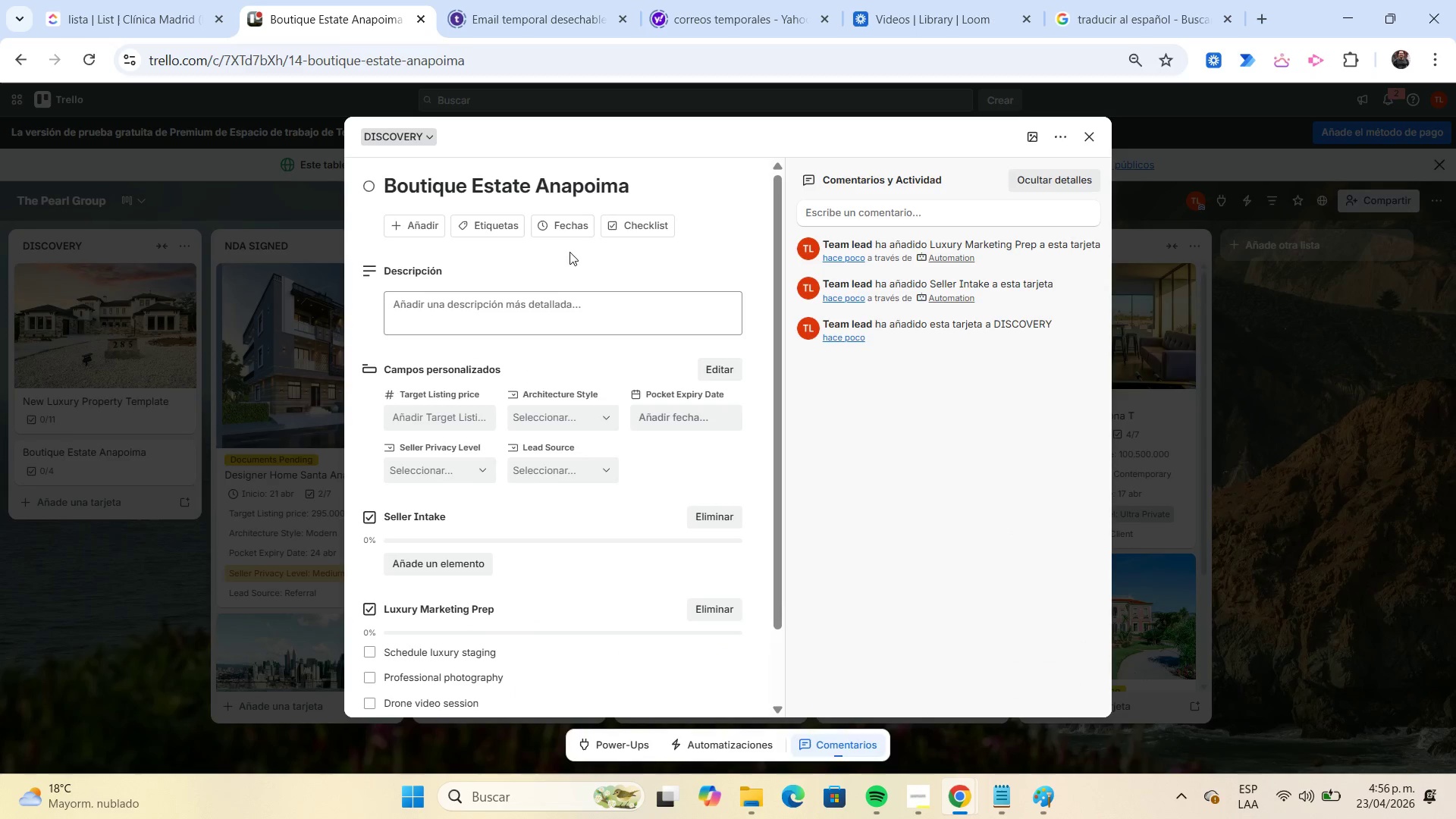 
left_click_drag(start_coordinate=[532, 180], to_coordinate=[302, 185])
 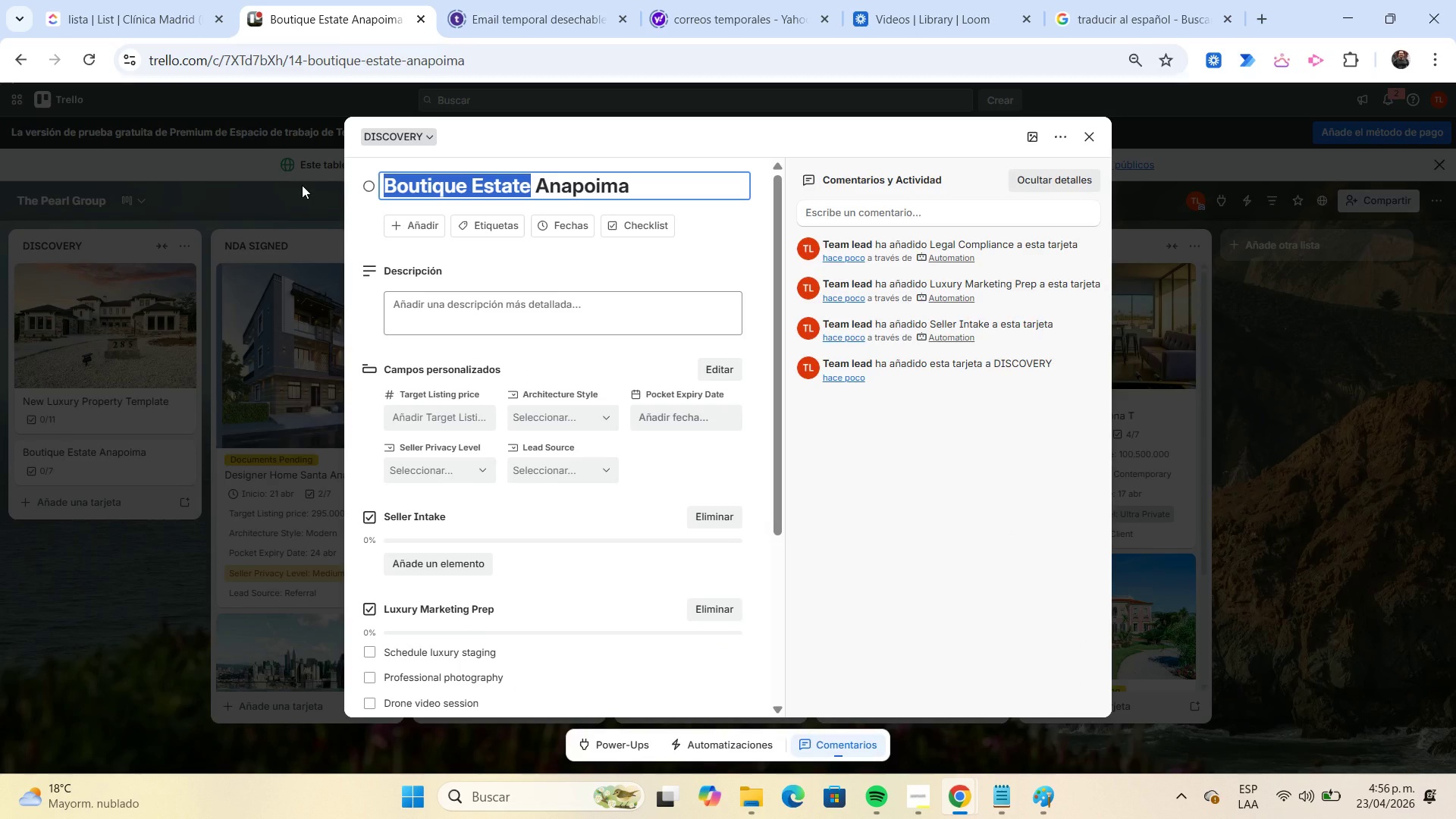 
key(Control+C)
 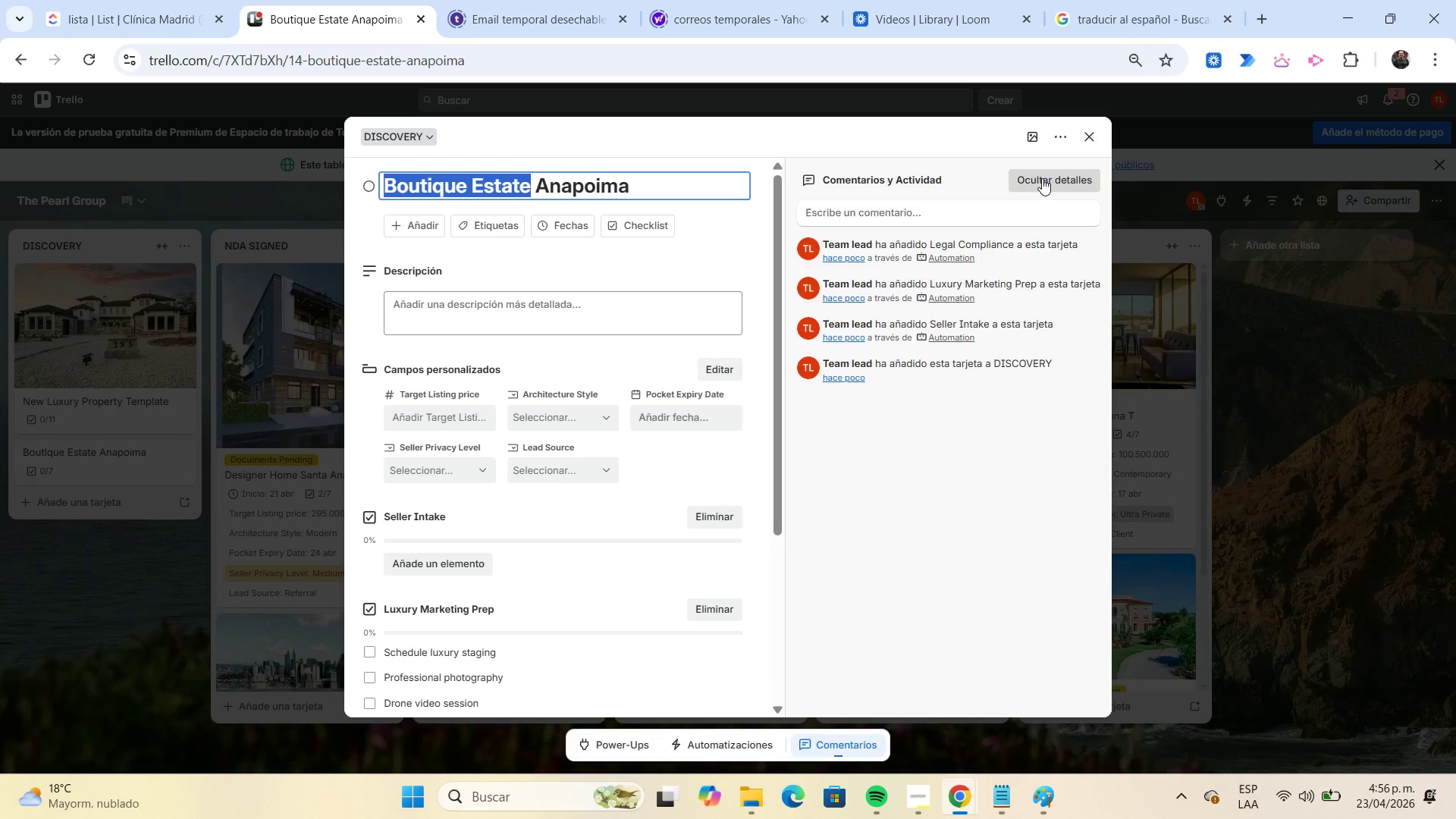 
left_click([1038, 135])
 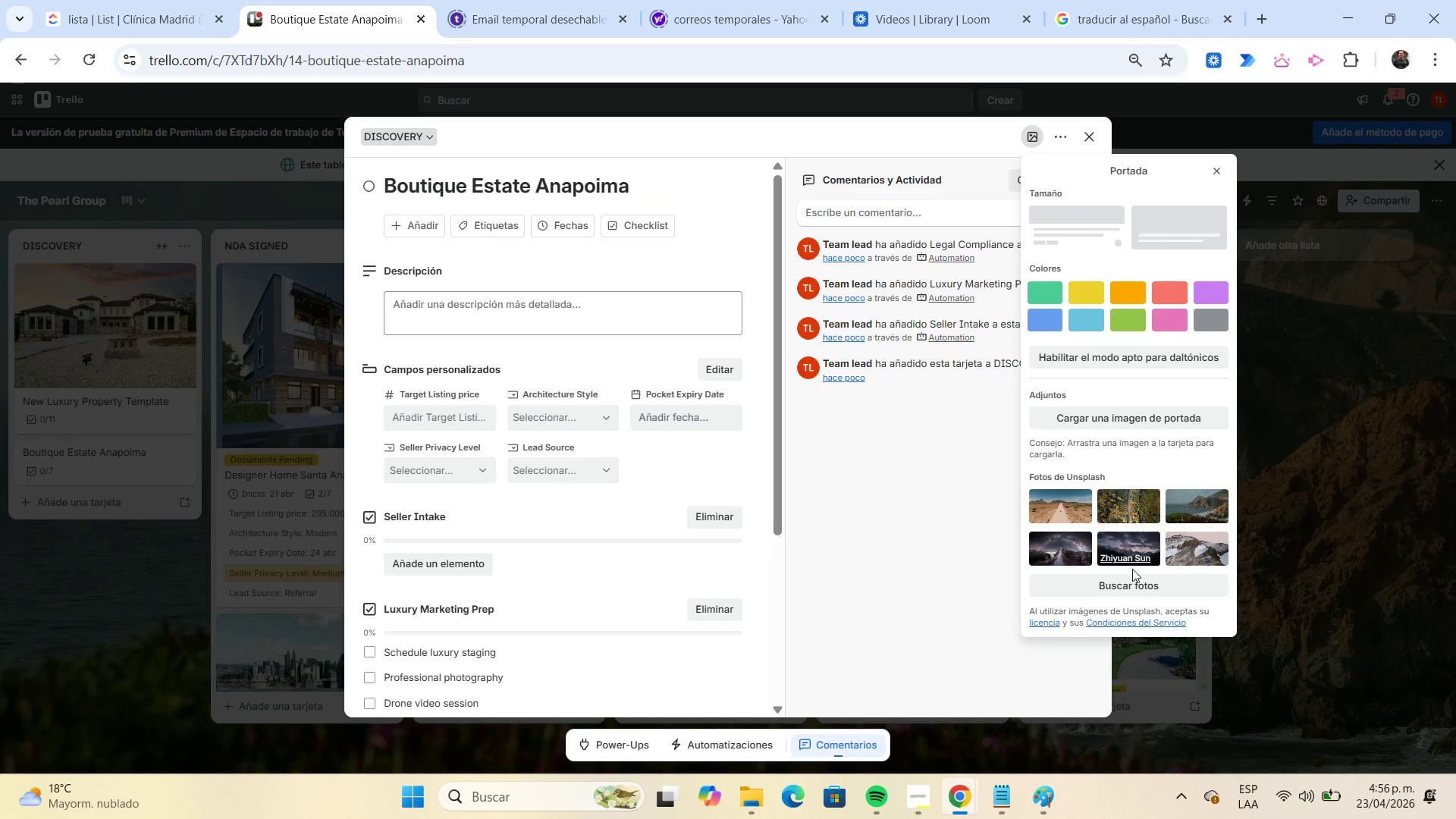 
left_click([1142, 579])
 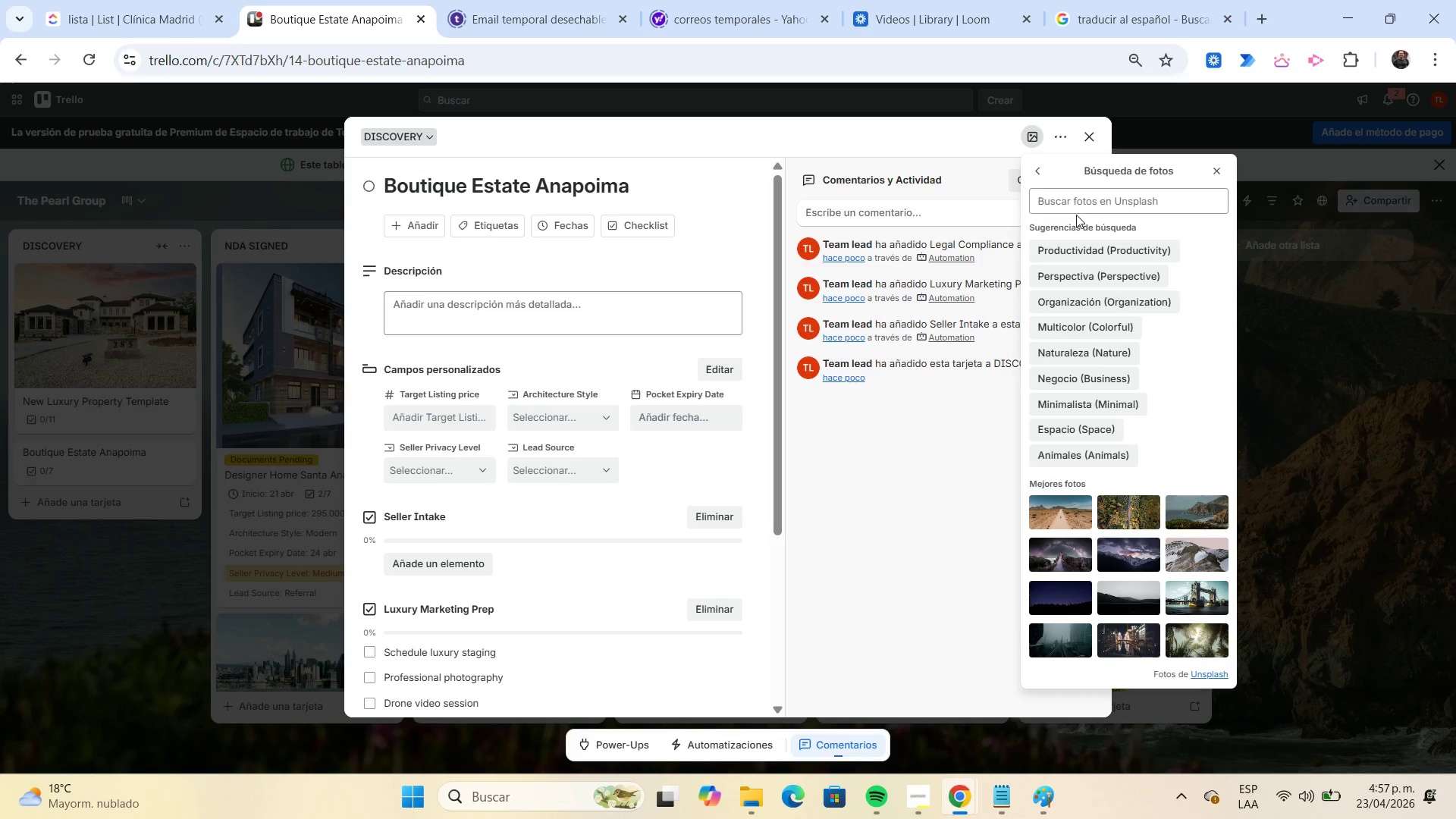 
left_click([1068, 202])
 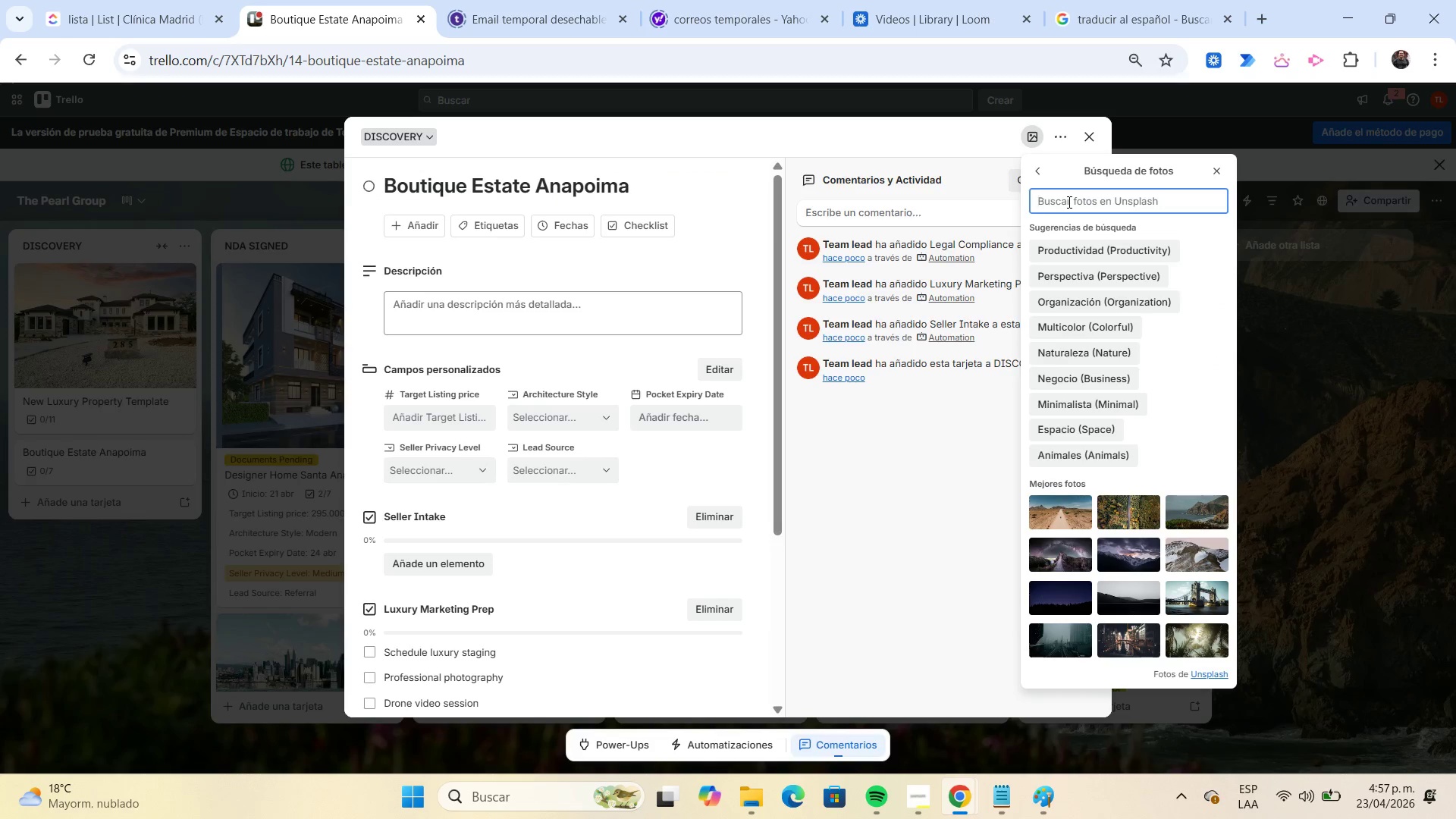 
key(Control+ControlLeft)
 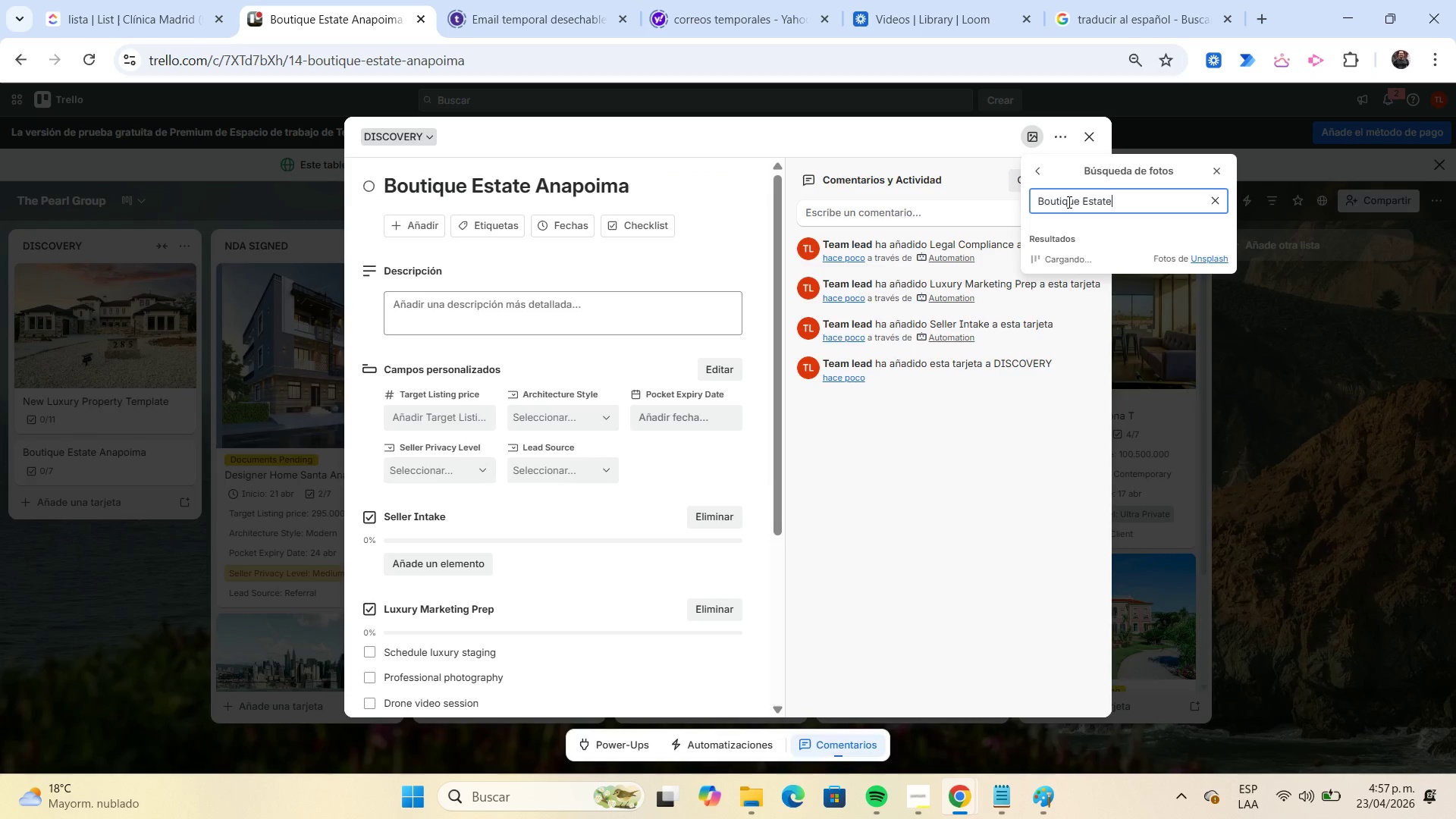 
key(Control+V)
 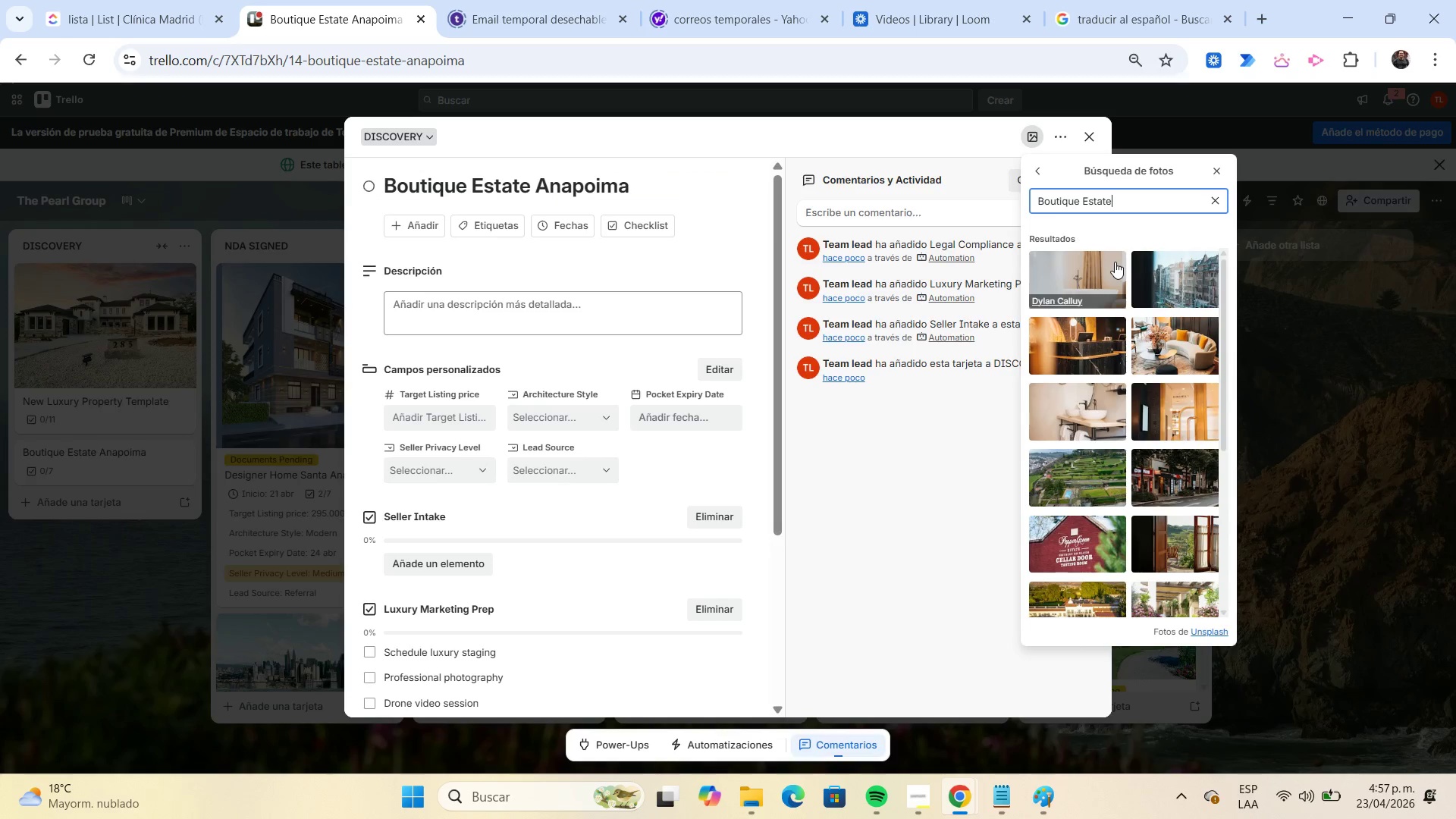 
scroll: coordinate [1156, 424], scroll_direction: down, amount: 5.0
 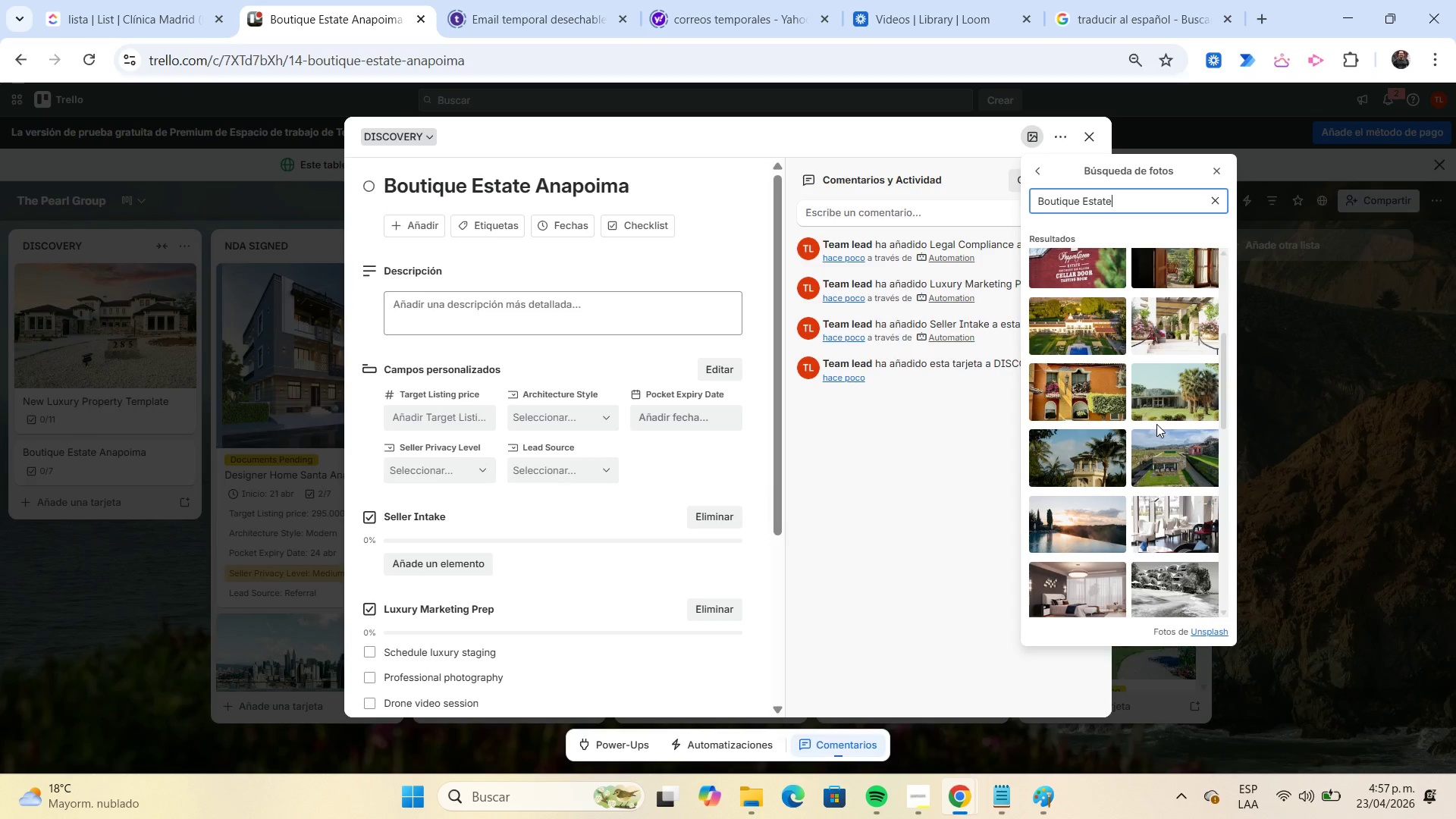 
scroll: coordinate [1156, 424], scroll_direction: down, amount: 1.0
 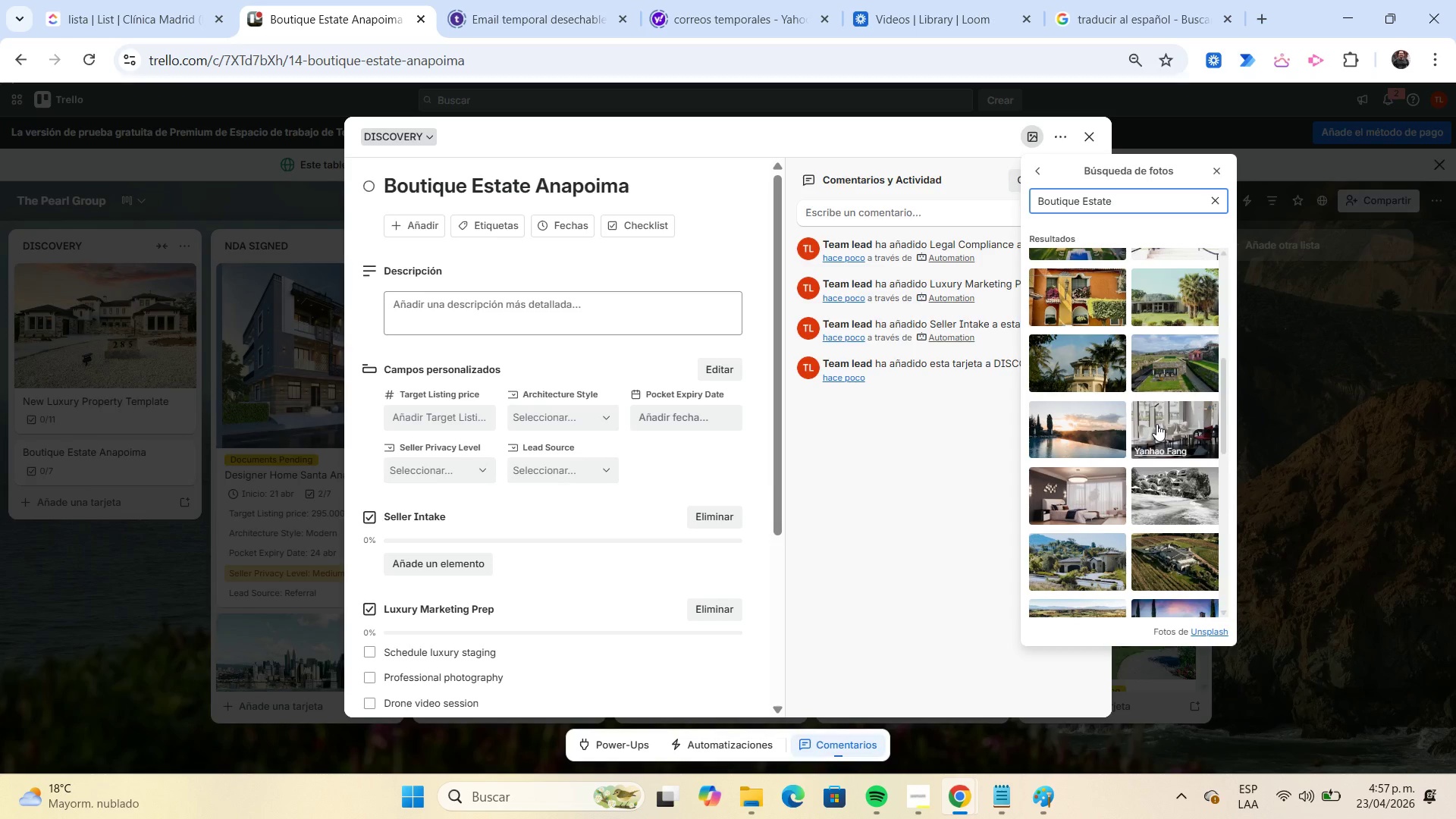 
wait(6.3)
 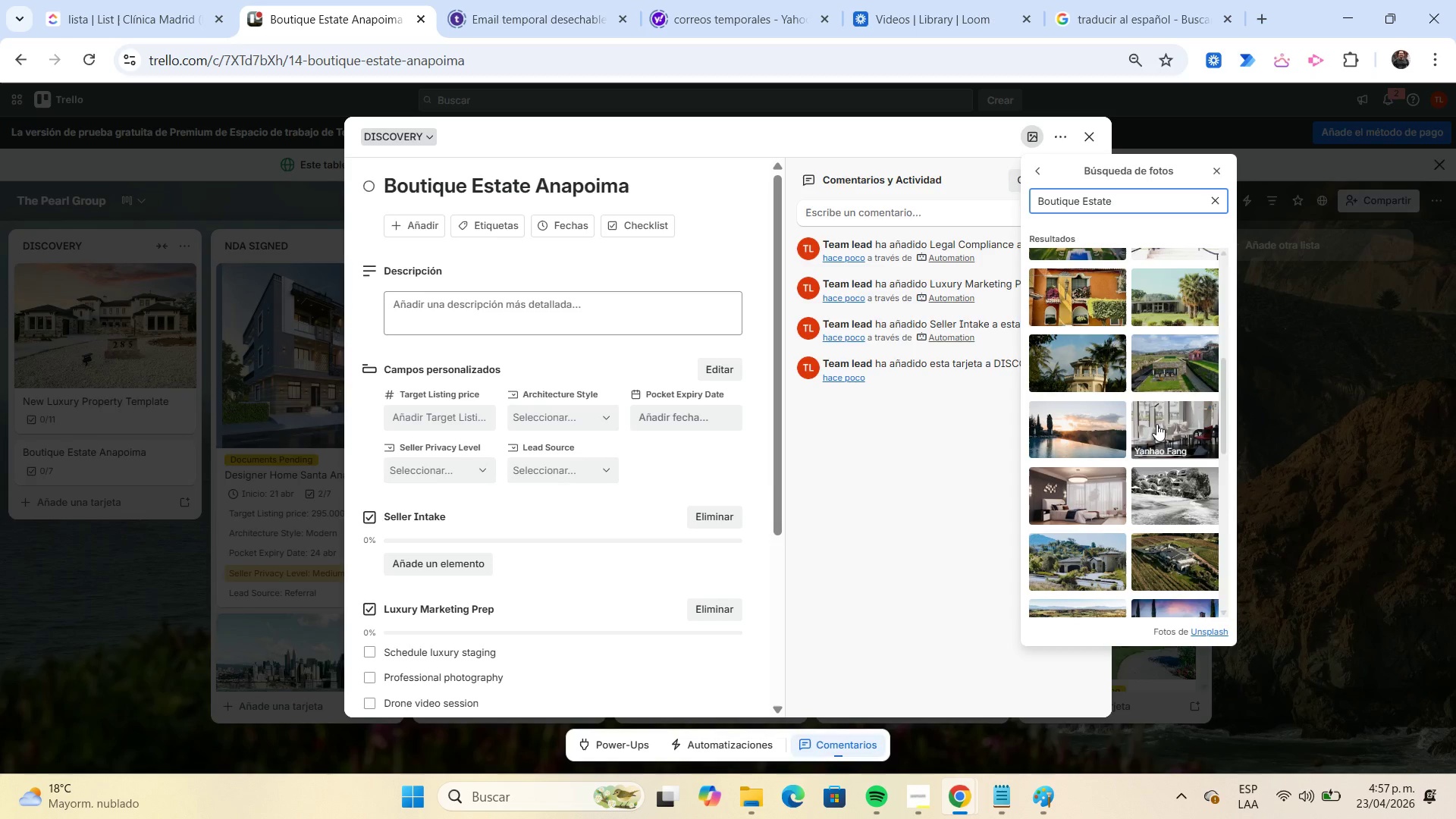 
left_click([1106, 488])
 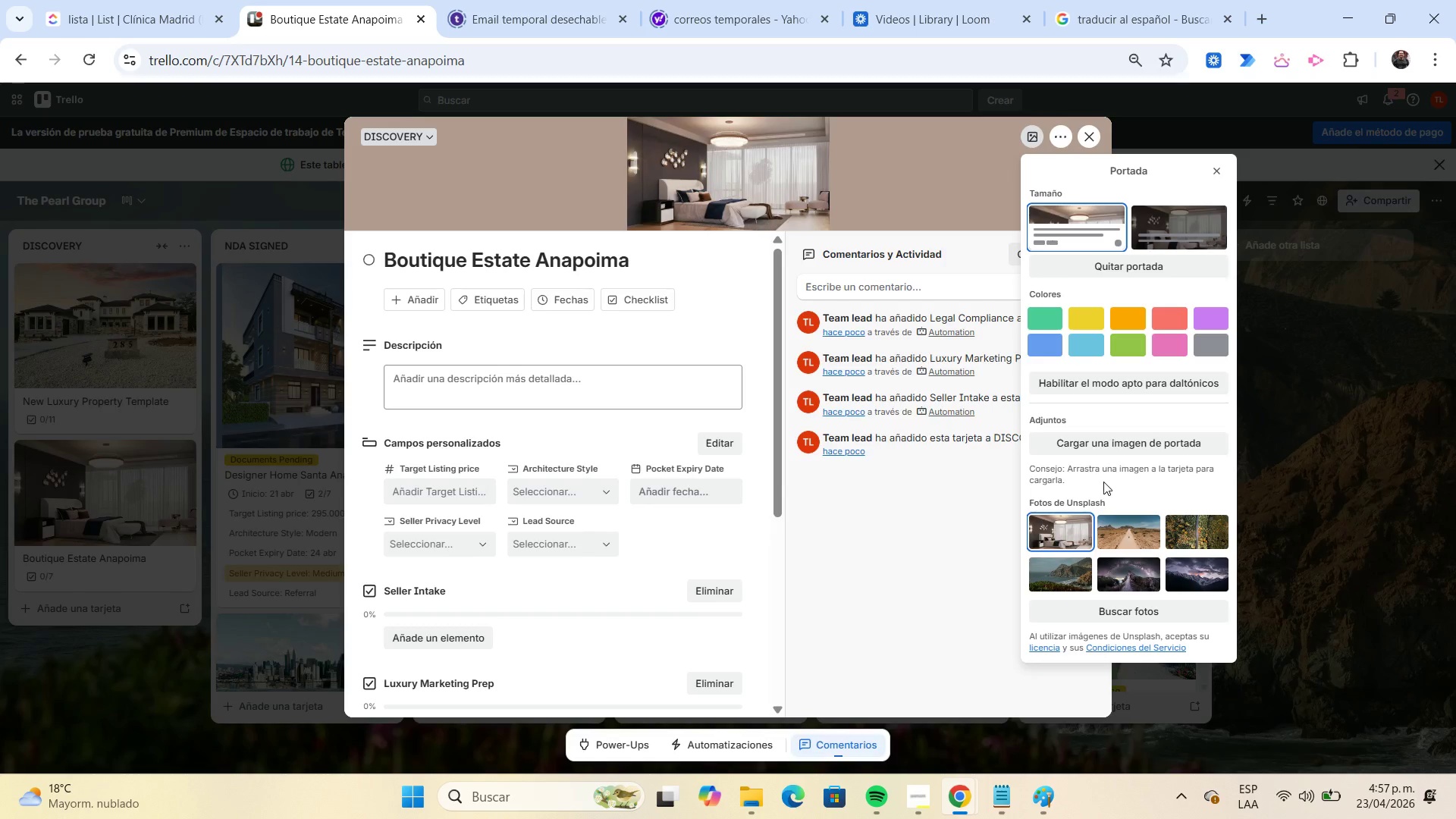 
left_click([1219, 173])
 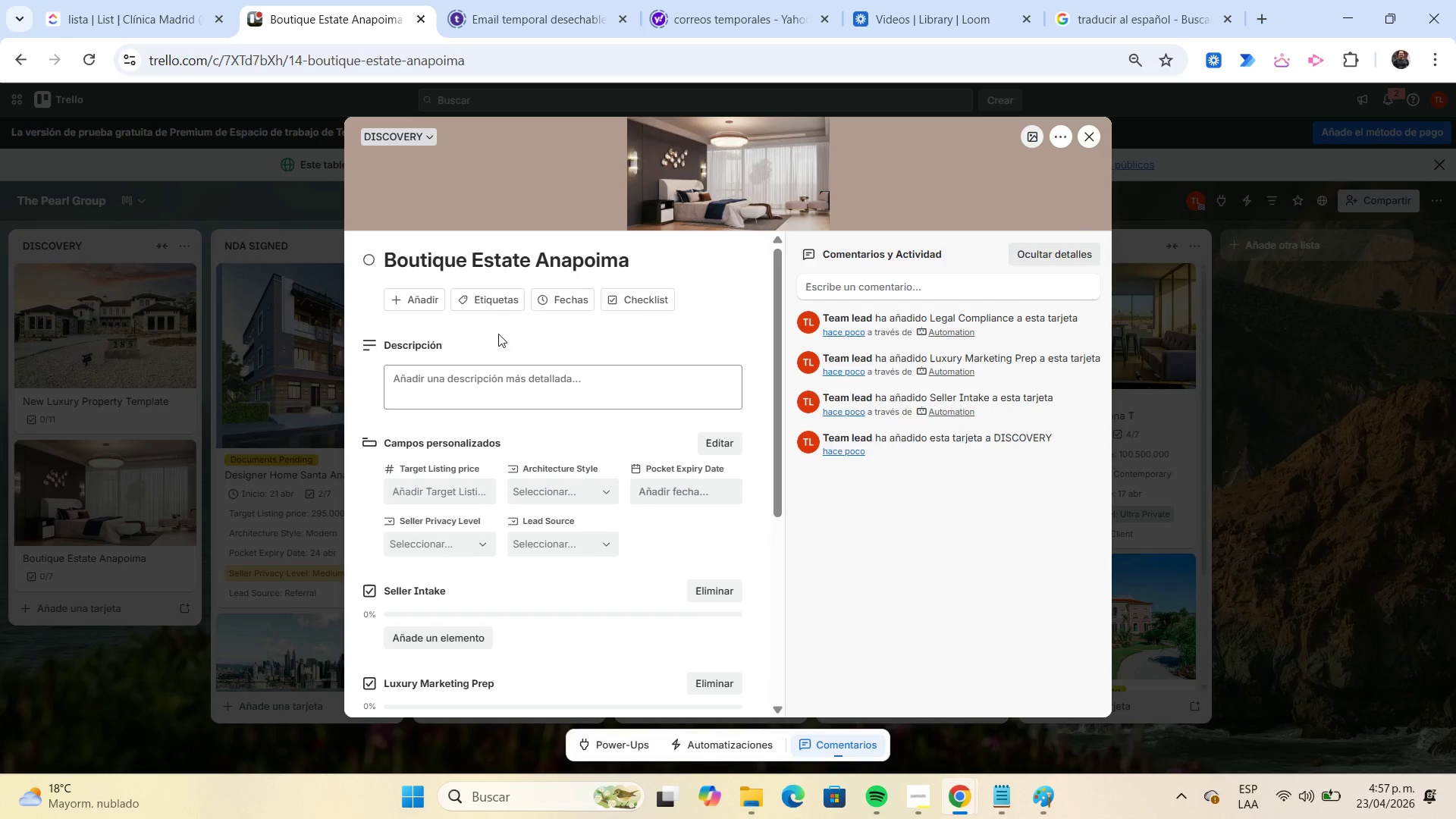 
left_click([488, 298])
 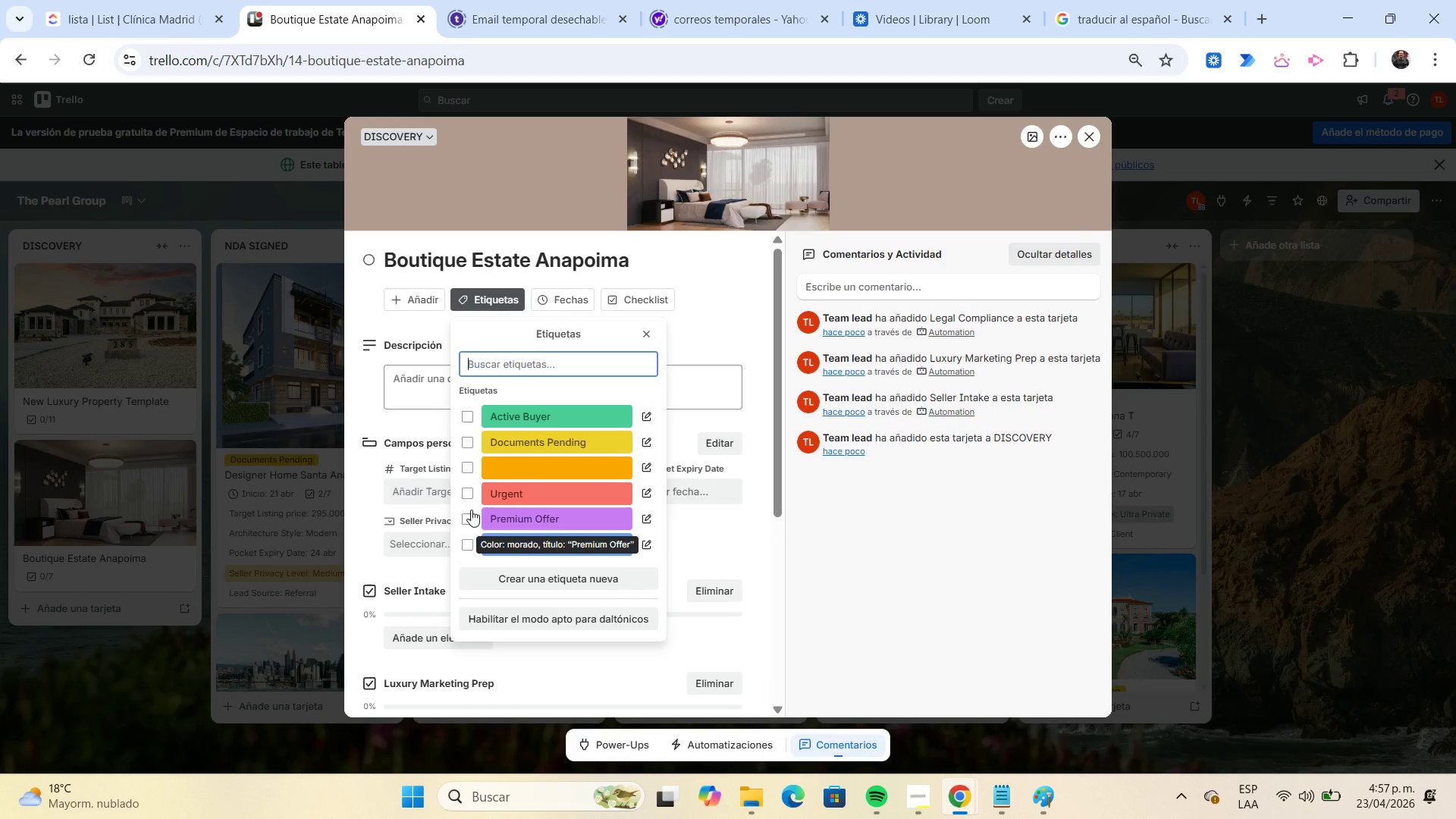 
left_click([464, 514])
 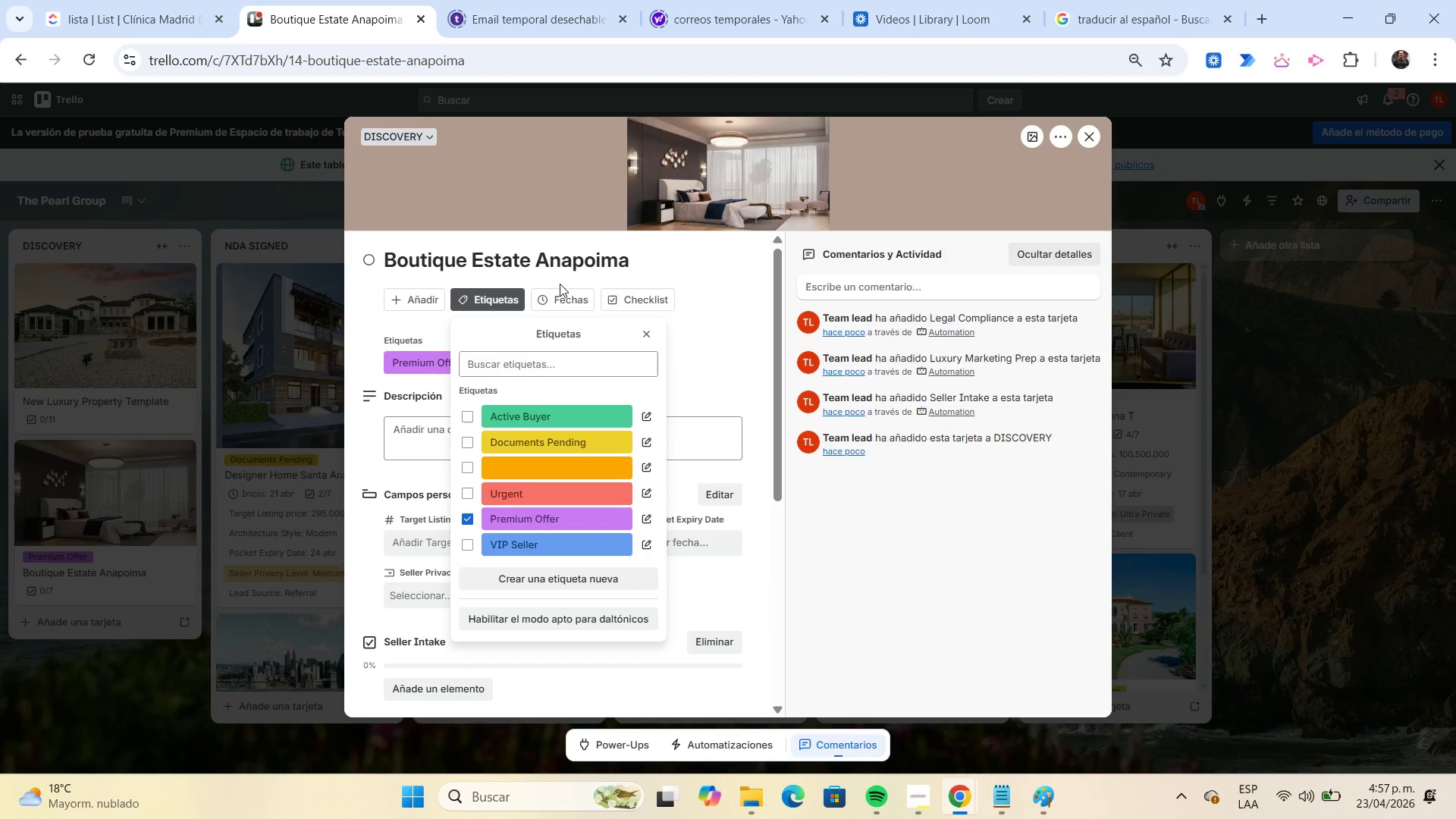 
left_click([564, 296])
 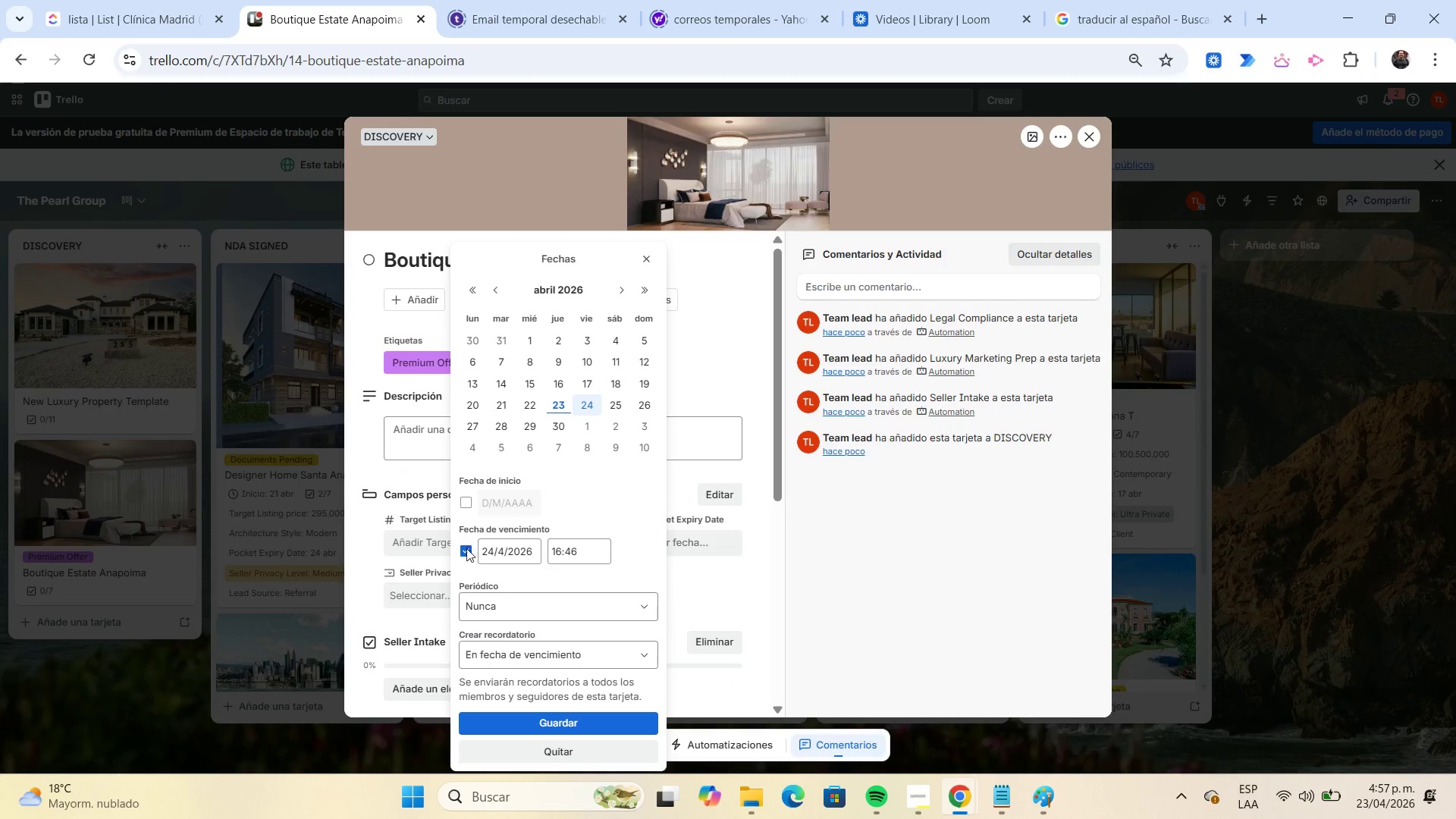 
left_click([466, 551])
 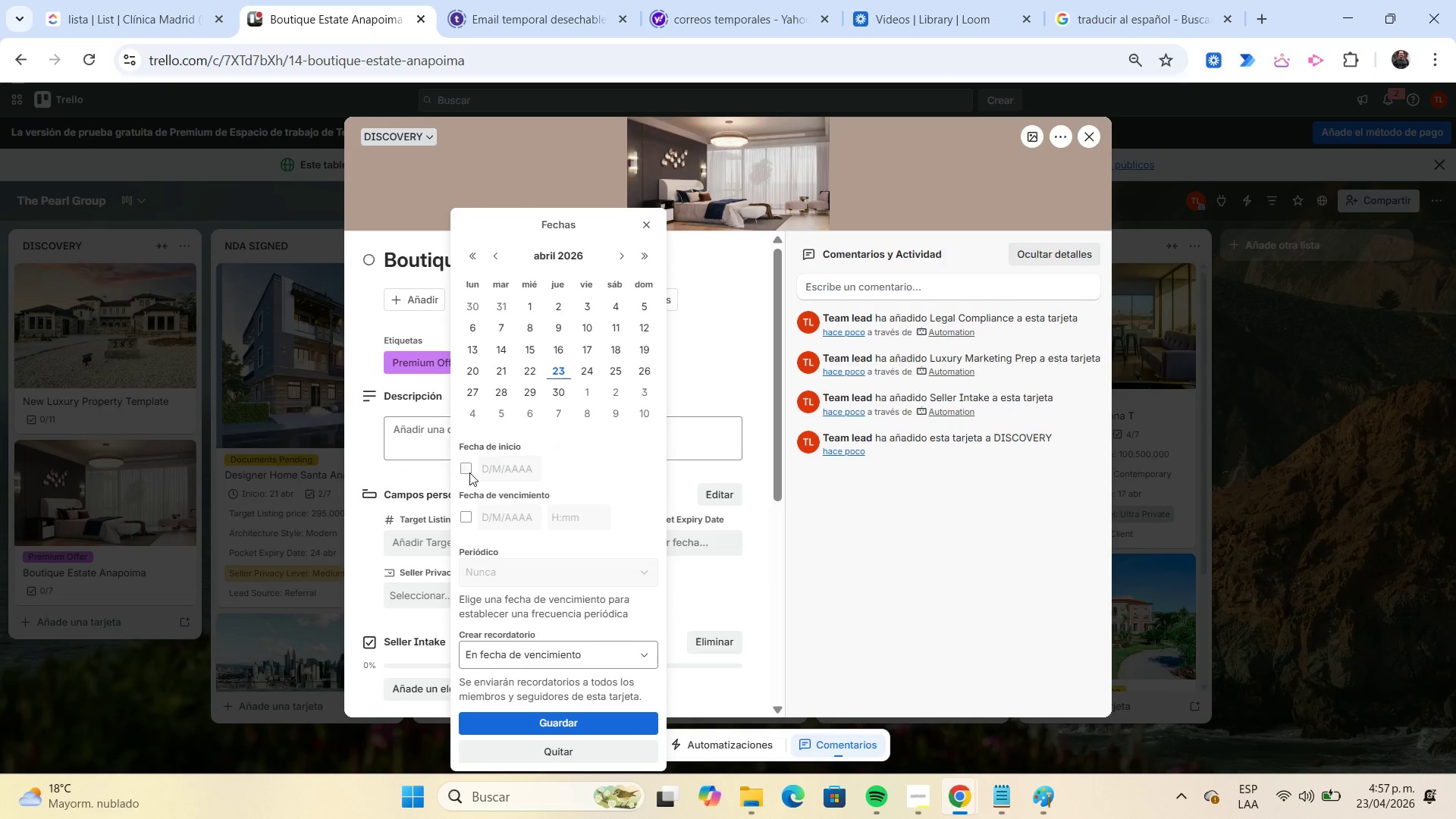 
left_click([467, 469])
 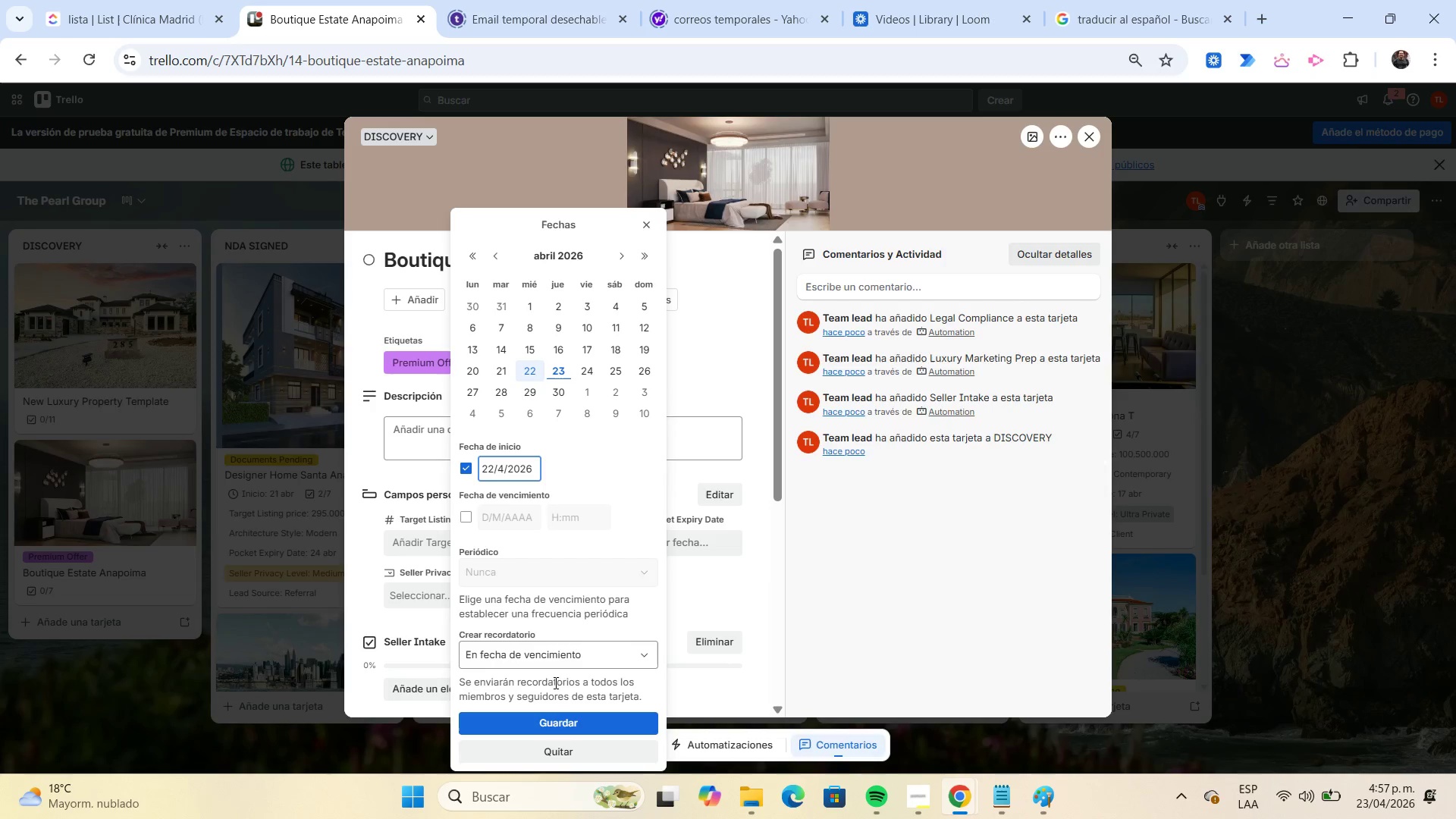 
left_click([558, 723])
 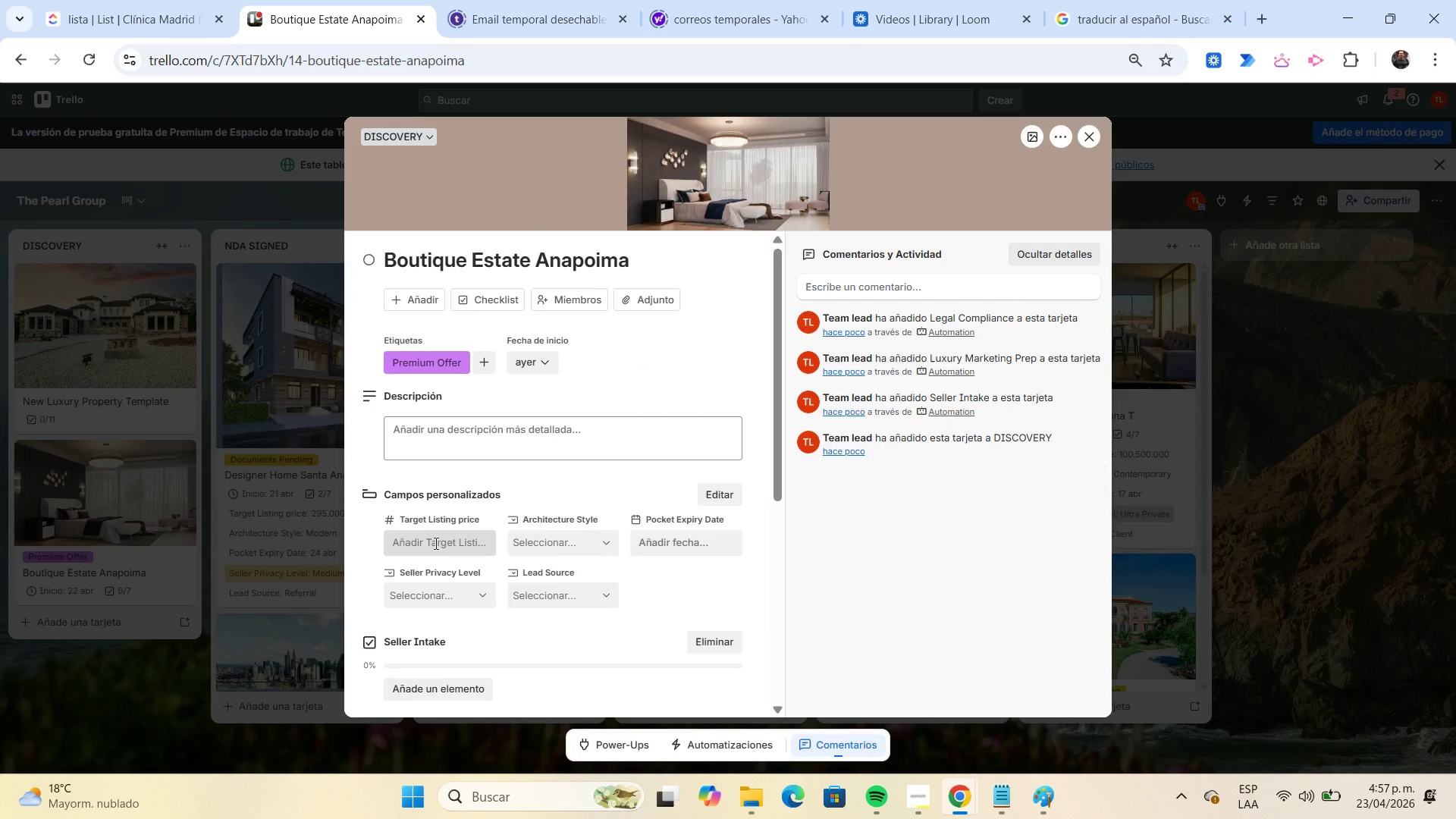 
left_click([435, 543])
 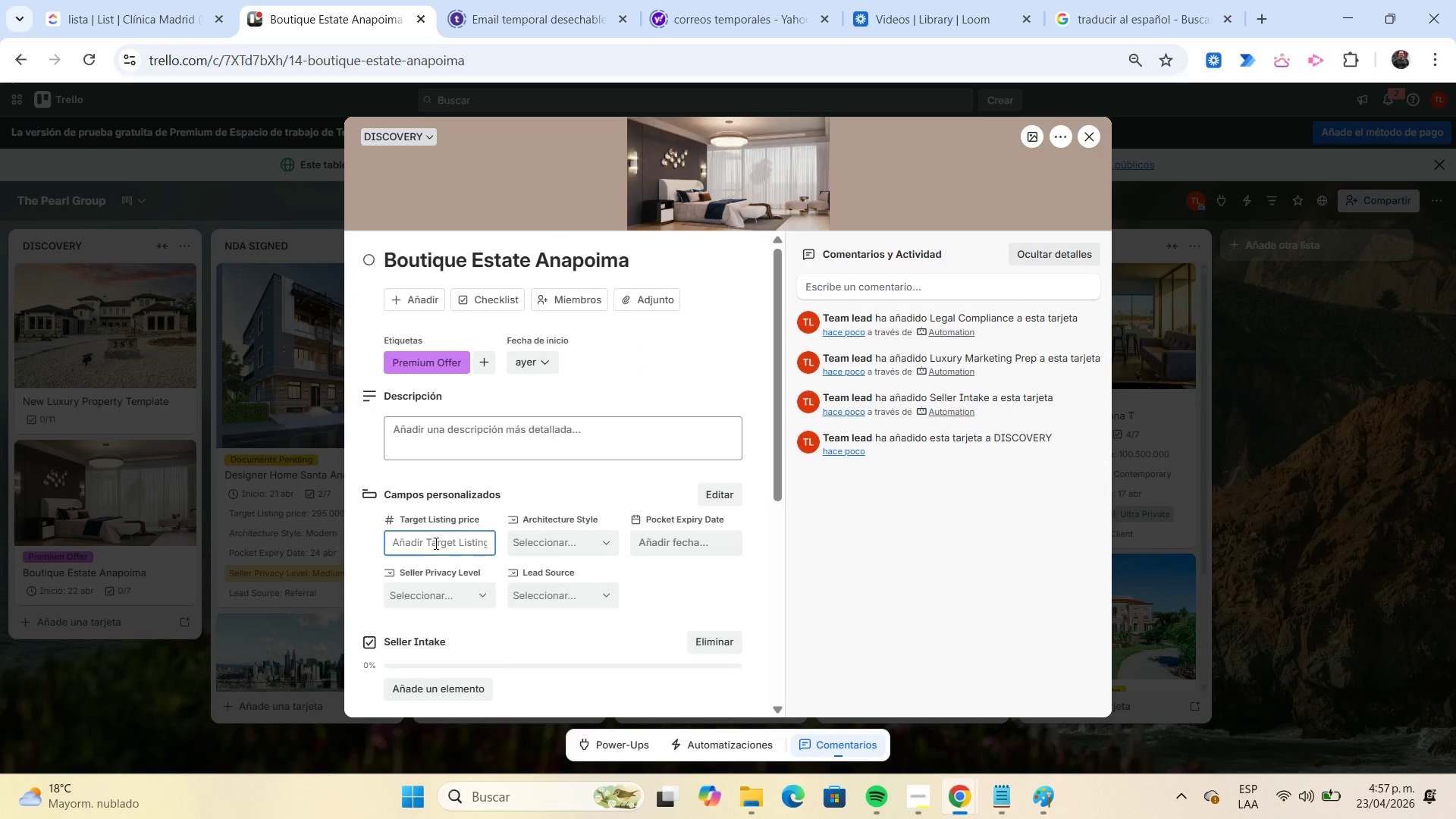 
key(Numpad5)
 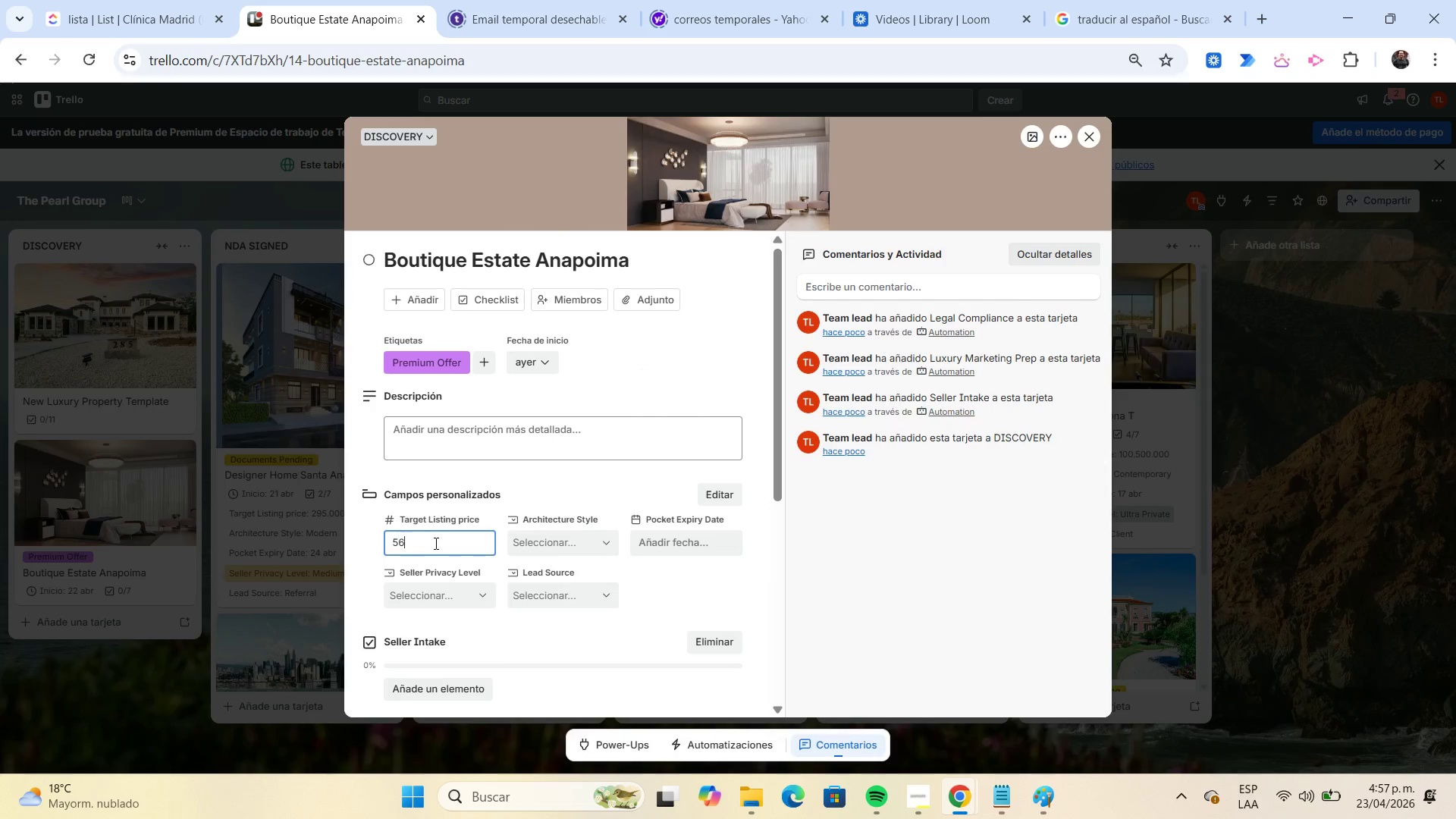 
key(Numpad6)
 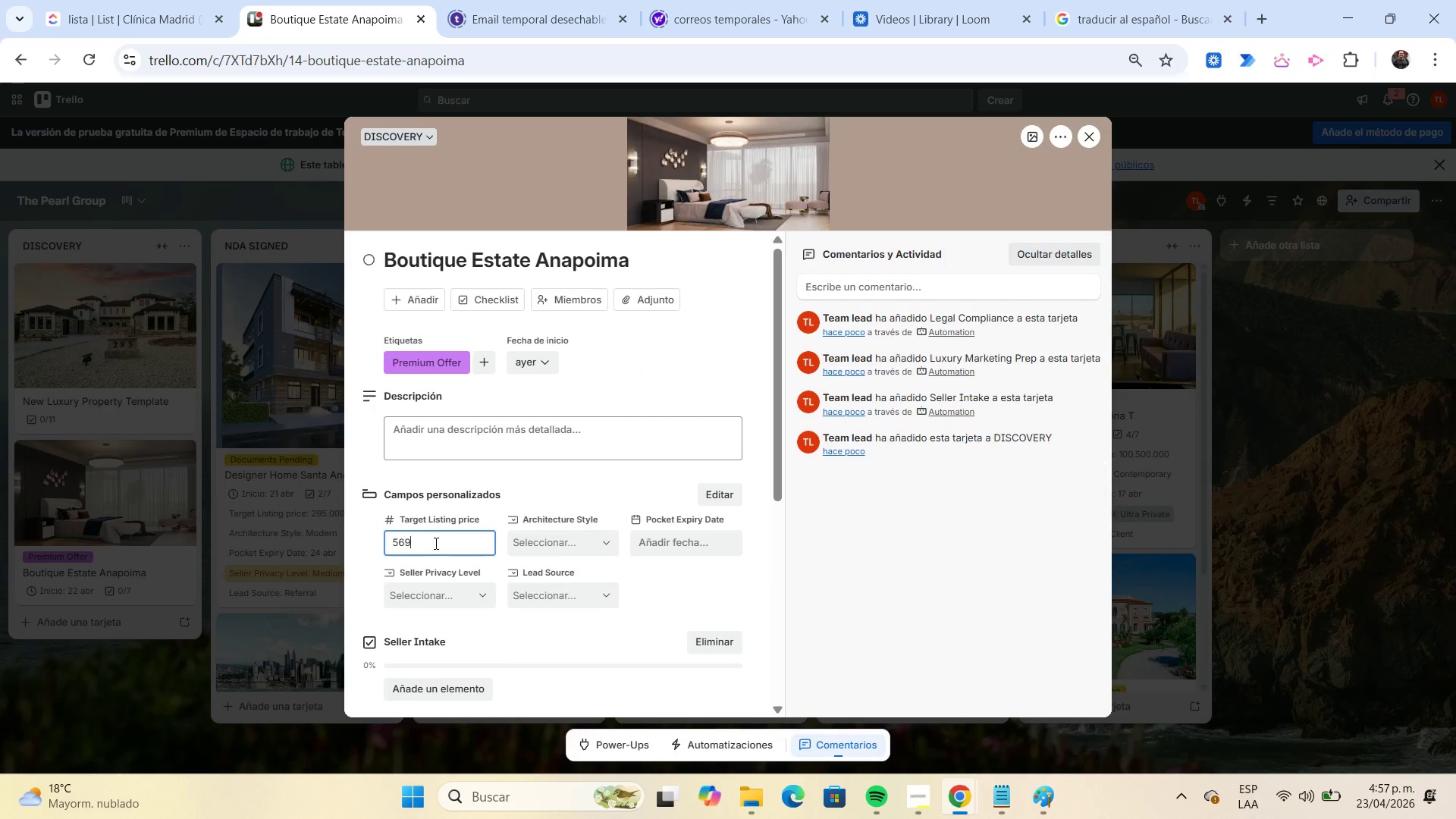 
key(Numpad9)
 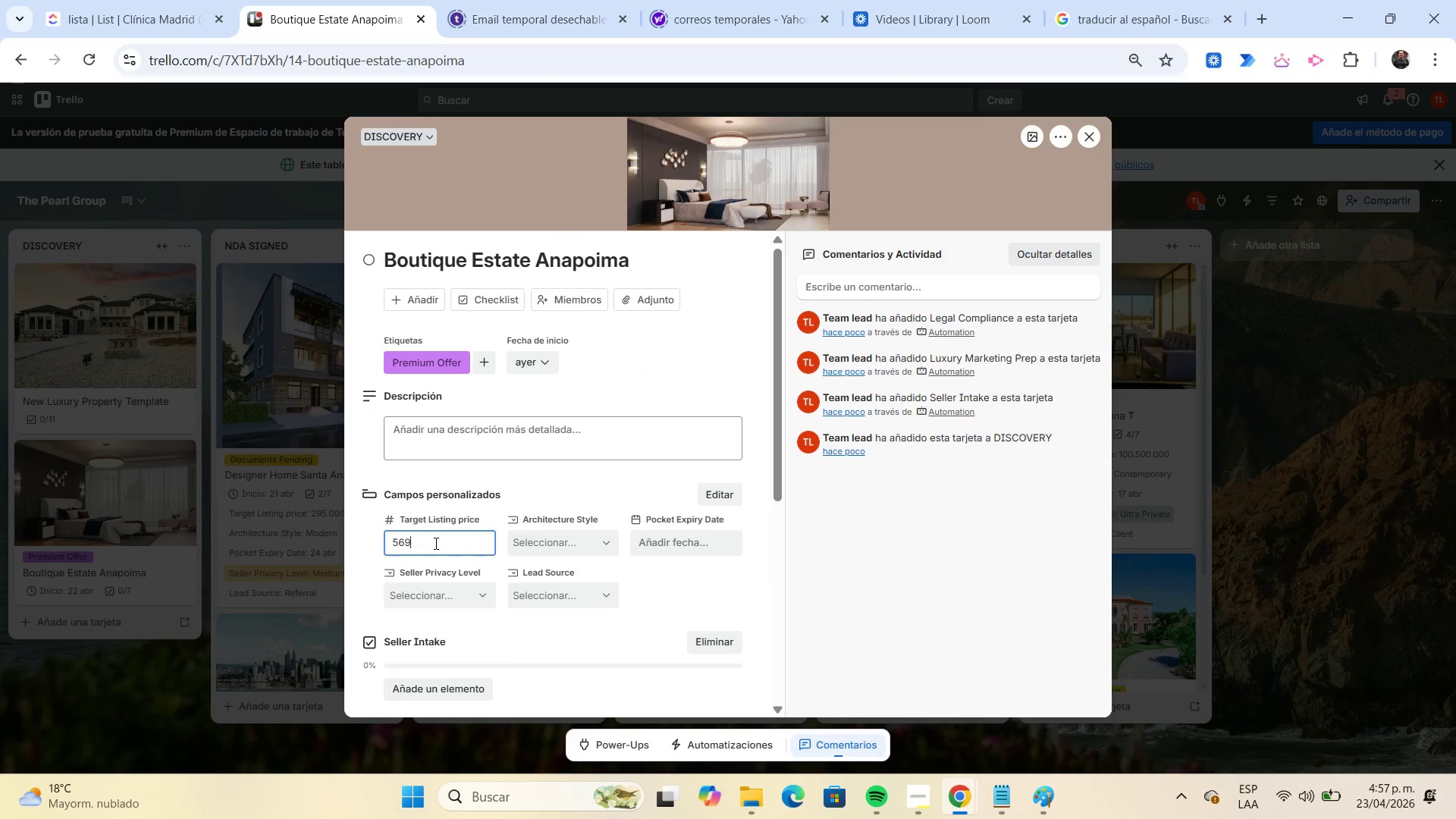 
key(Numpad0)
 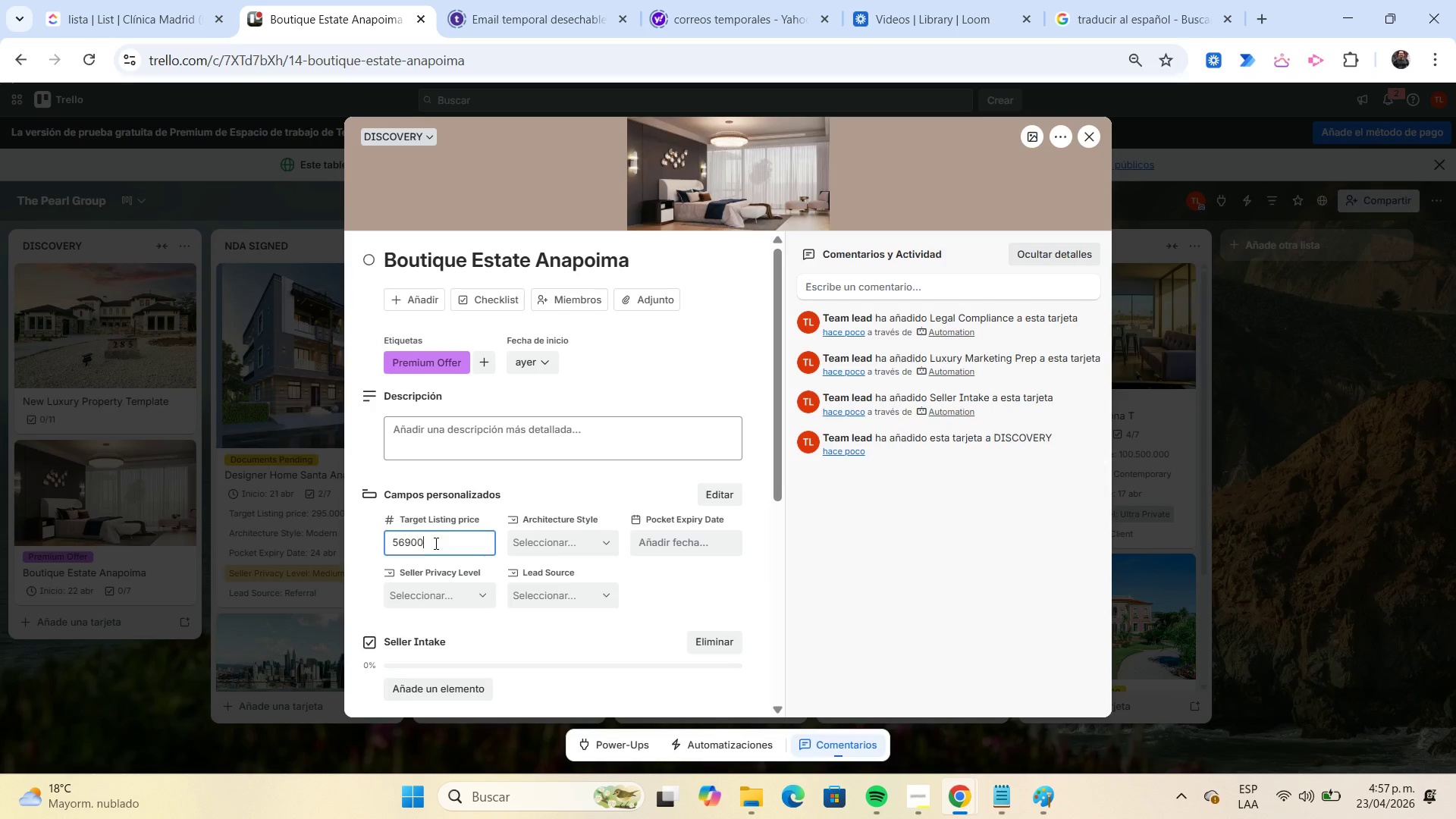 
key(Numpad0)
 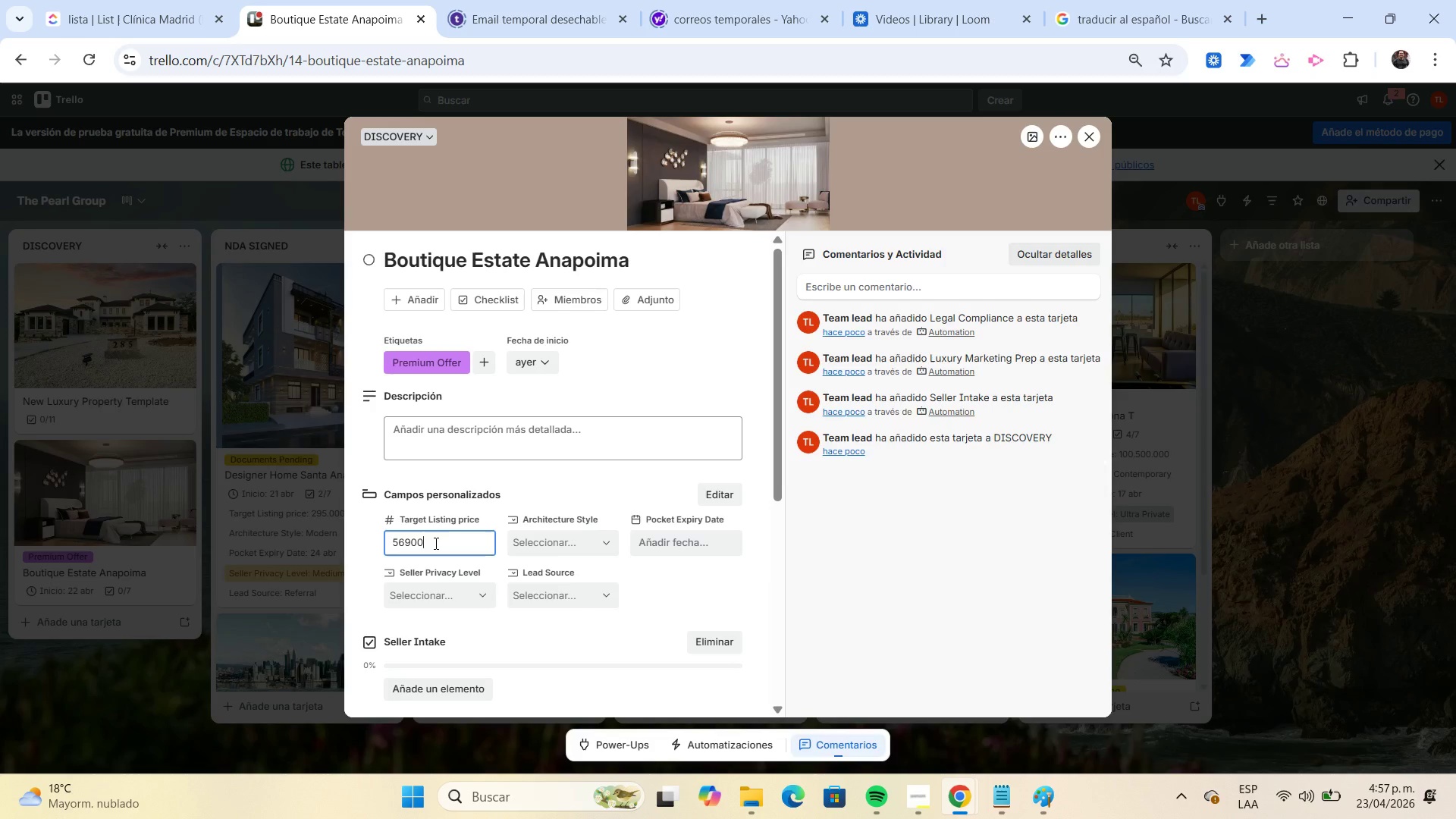 
key(Numpad0)
 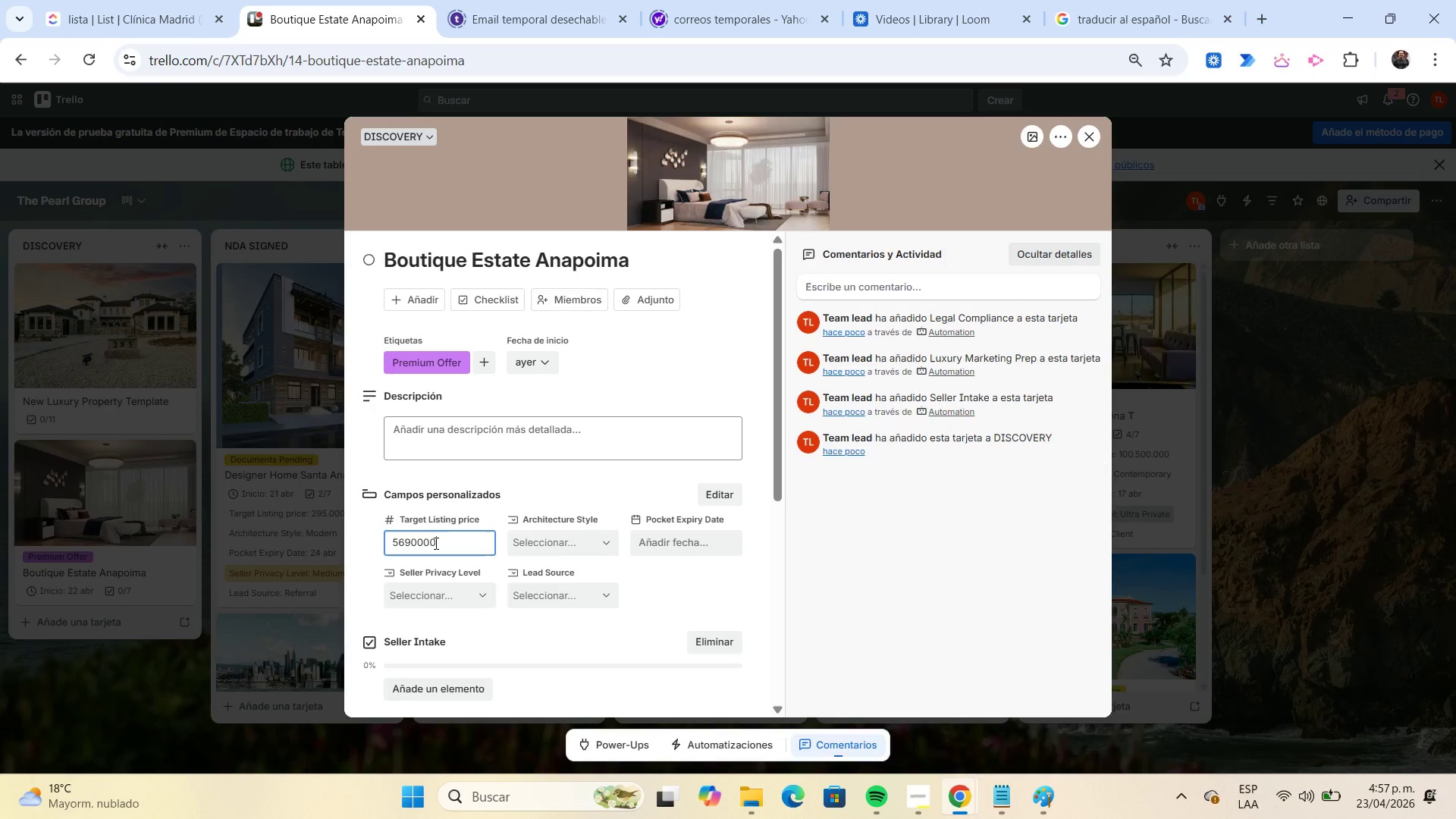 
key(Numpad0)
 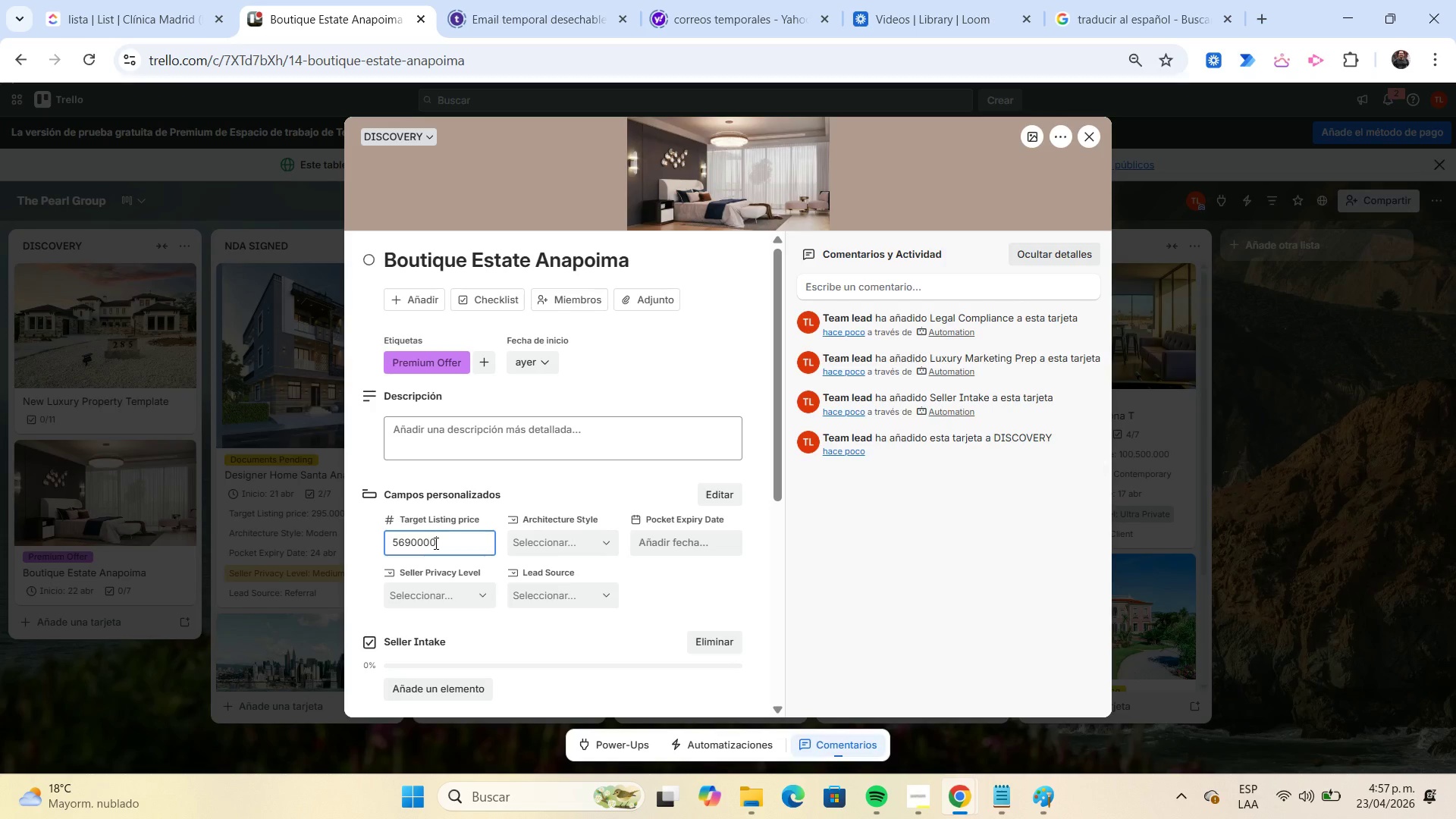 
key(Numpad0)
 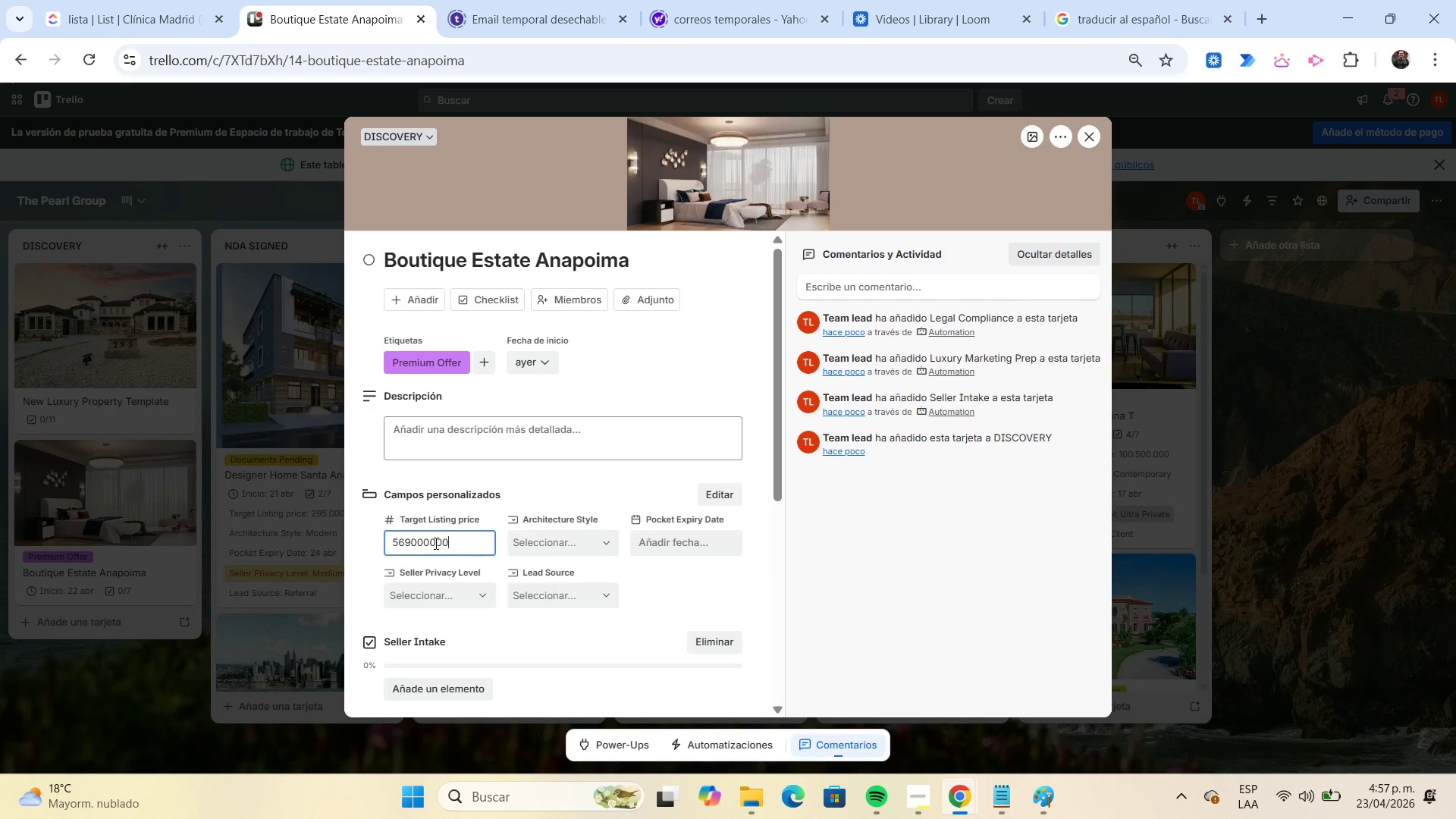 
key(Numpad0)
 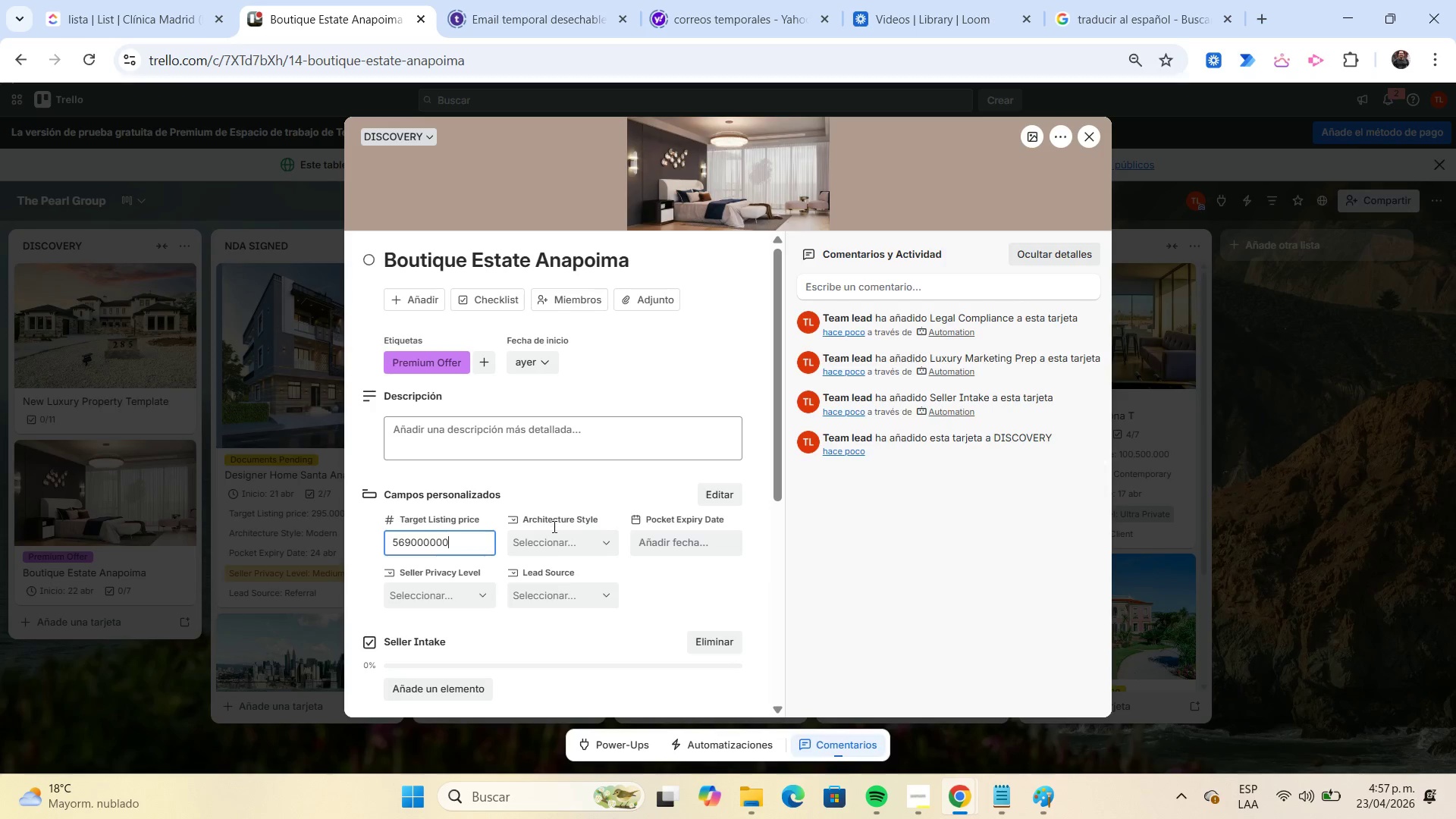 
left_click([554, 534])
 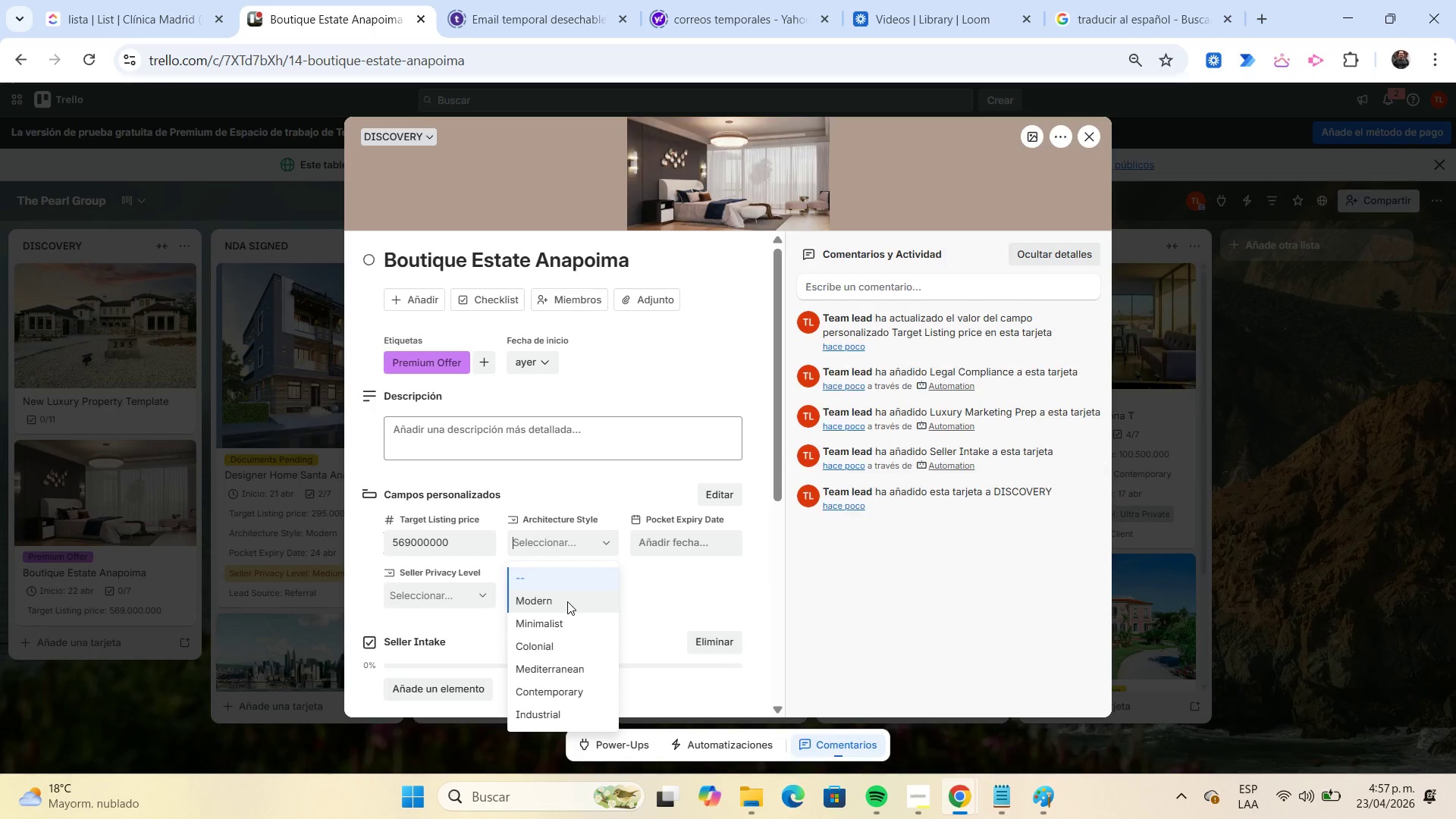 
left_click([574, 631])
 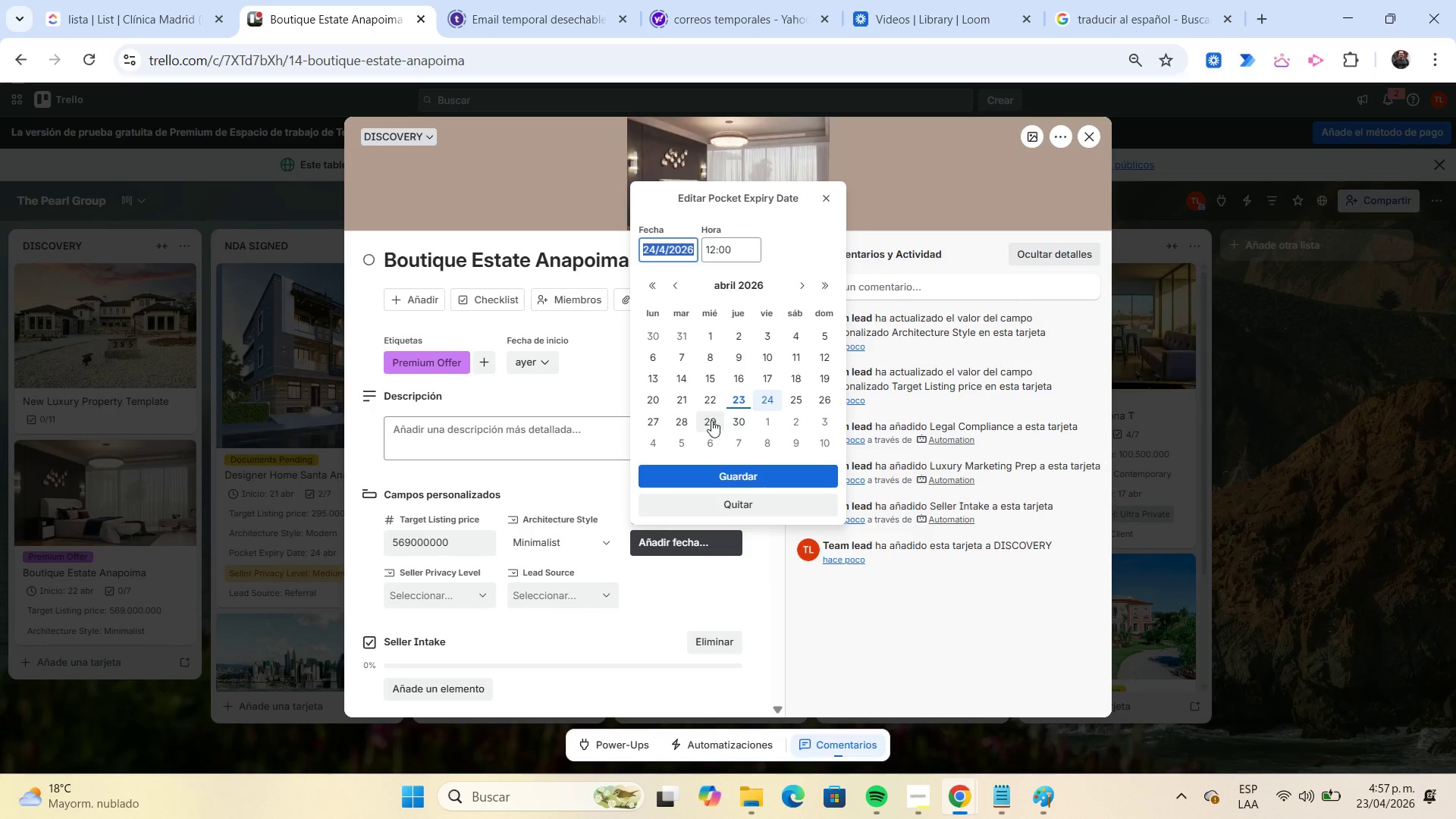 
left_click([708, 401])
 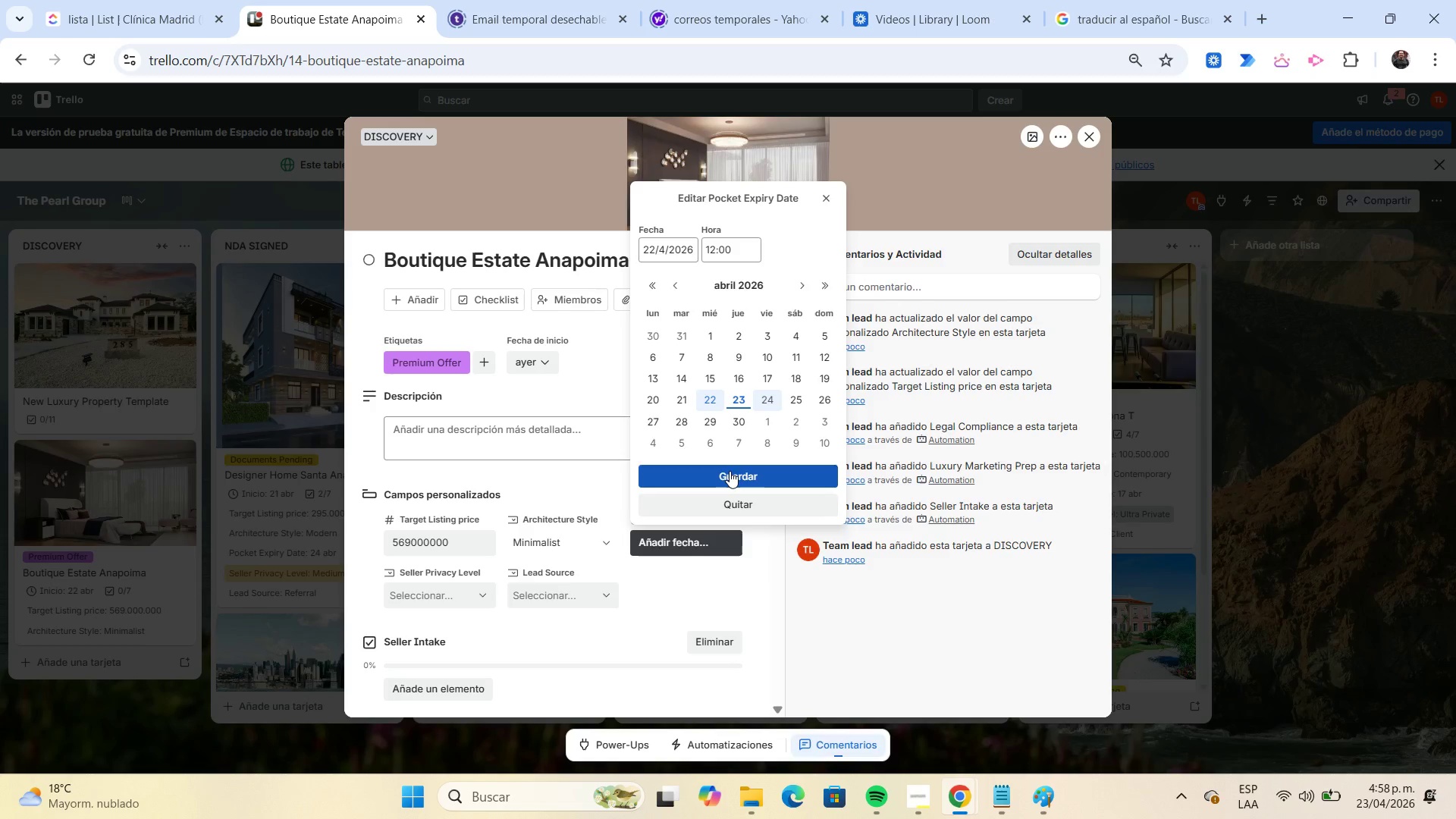 
left_click([730, 471])
 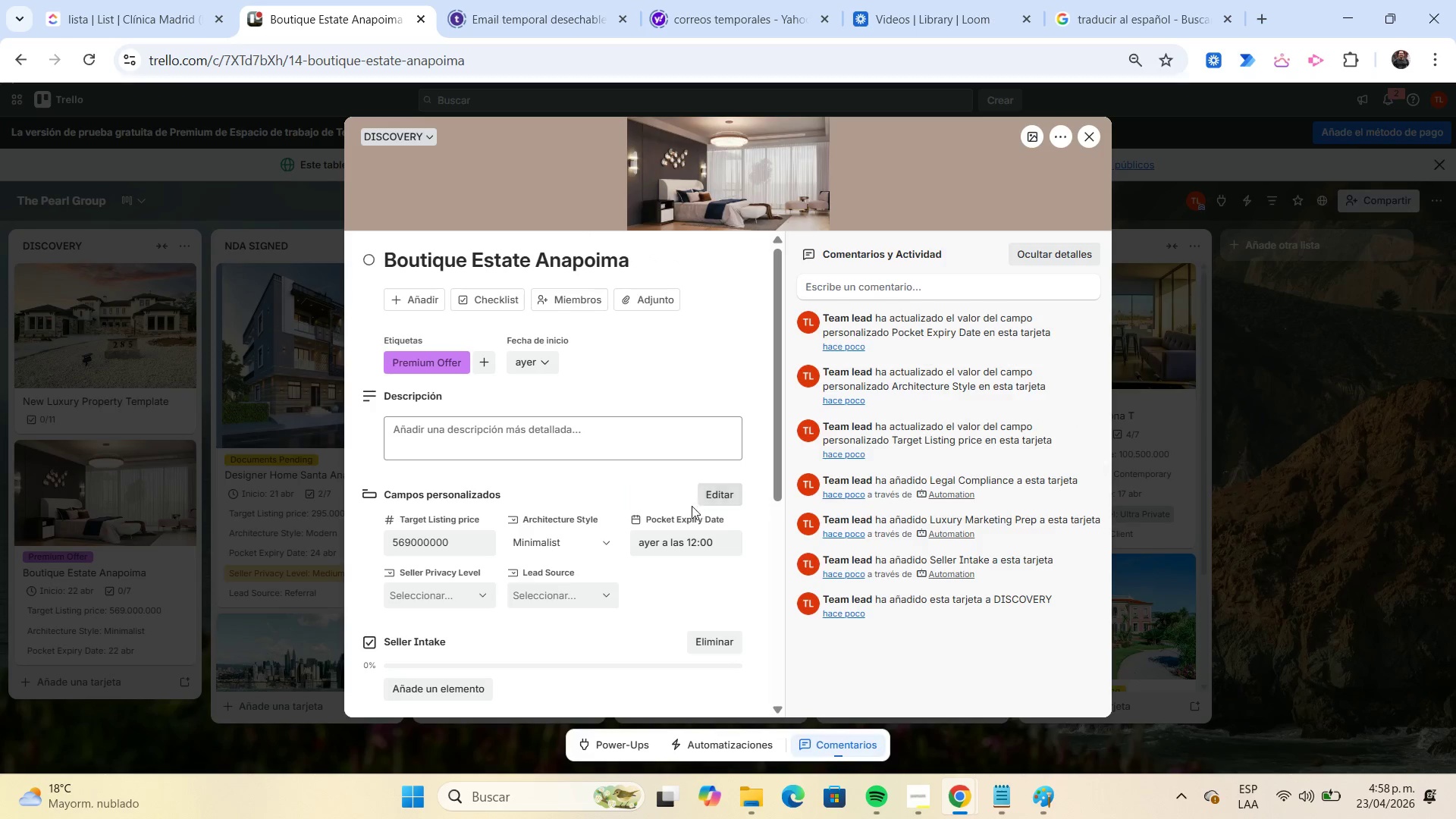 
left_click([438, 599])
 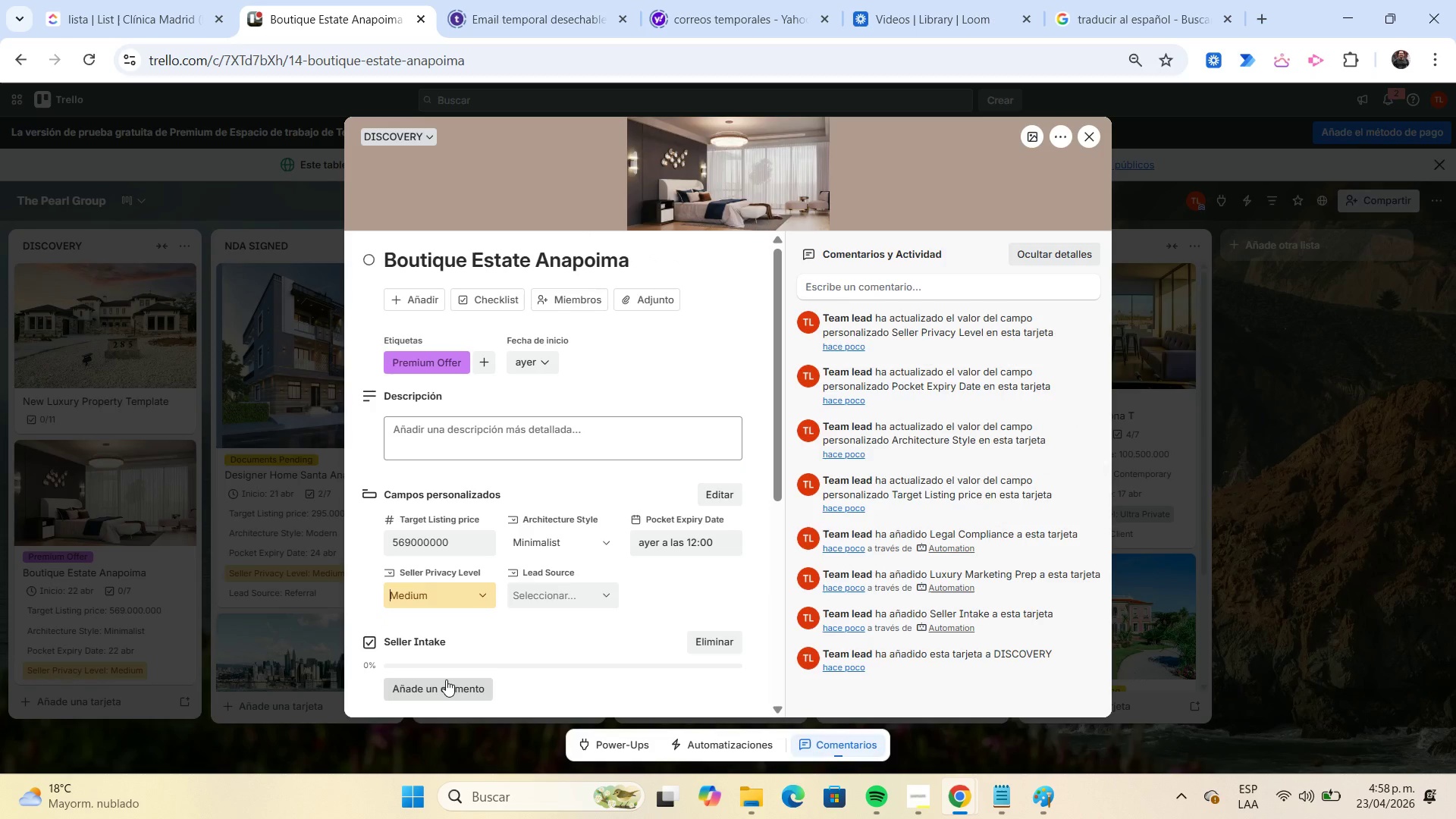 
left_click([540, 602])
 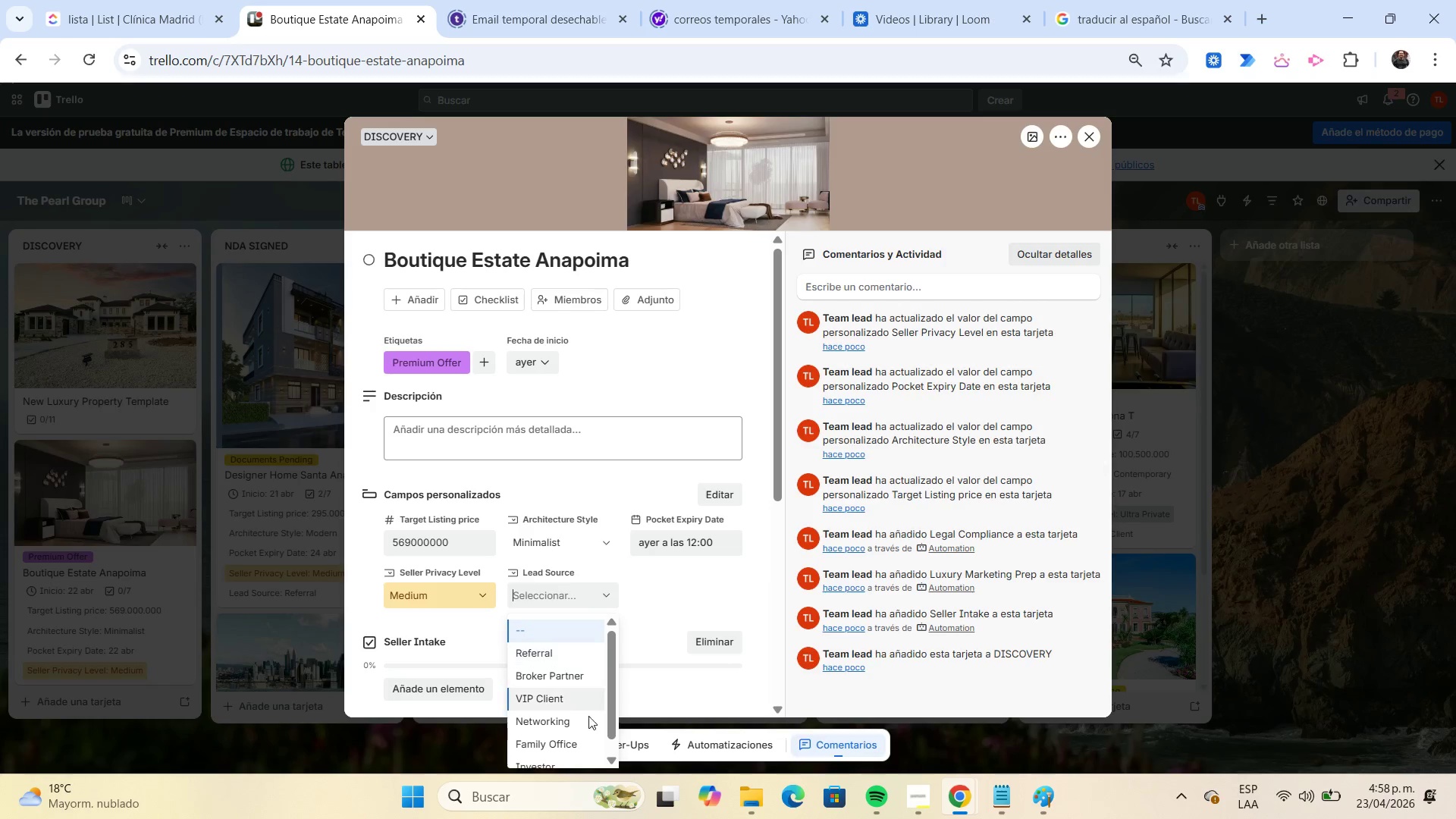 
left_click([589, 722])
 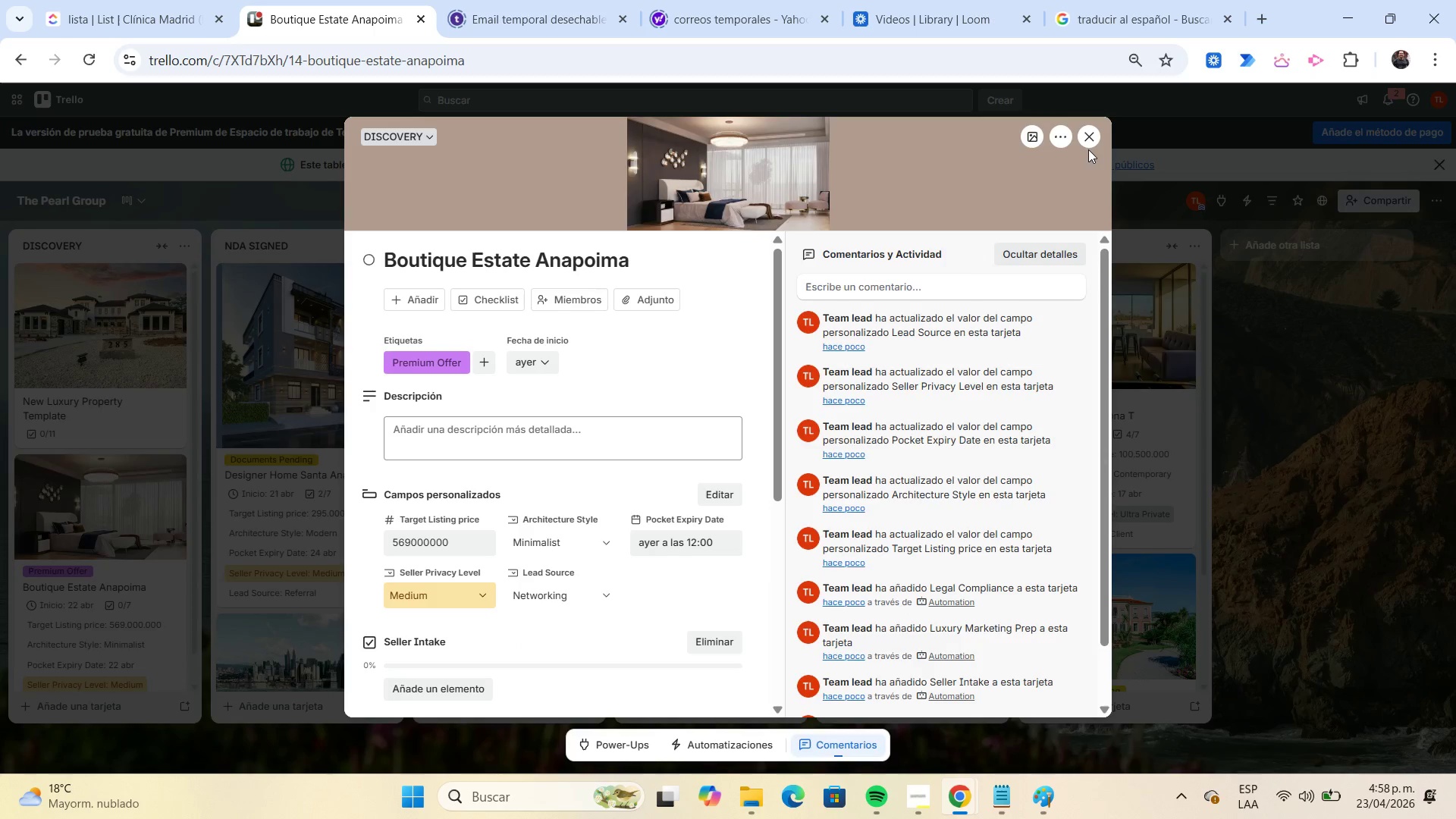 
left_click([1087, 143])
 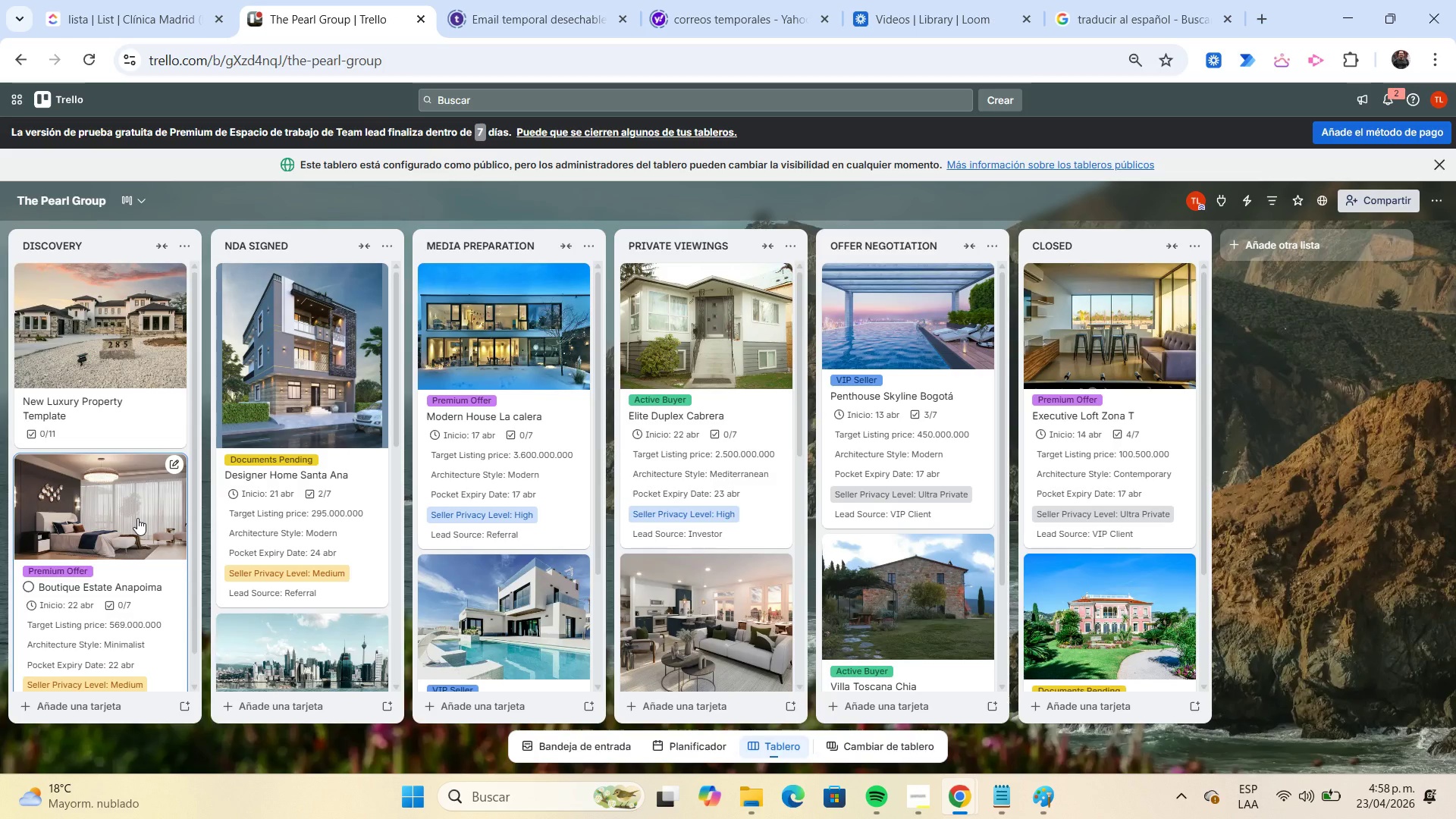 
left_click_drag(start_coordinate=[137, 518], to_coordinate=[842, 517])
 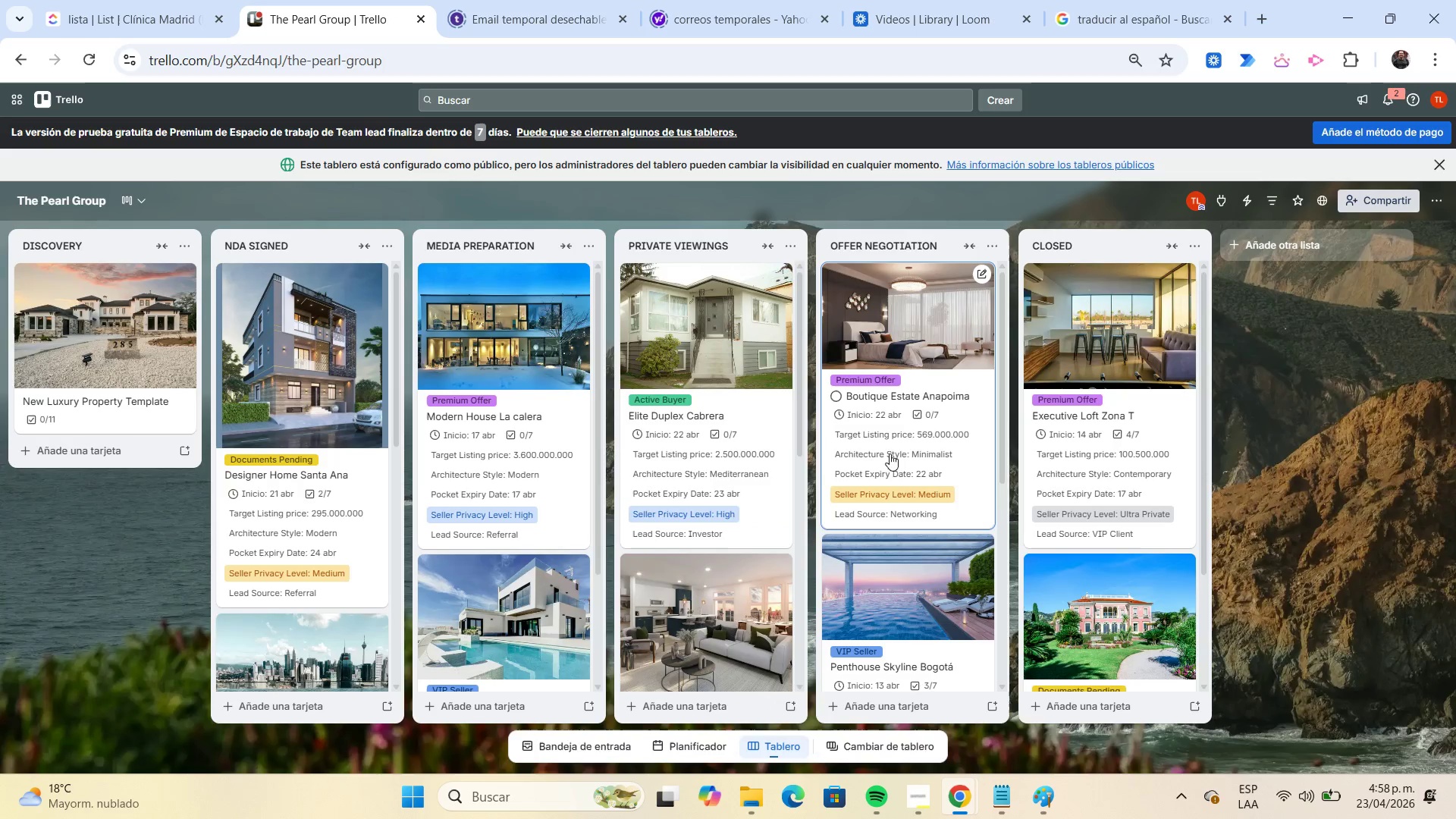 
scroll: coordinate [883, 450], scroll_direction: up, amount: 3.0
 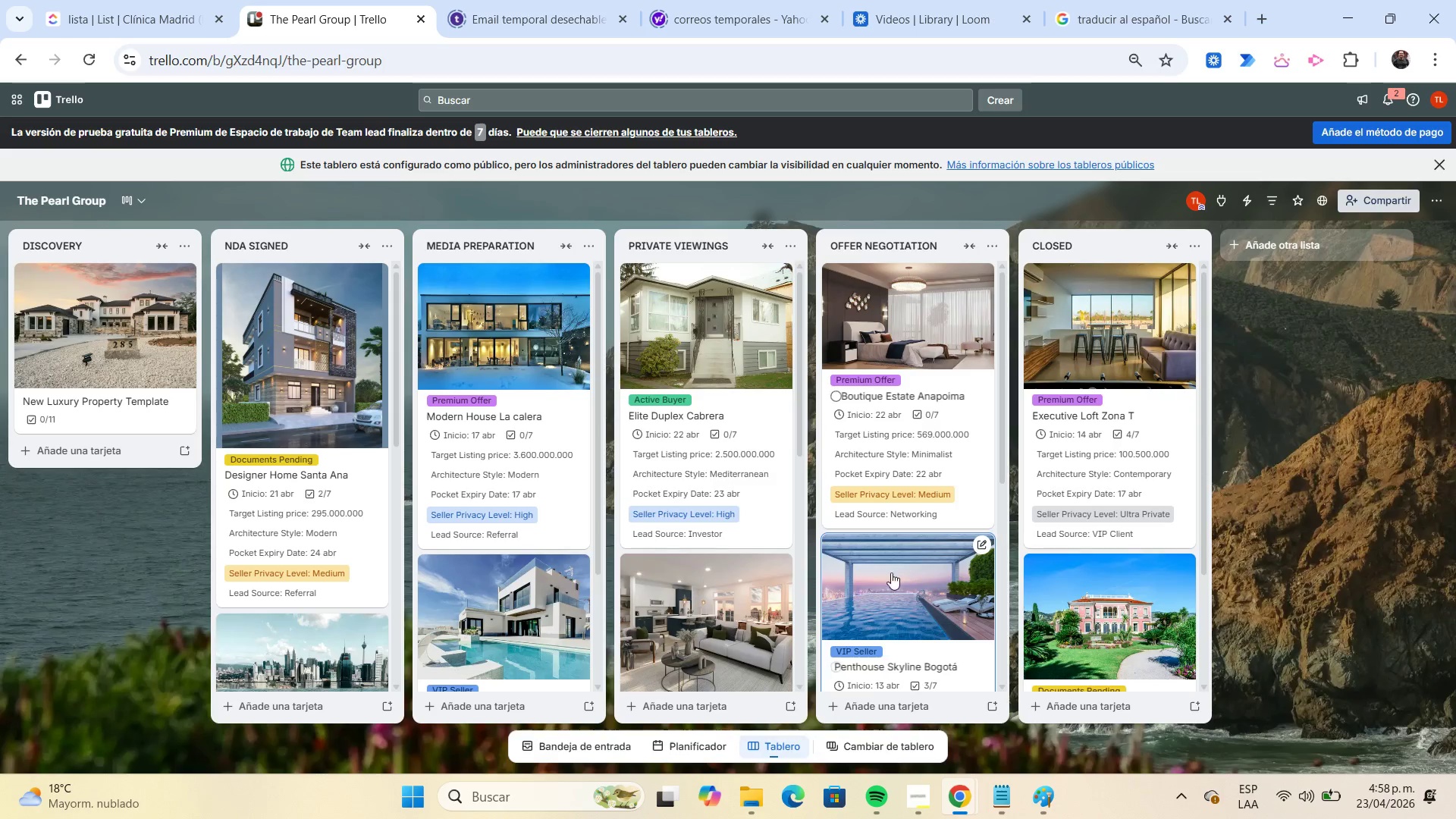 
left_click_drag(start_coordinate=[891, 573], to_coordinate=[880, 424])
 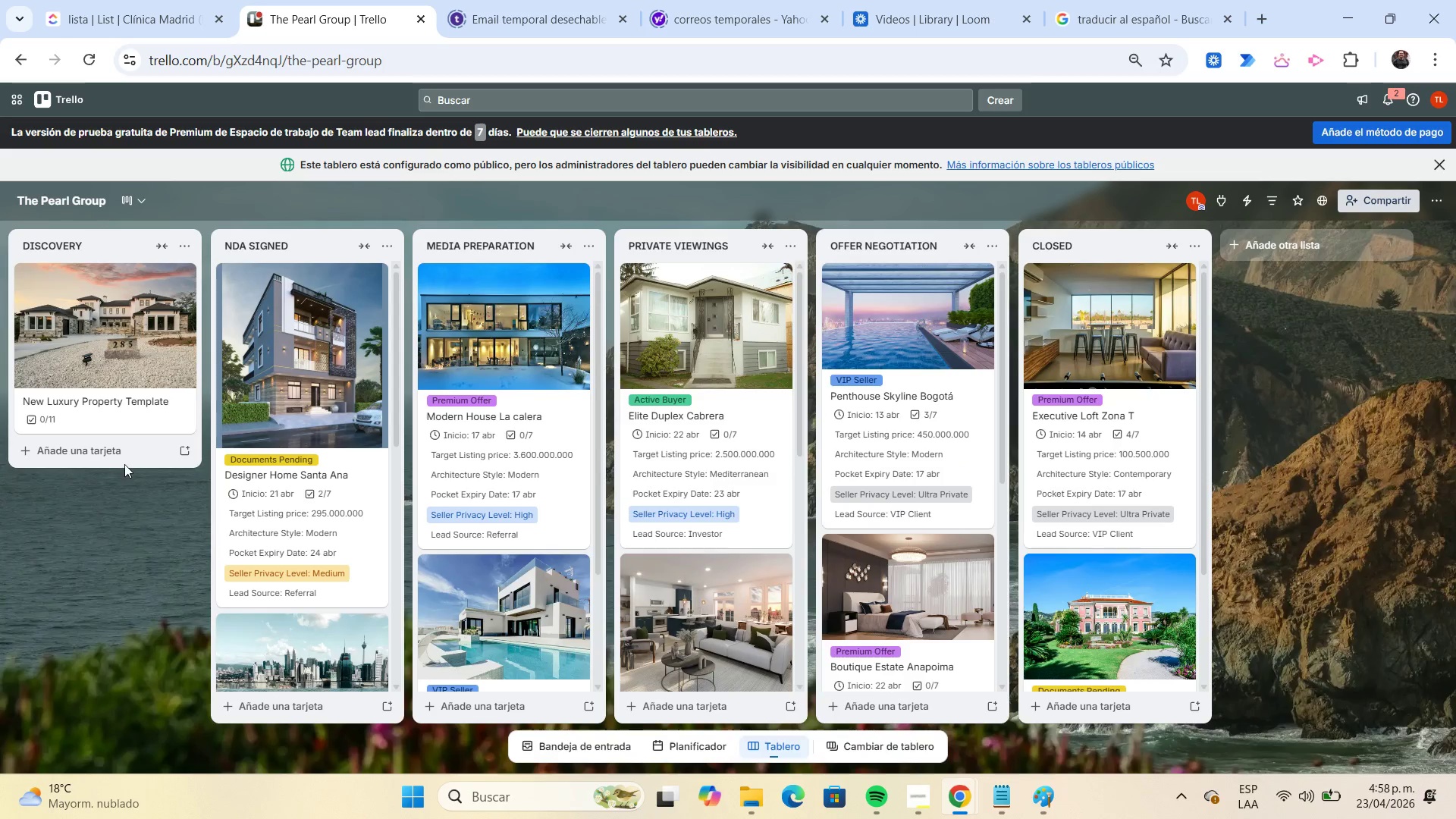 
wait(10.98)
 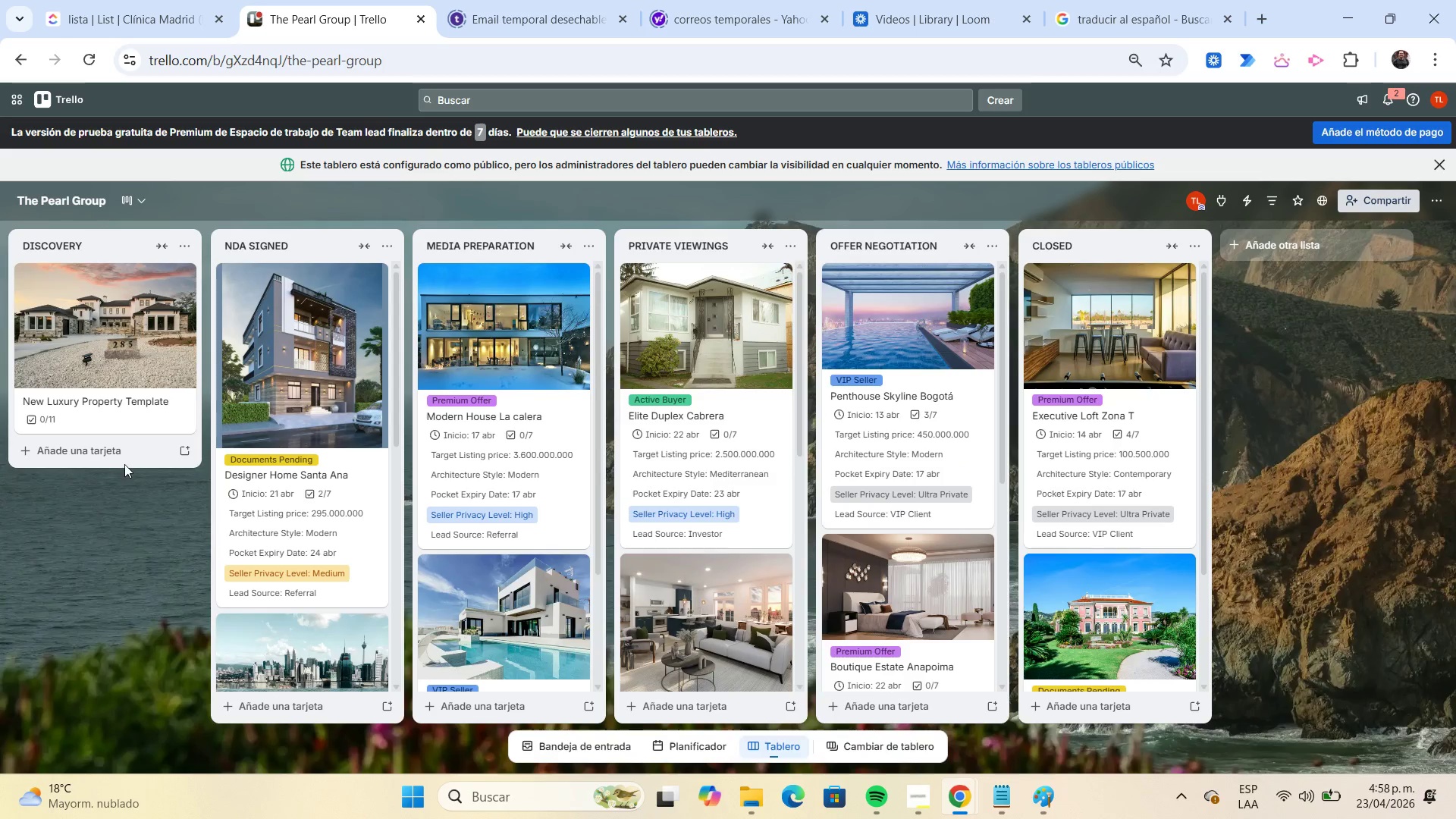 
type(Minimal Loft Usaquen)
 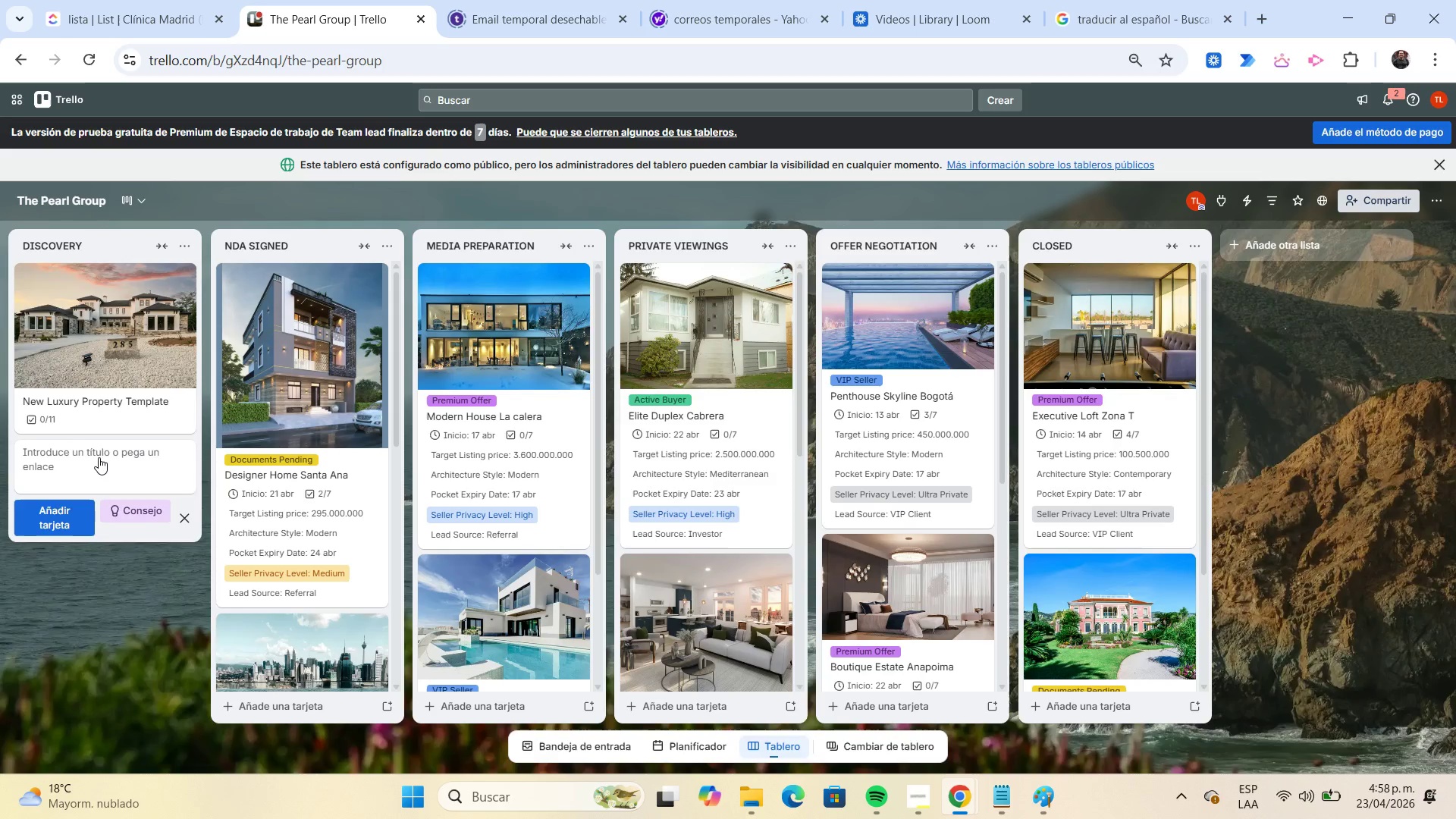 
key(Enter)
 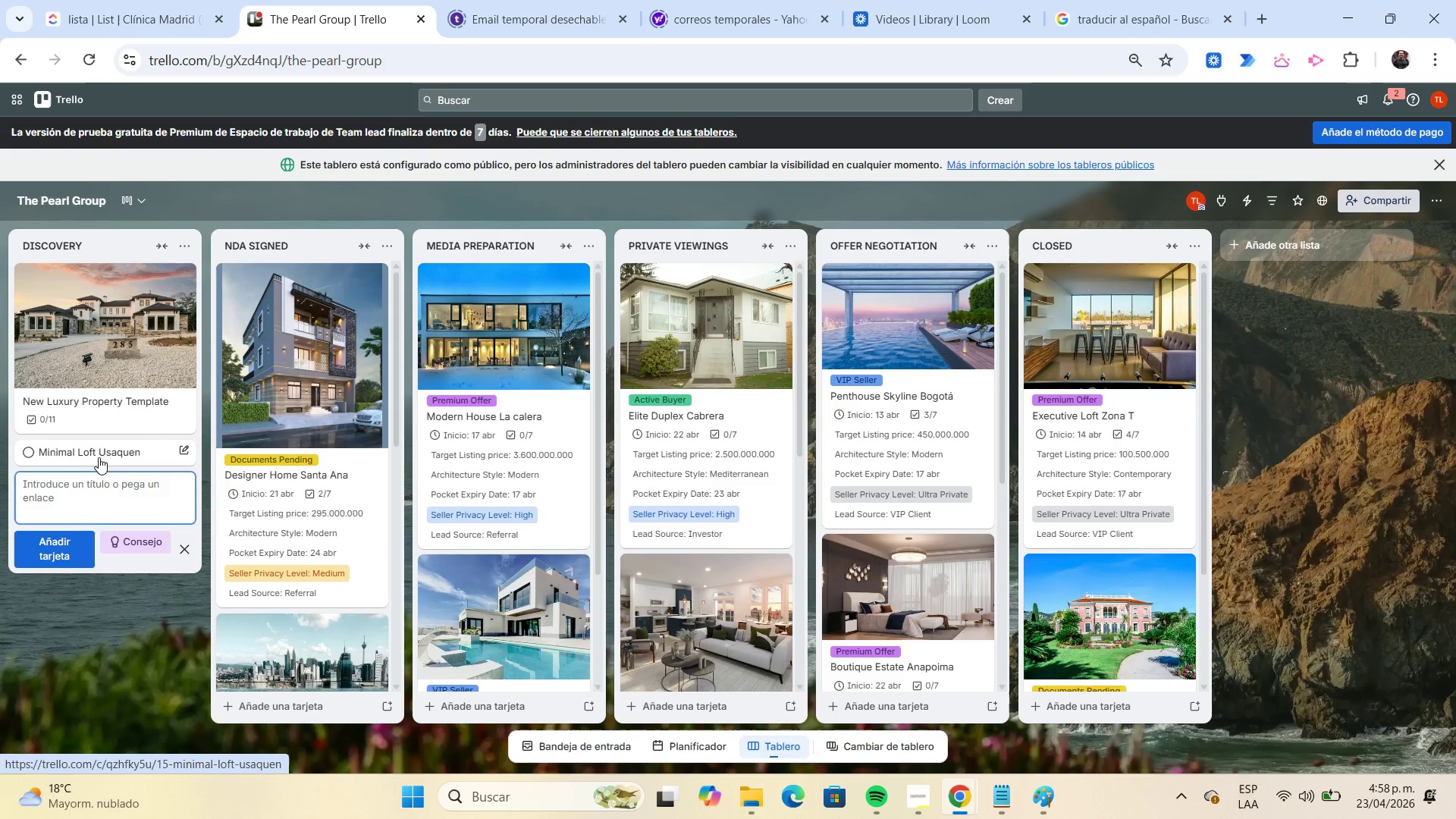 
left_click([99, 457])
 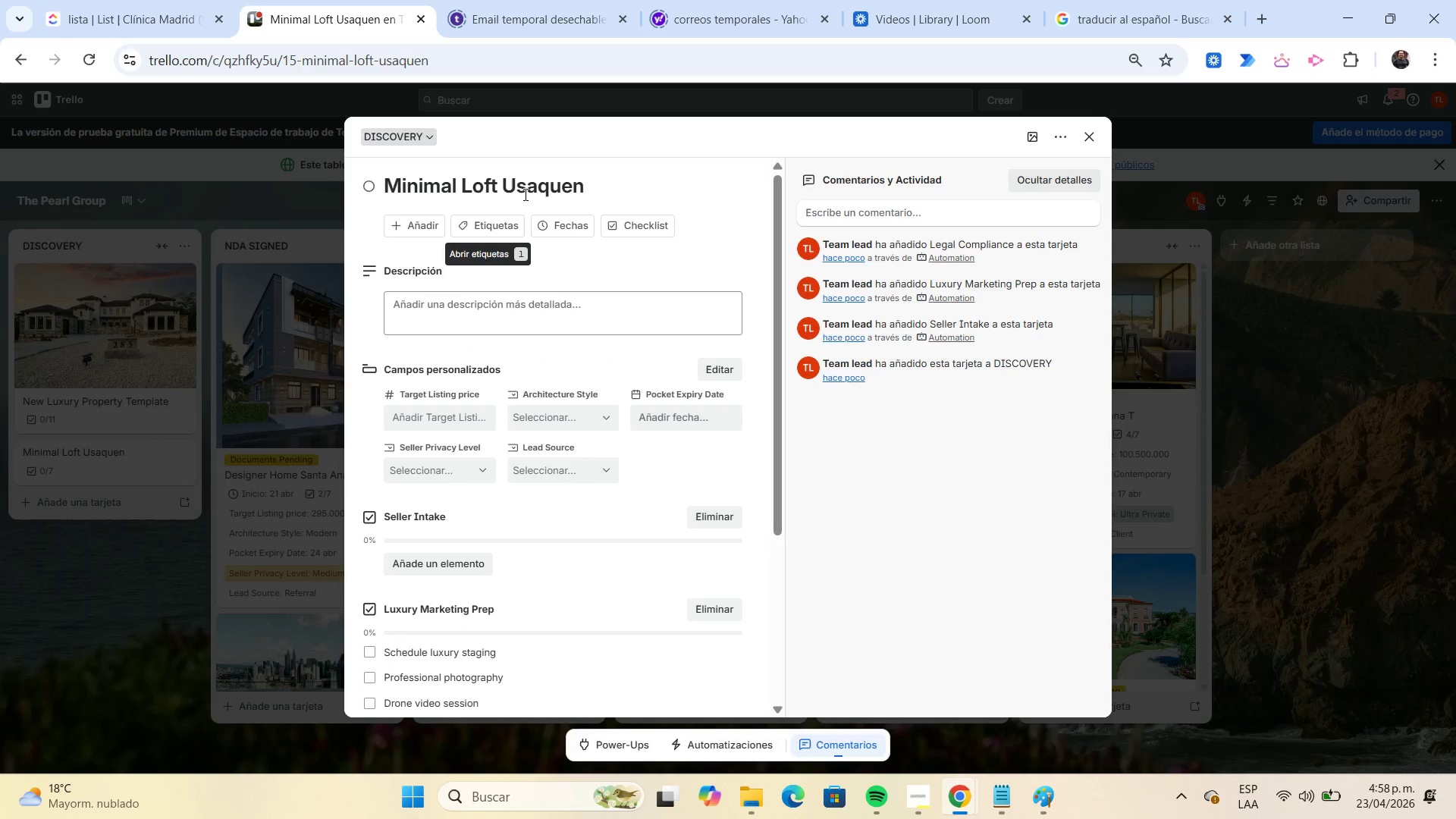 
left_click([499, 181])
 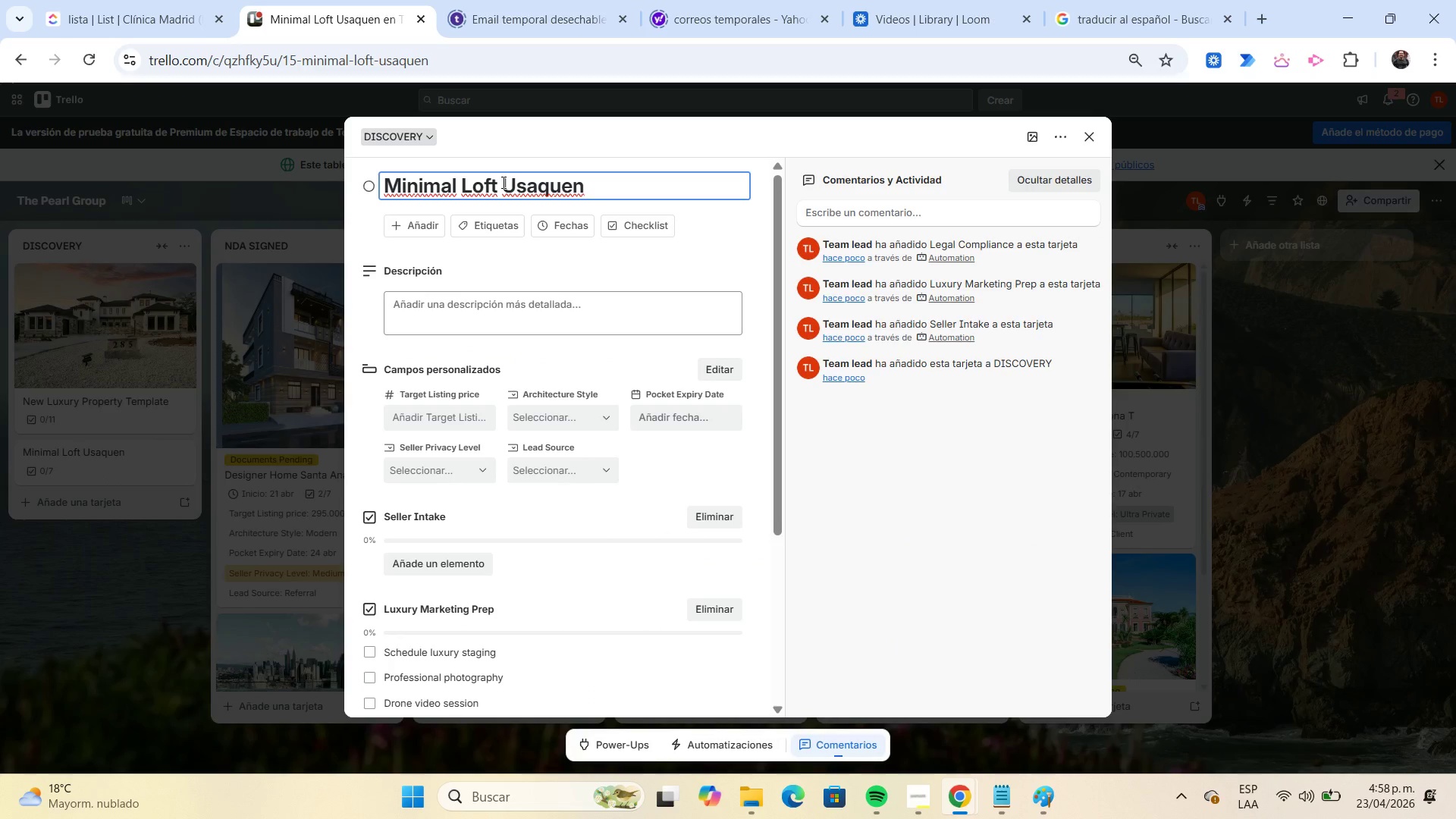 
key(Shift+Home)
 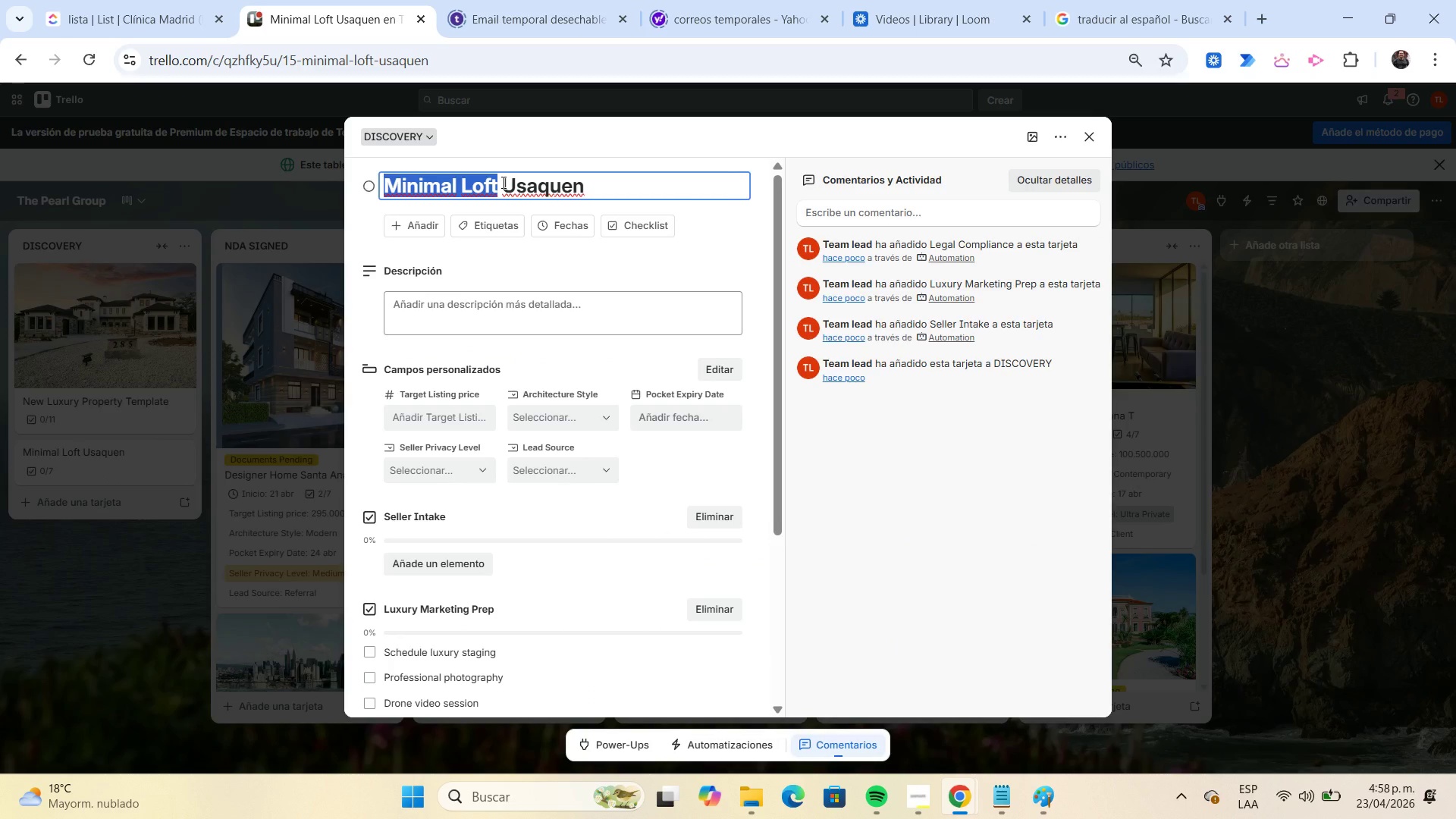 
key(Control+C)
 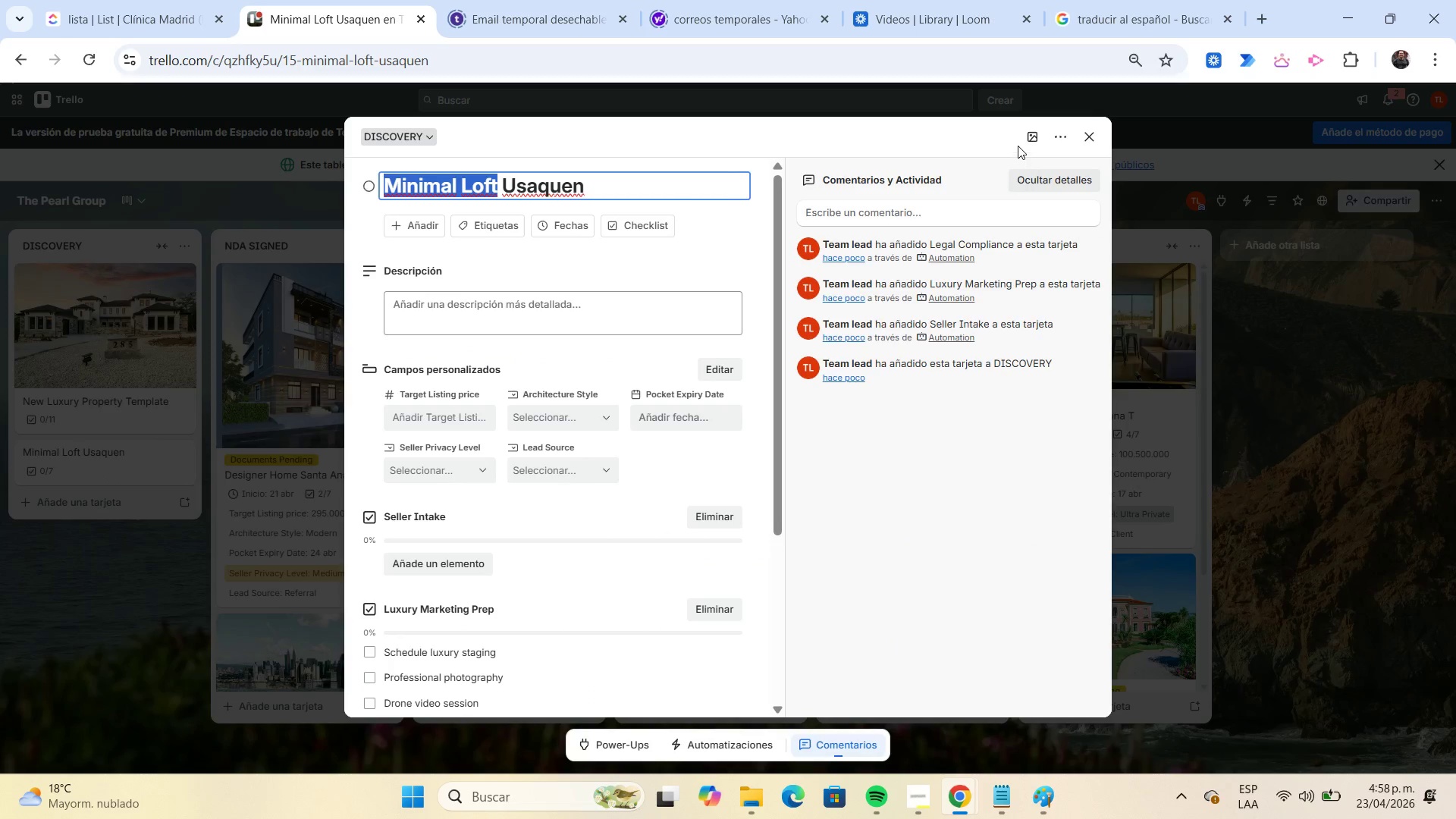 
left_click([1037, 130])
 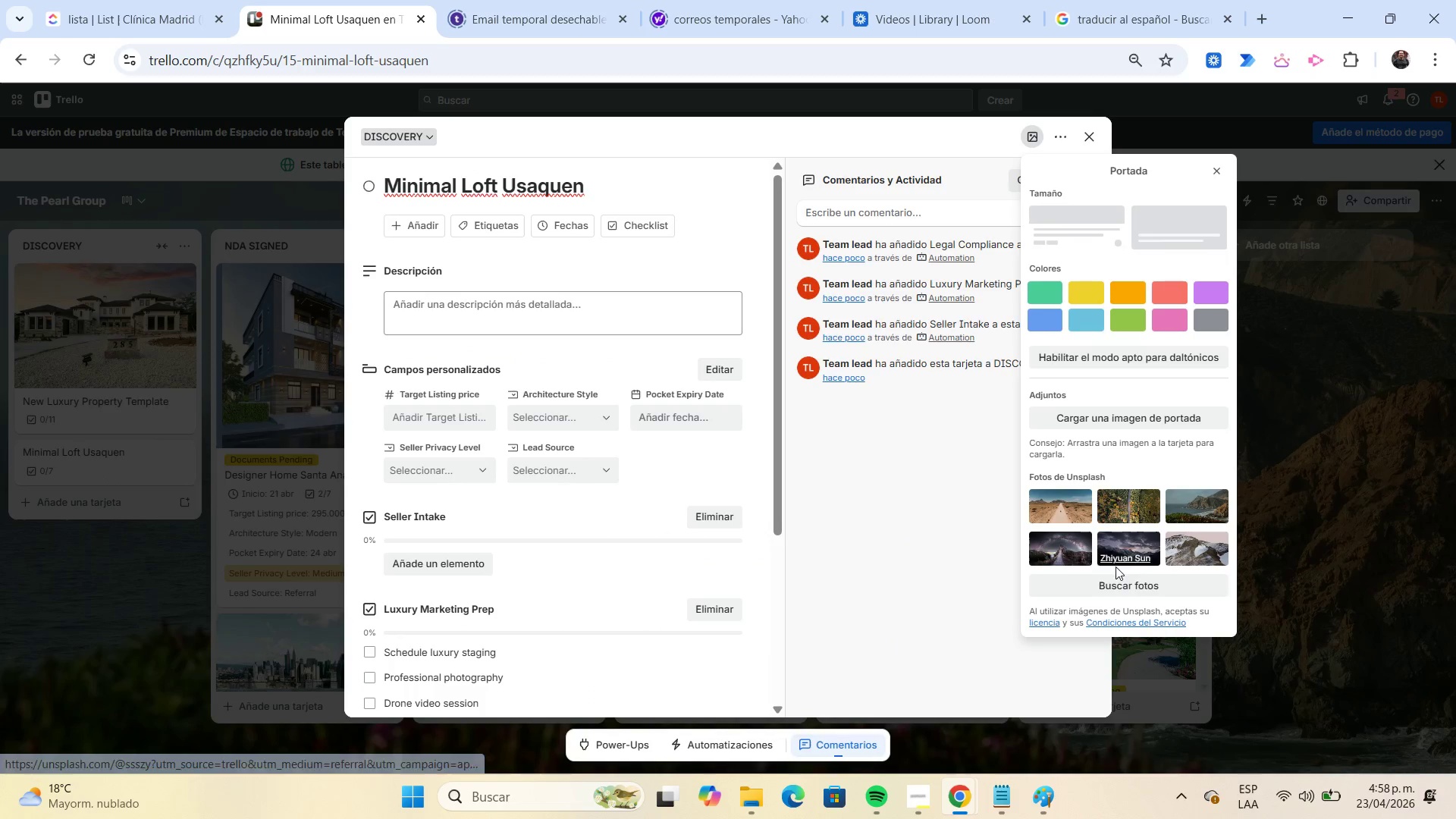 
left_click([1150, 577])
 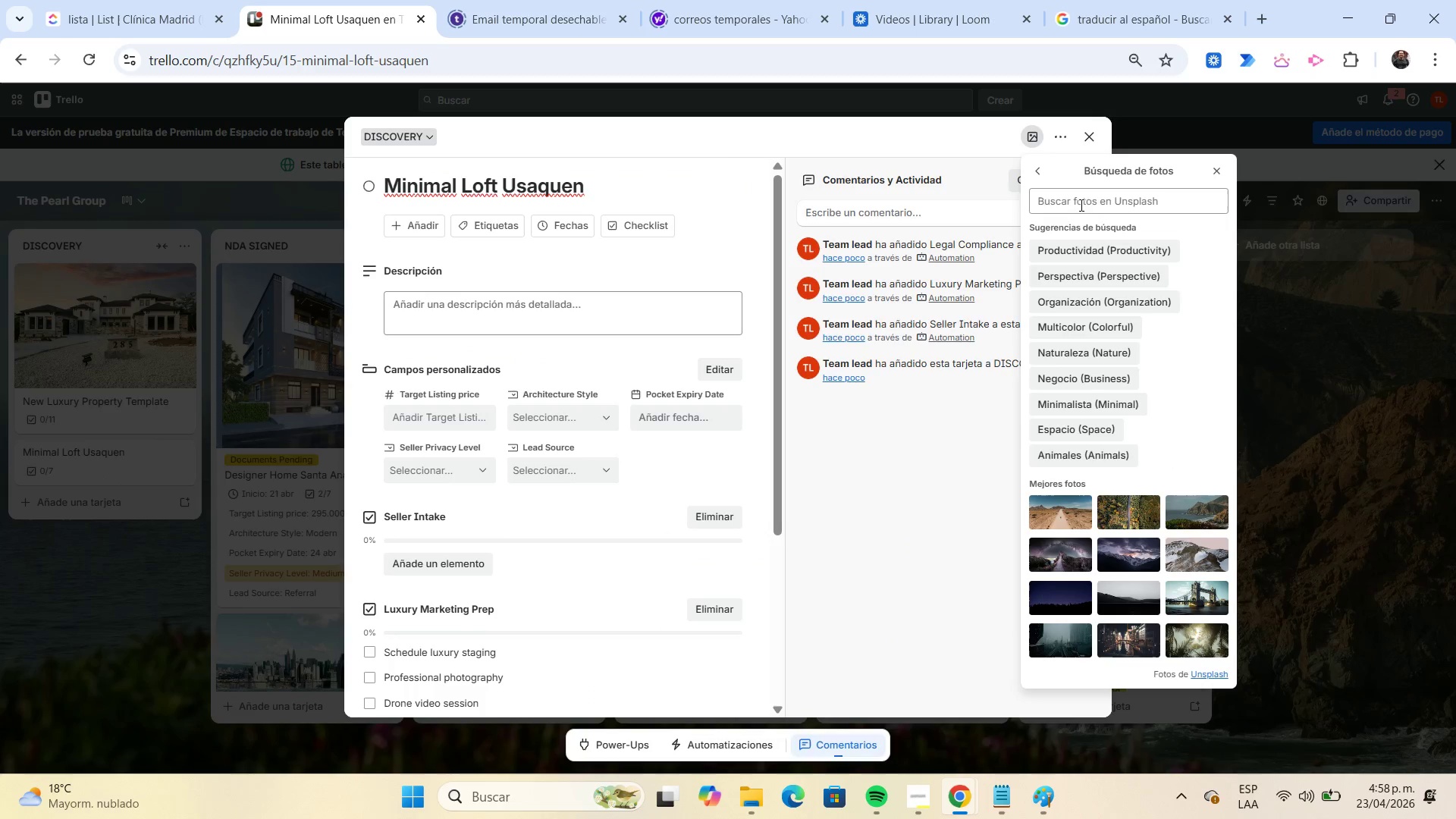 
left_click([1075, 200])
 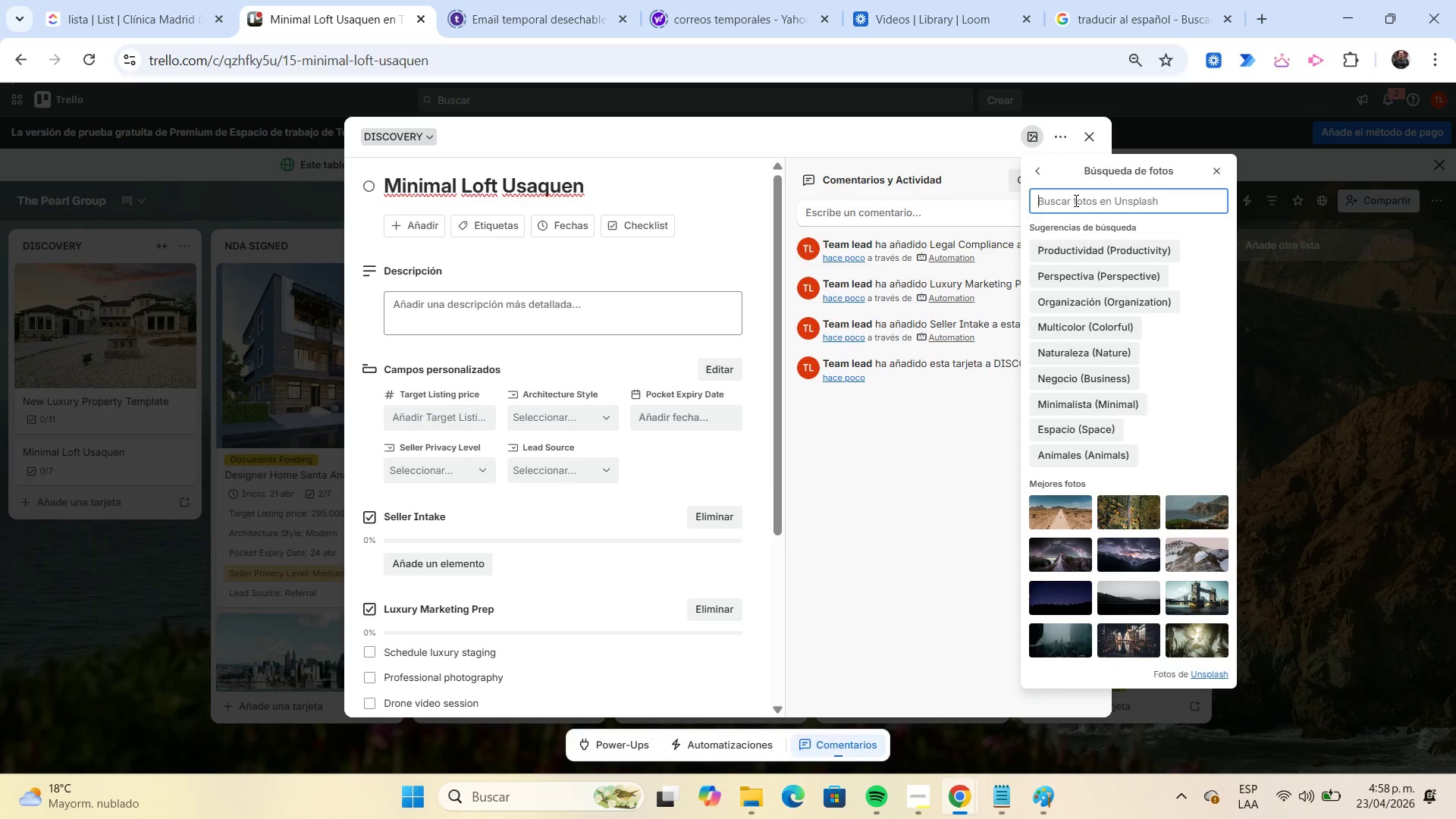 
key(Control+ControlLeft)
 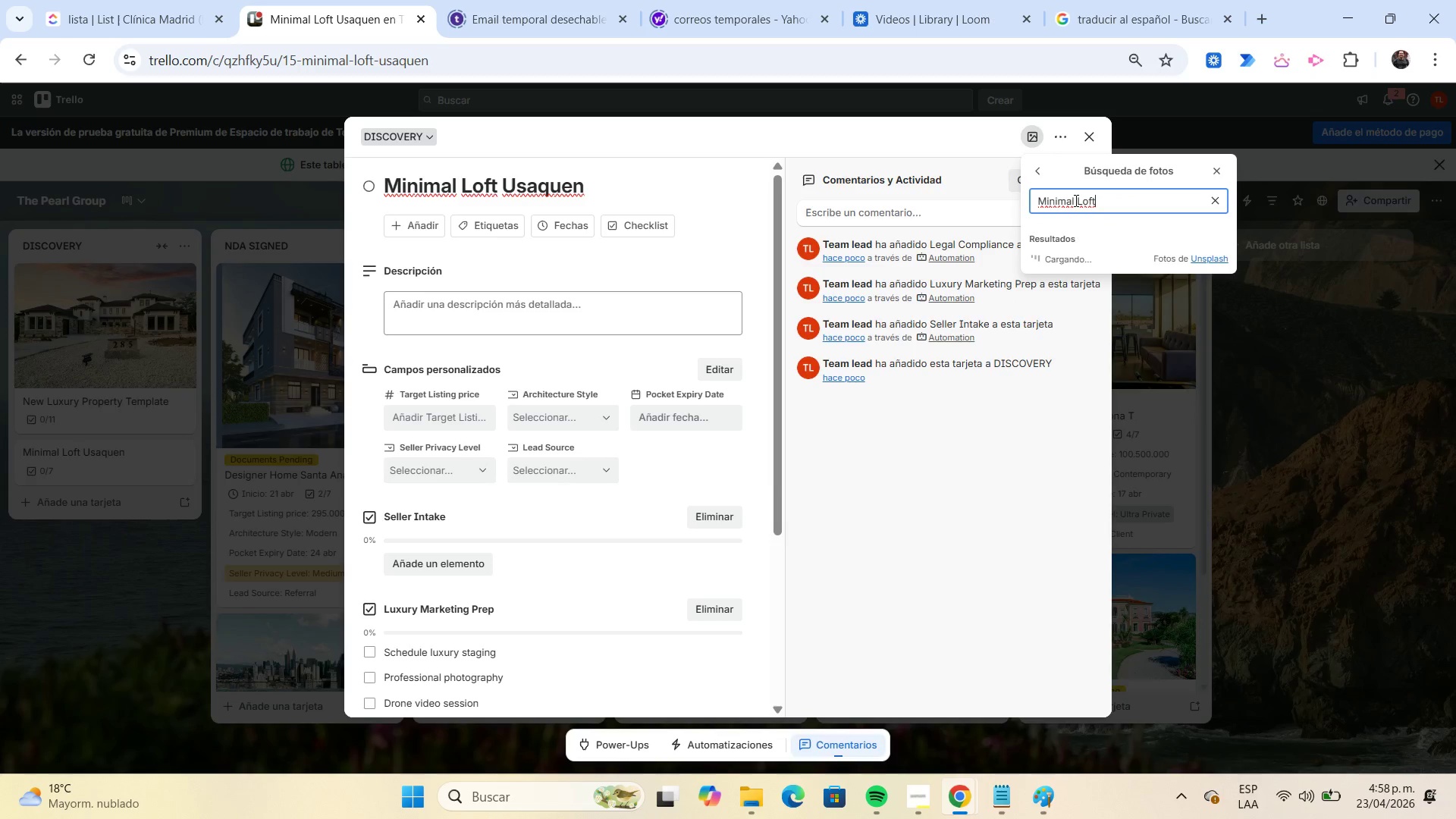 
key(Control+V)
 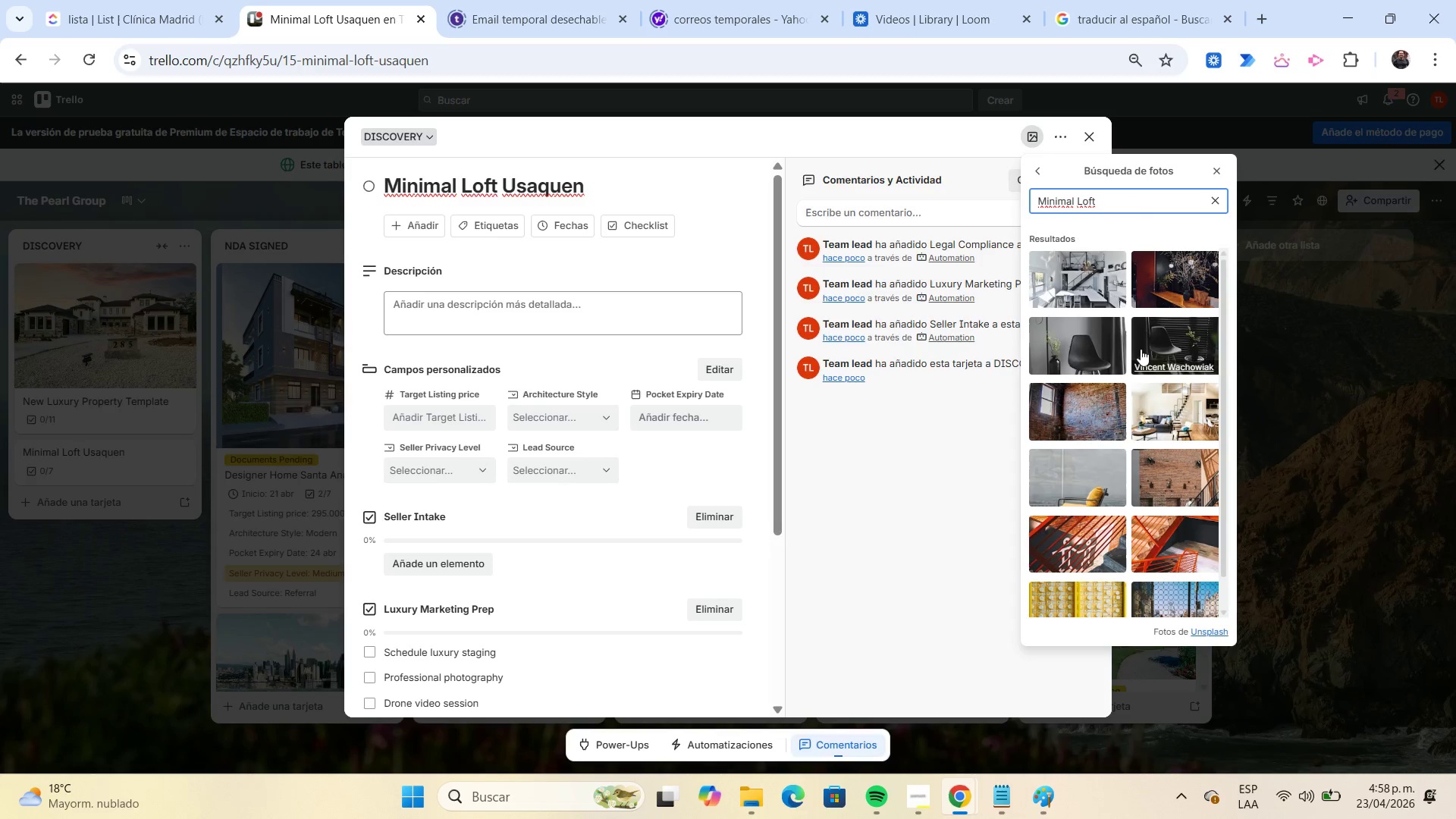 
left_click([1109, 404])
 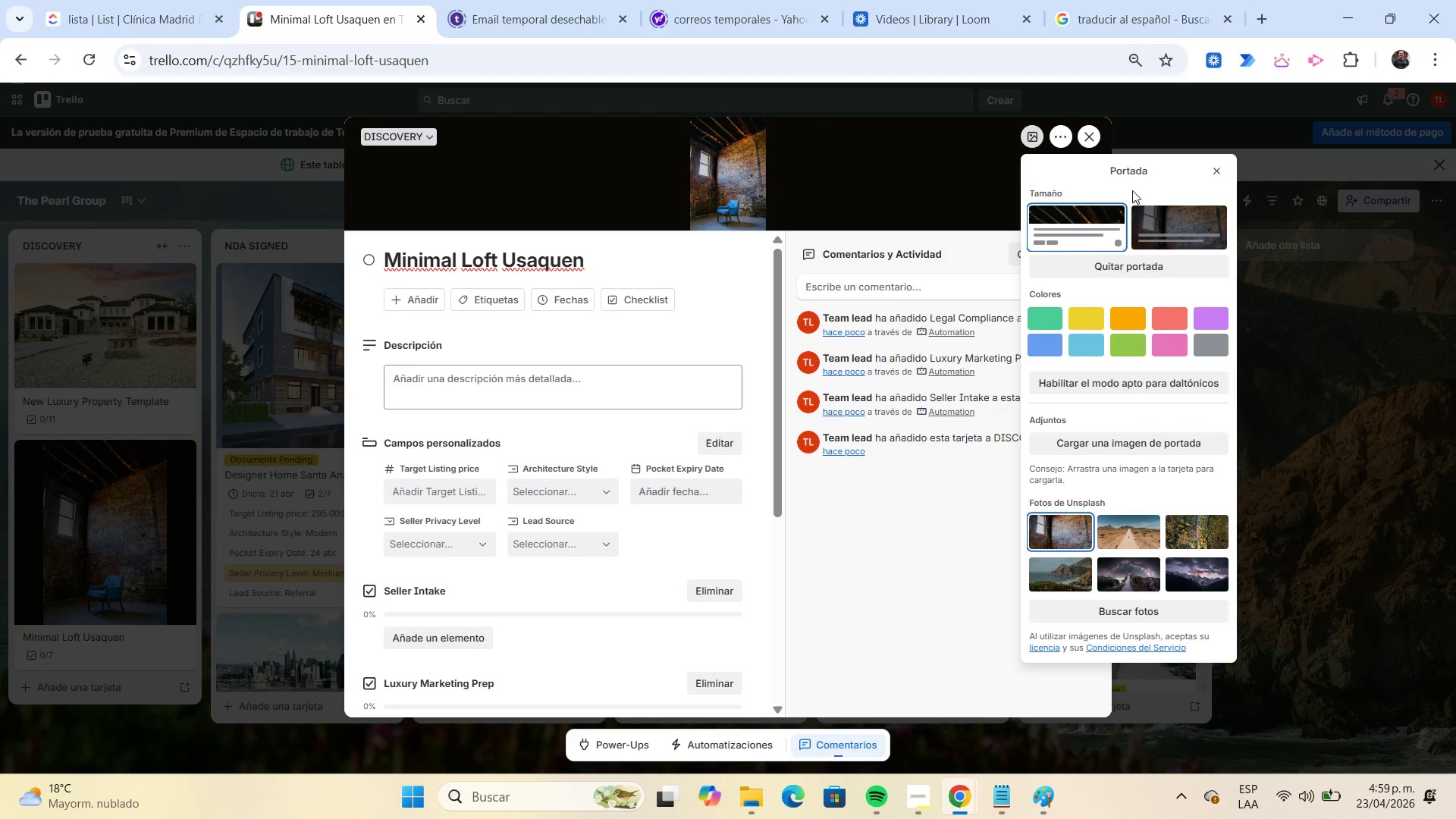 
wait(5.84)
 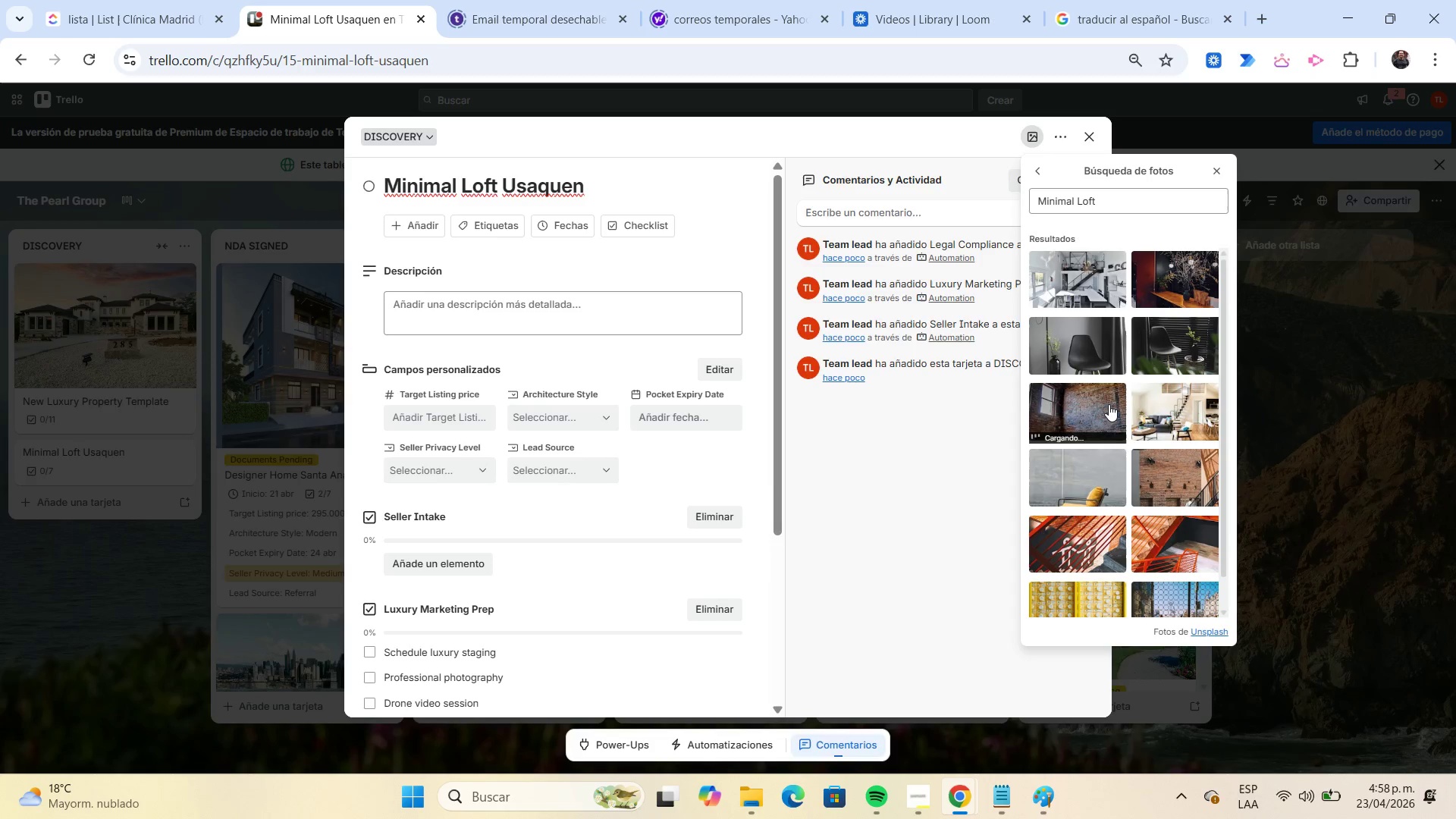 
left_click([1217, 169])
 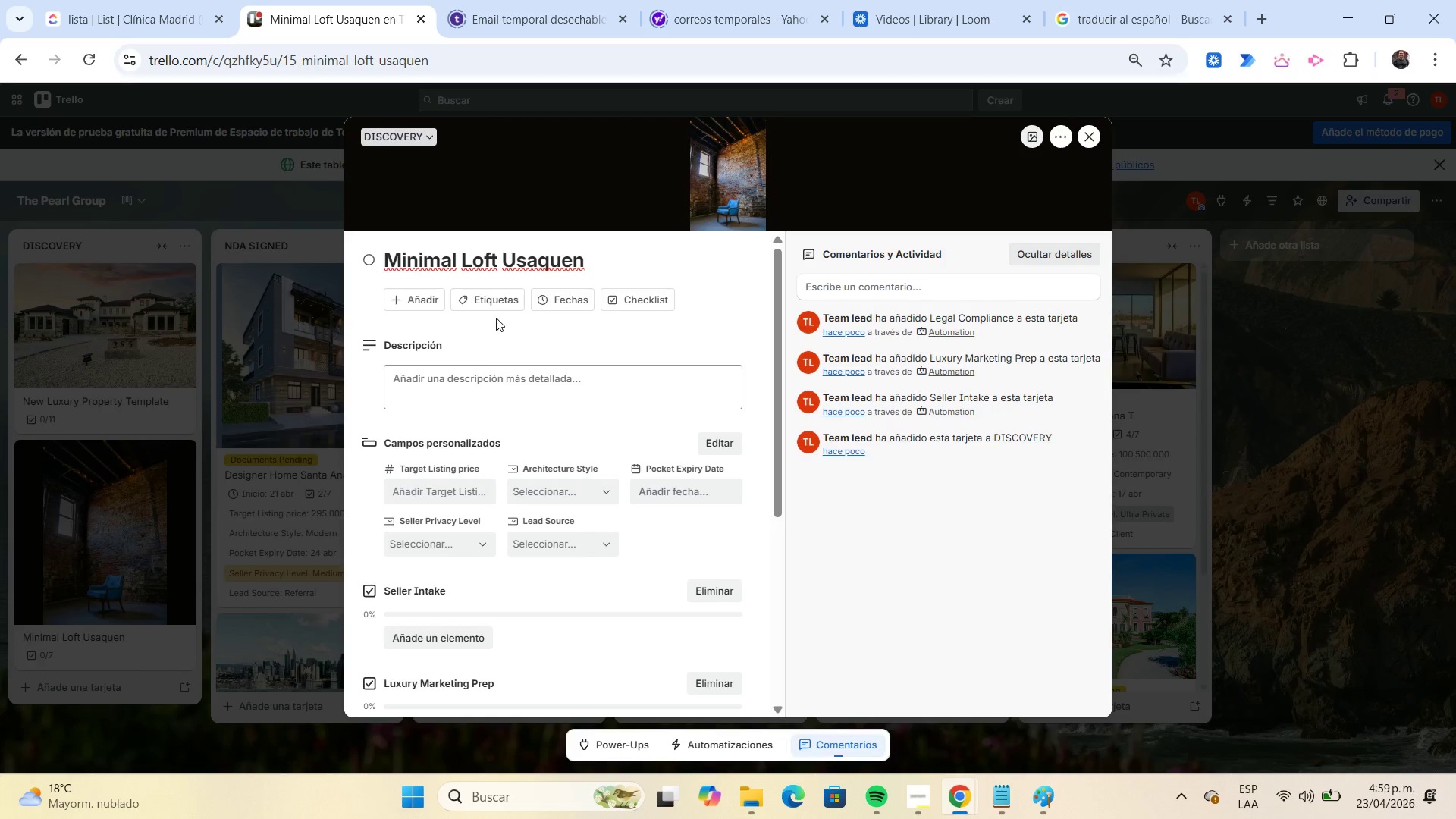 
left_click([492, 301])
 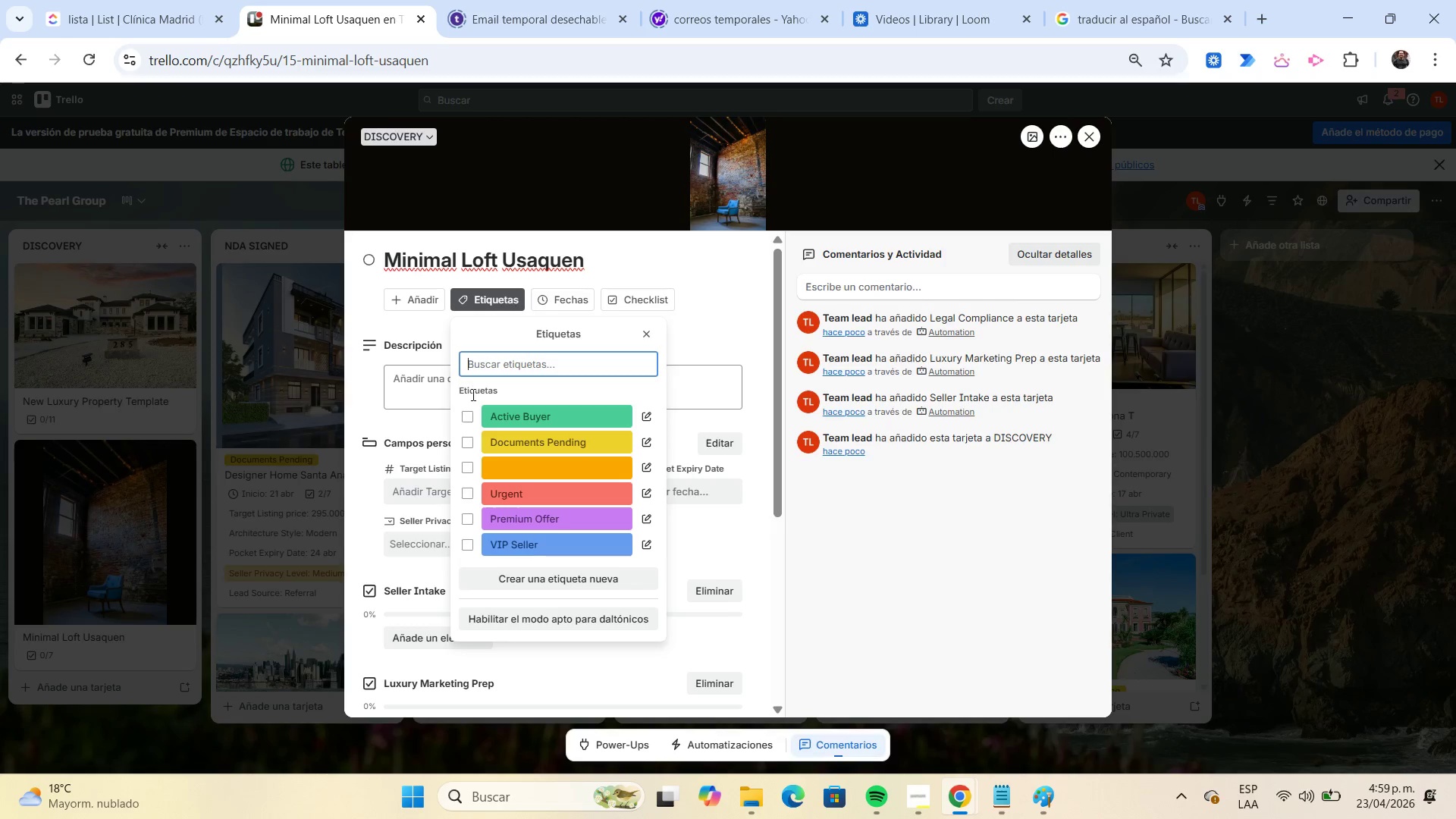 
left_click([470, 412])
 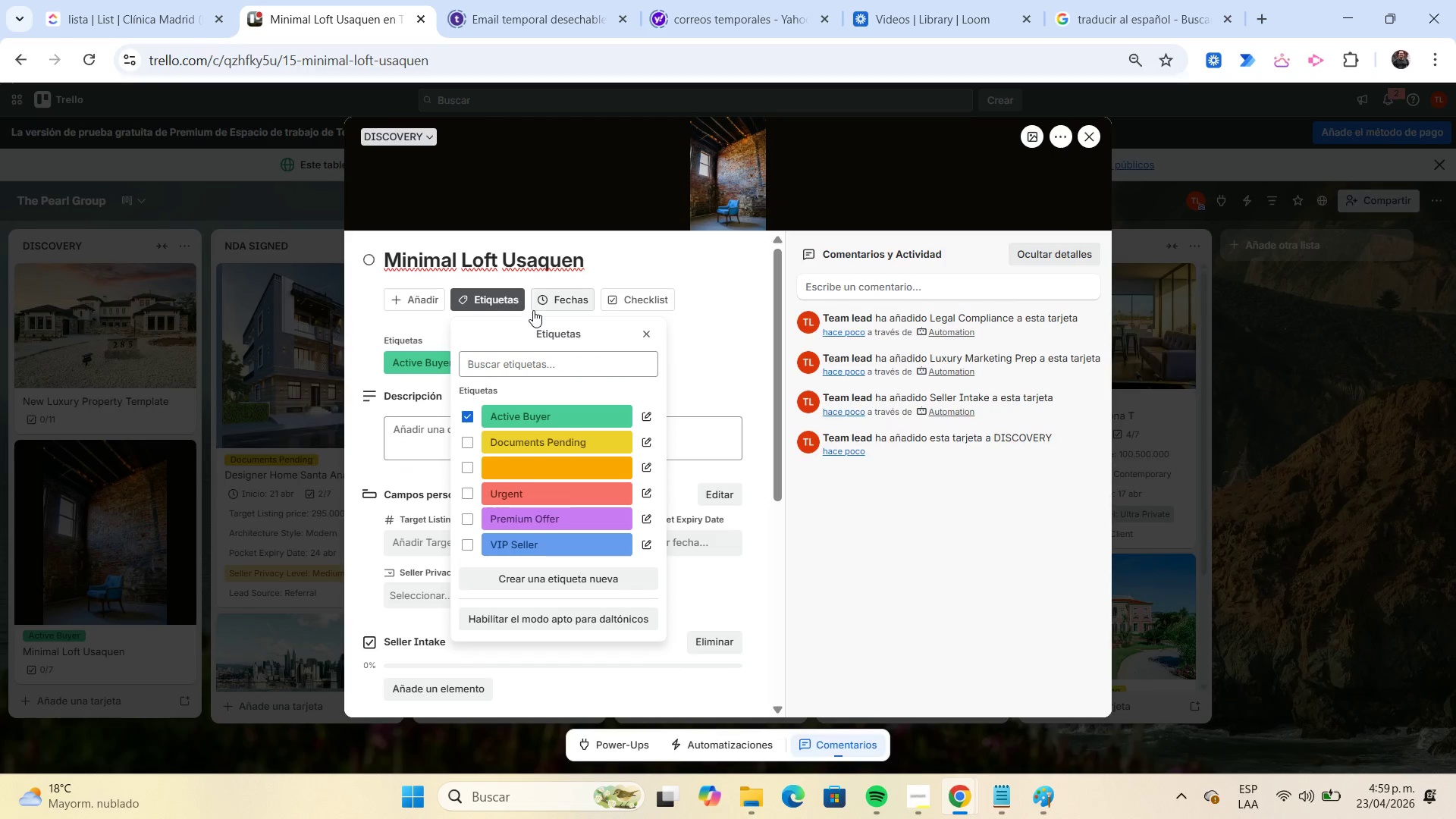 
left_click([543, 306])
 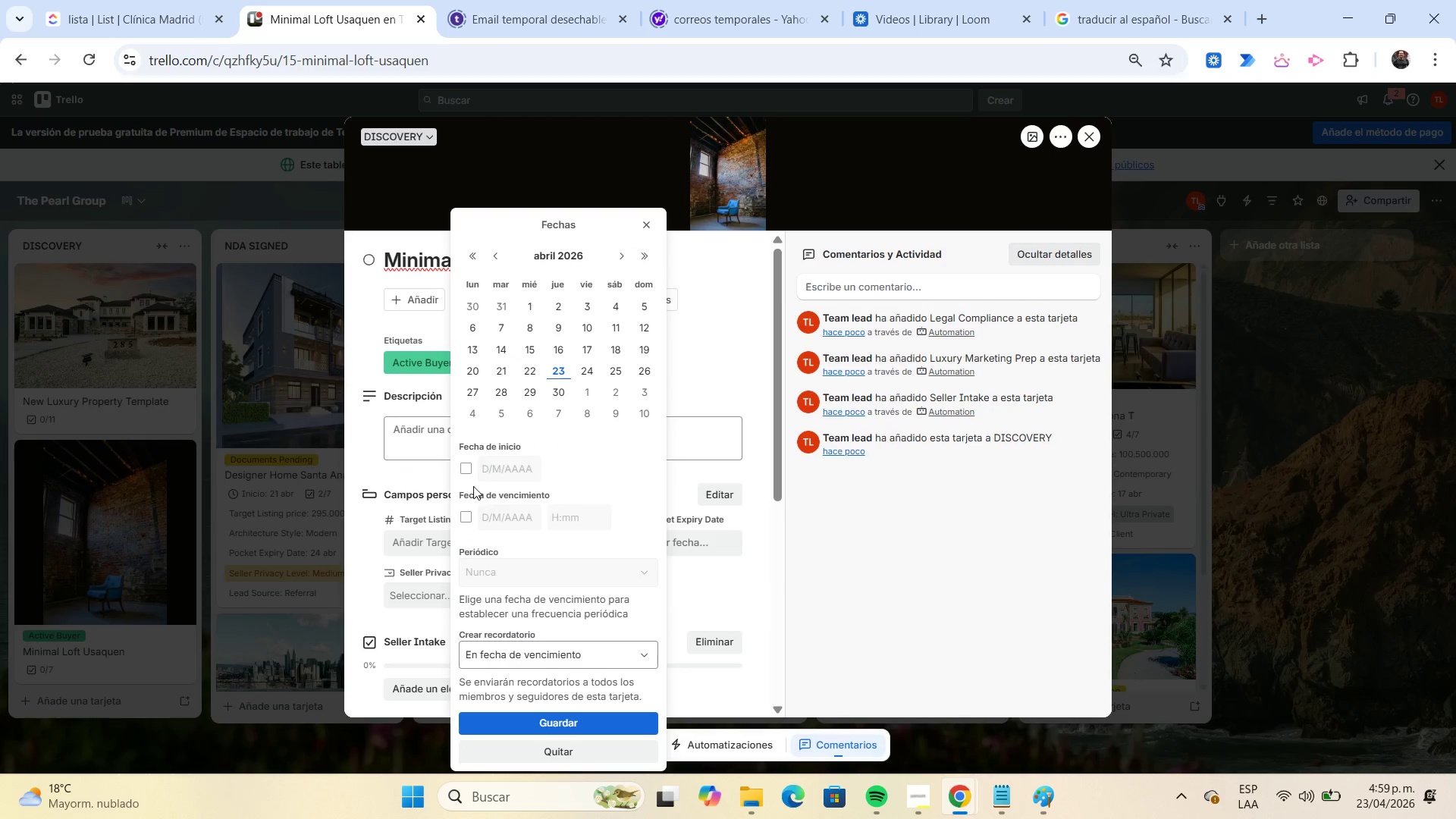 
left_click([468, 466])
 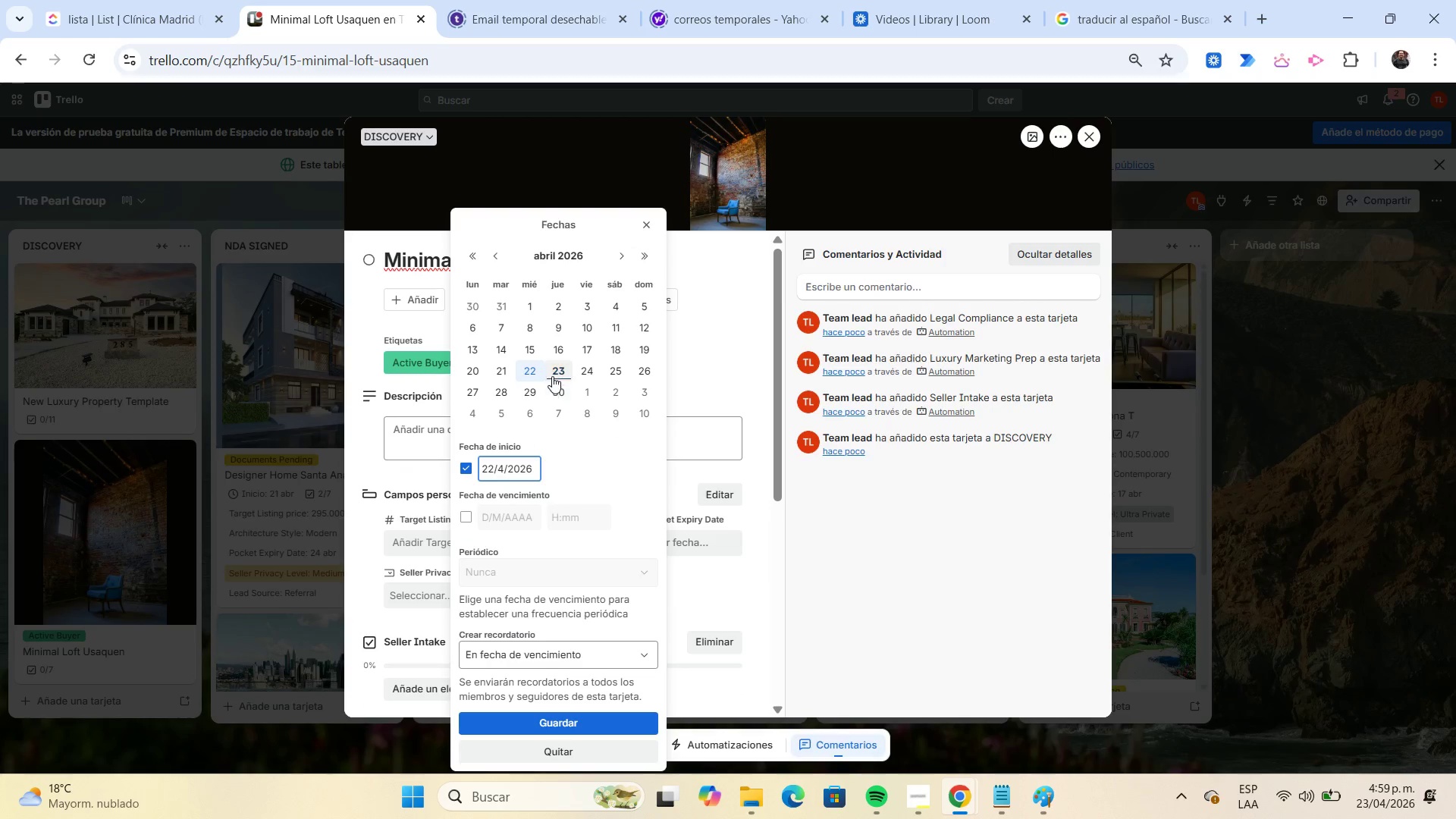 
left_click([554, 374])
 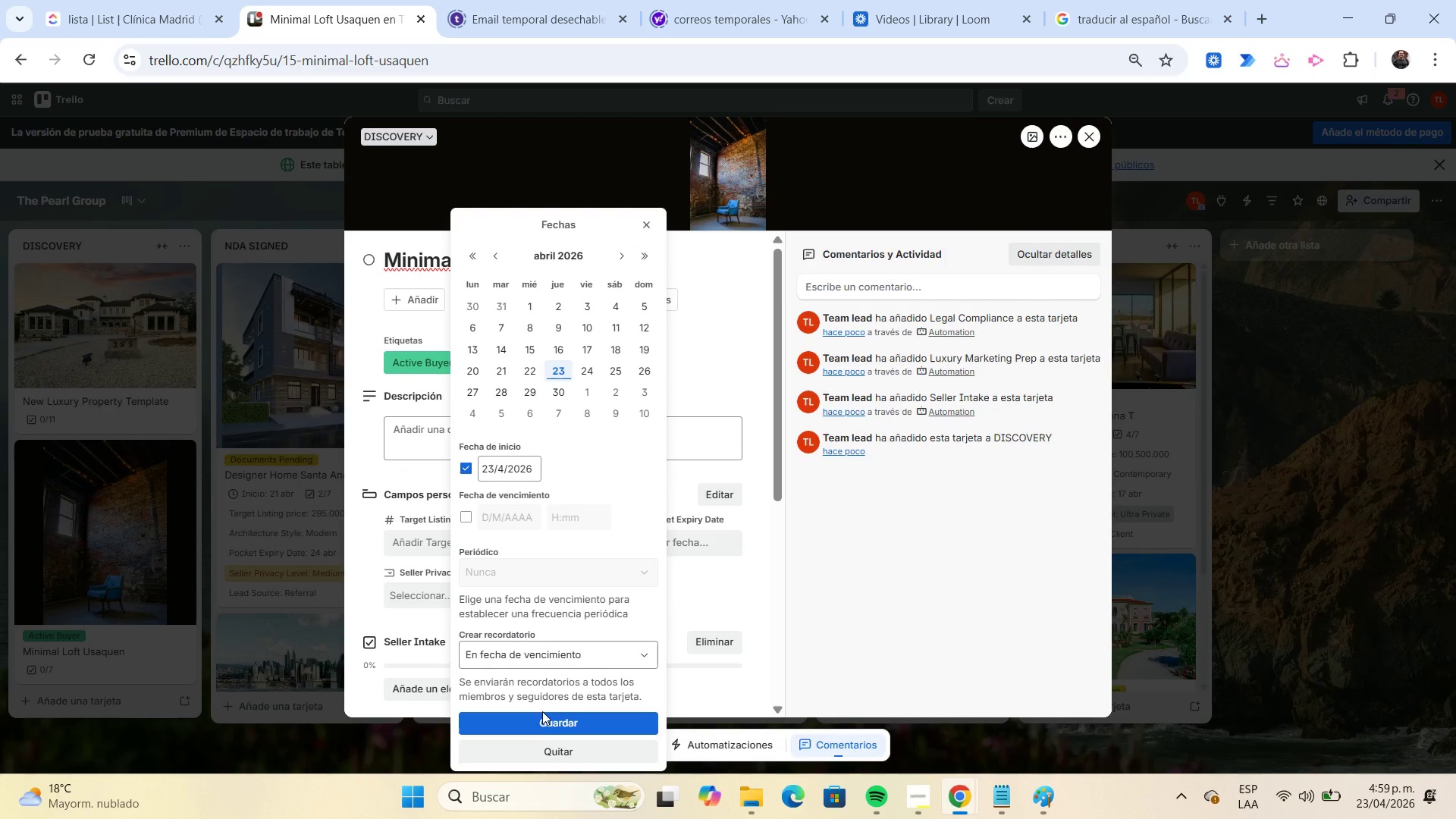 
left_click([541, 714])
 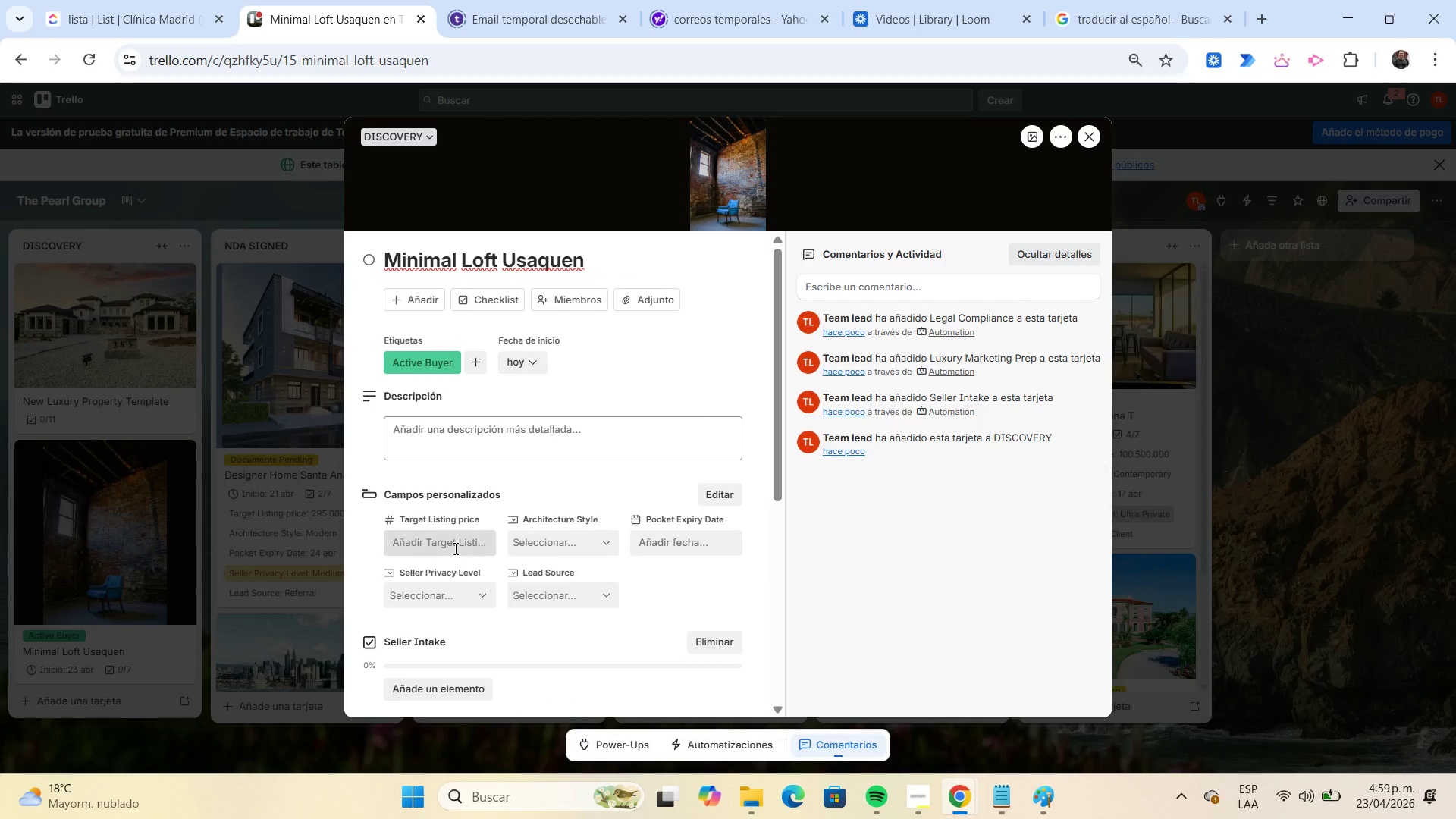 
left_click([452, 543])
 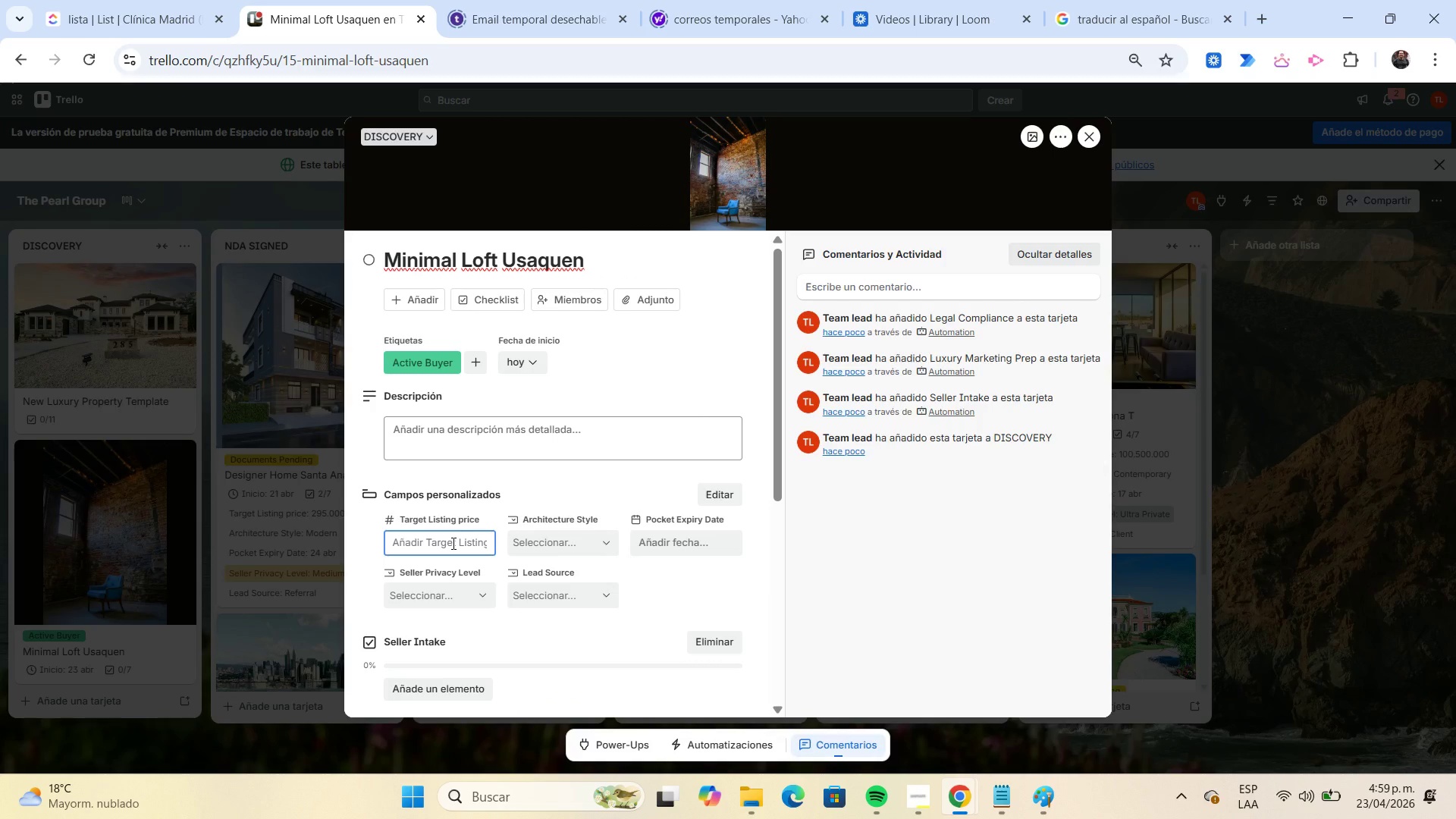 
key(Numpad1)
 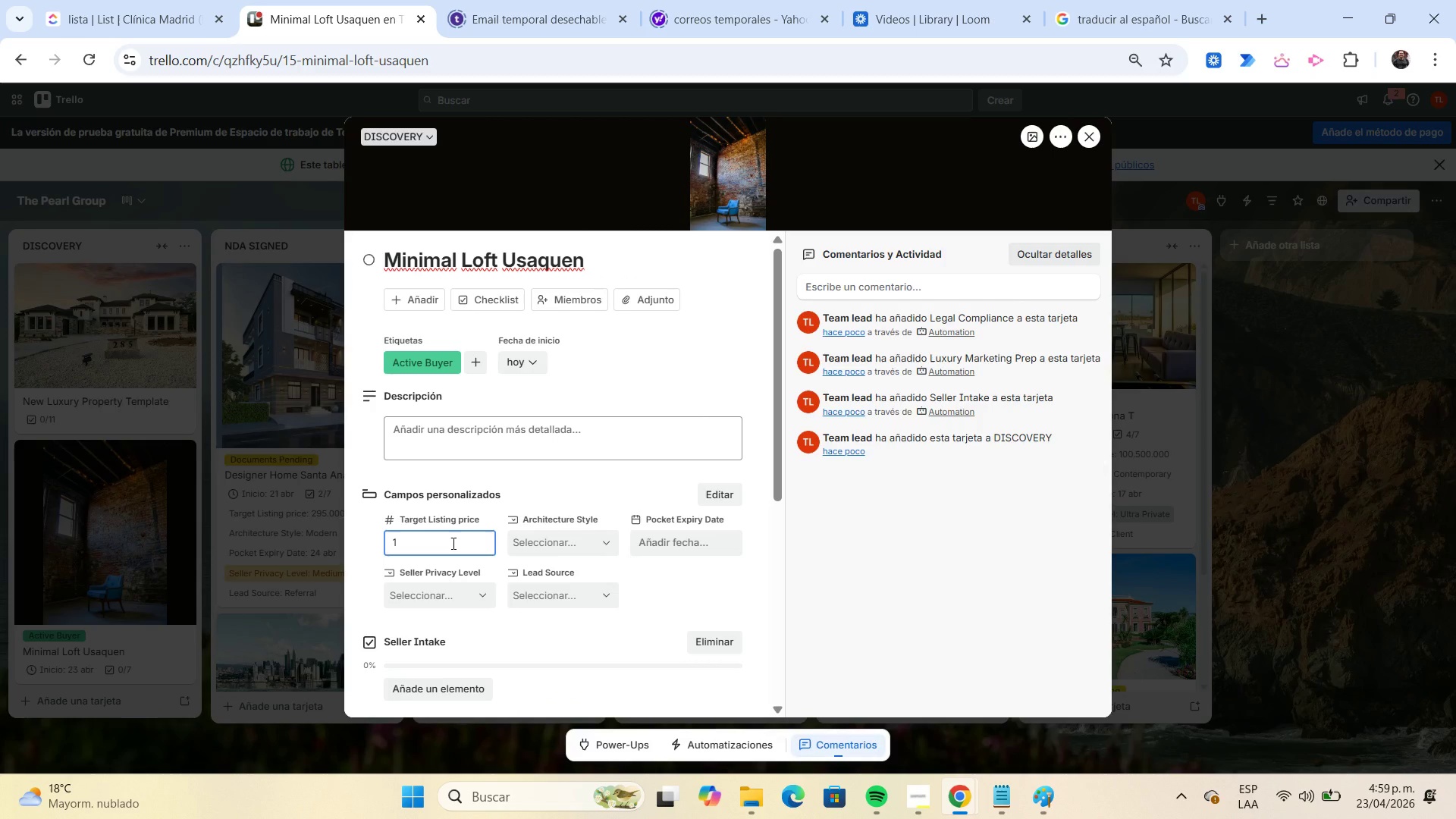 
key(Numpad5)
 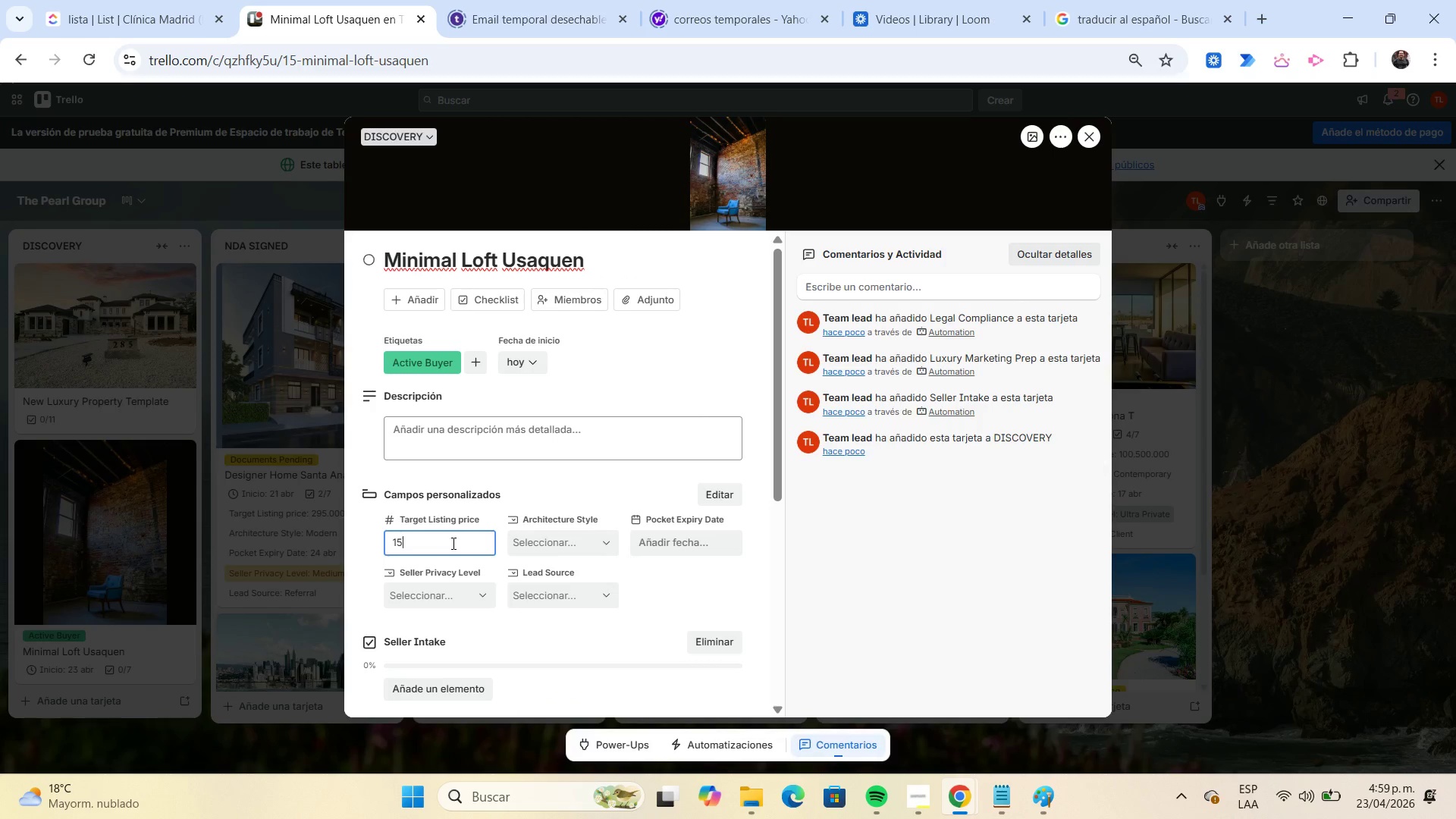 
key(Numpad0)
 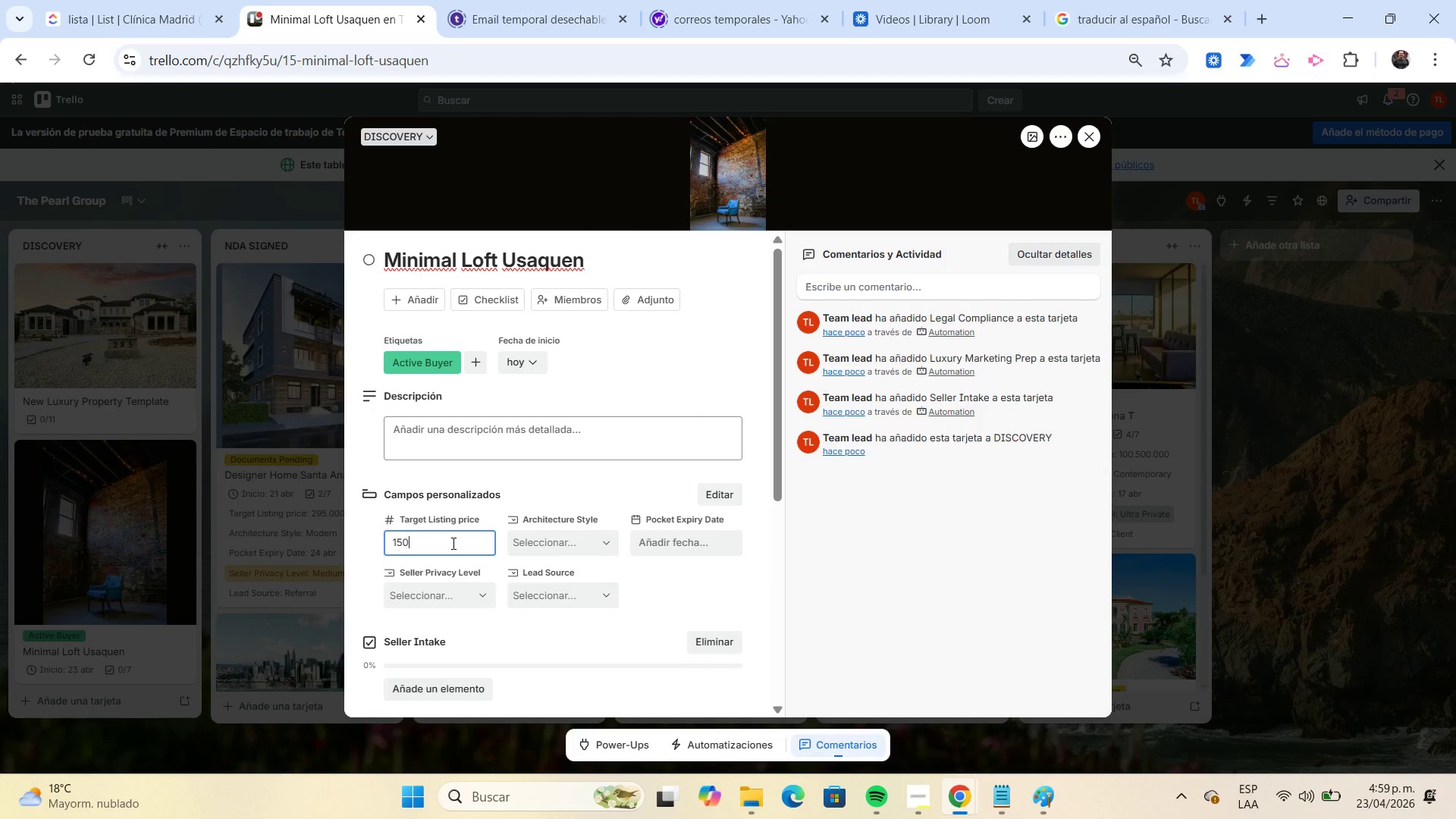 
key(Numpad0)
 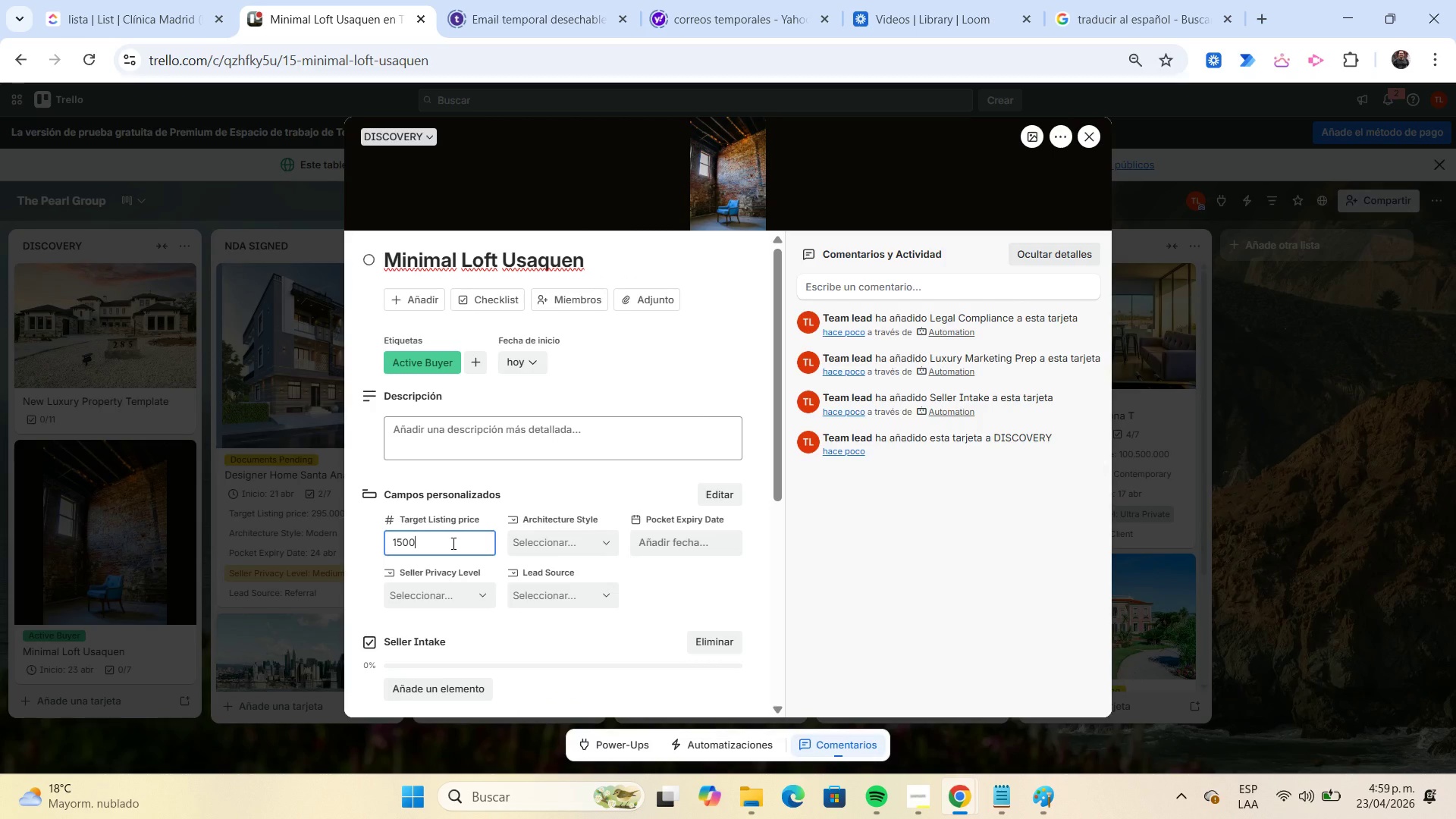 
key(Numpad0)
 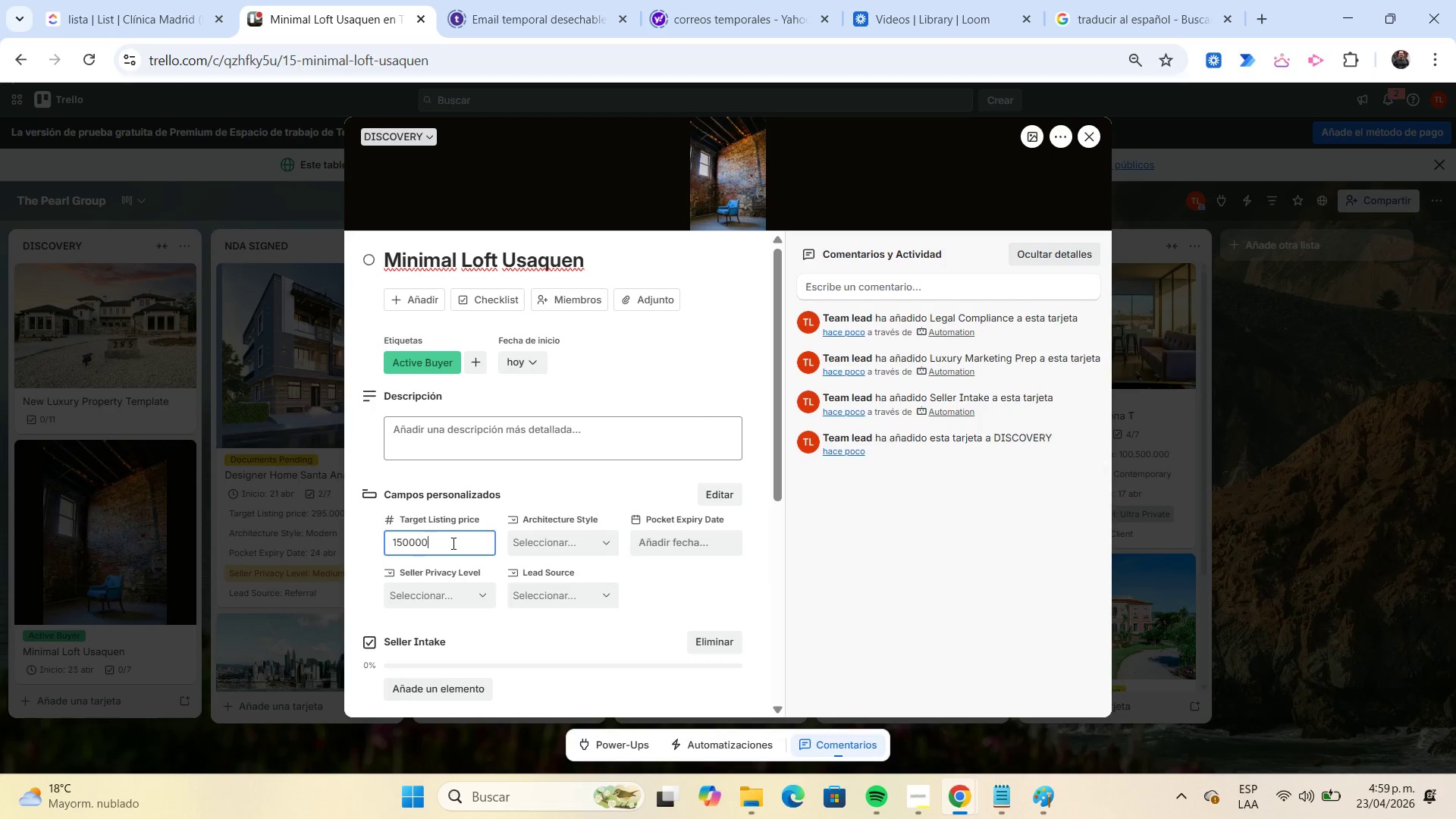 
key(Numpad0)
 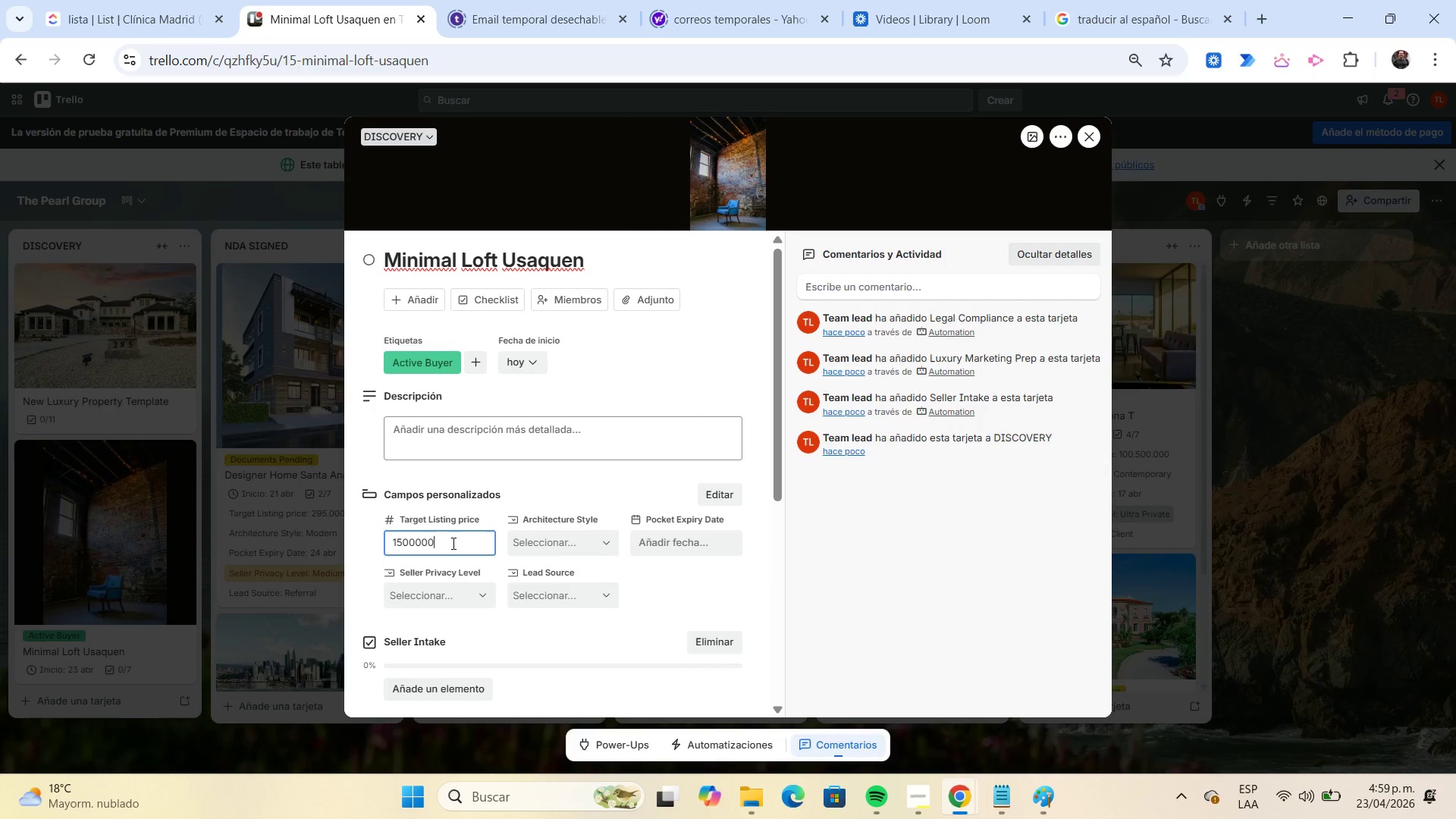 
key(Numpad0)
 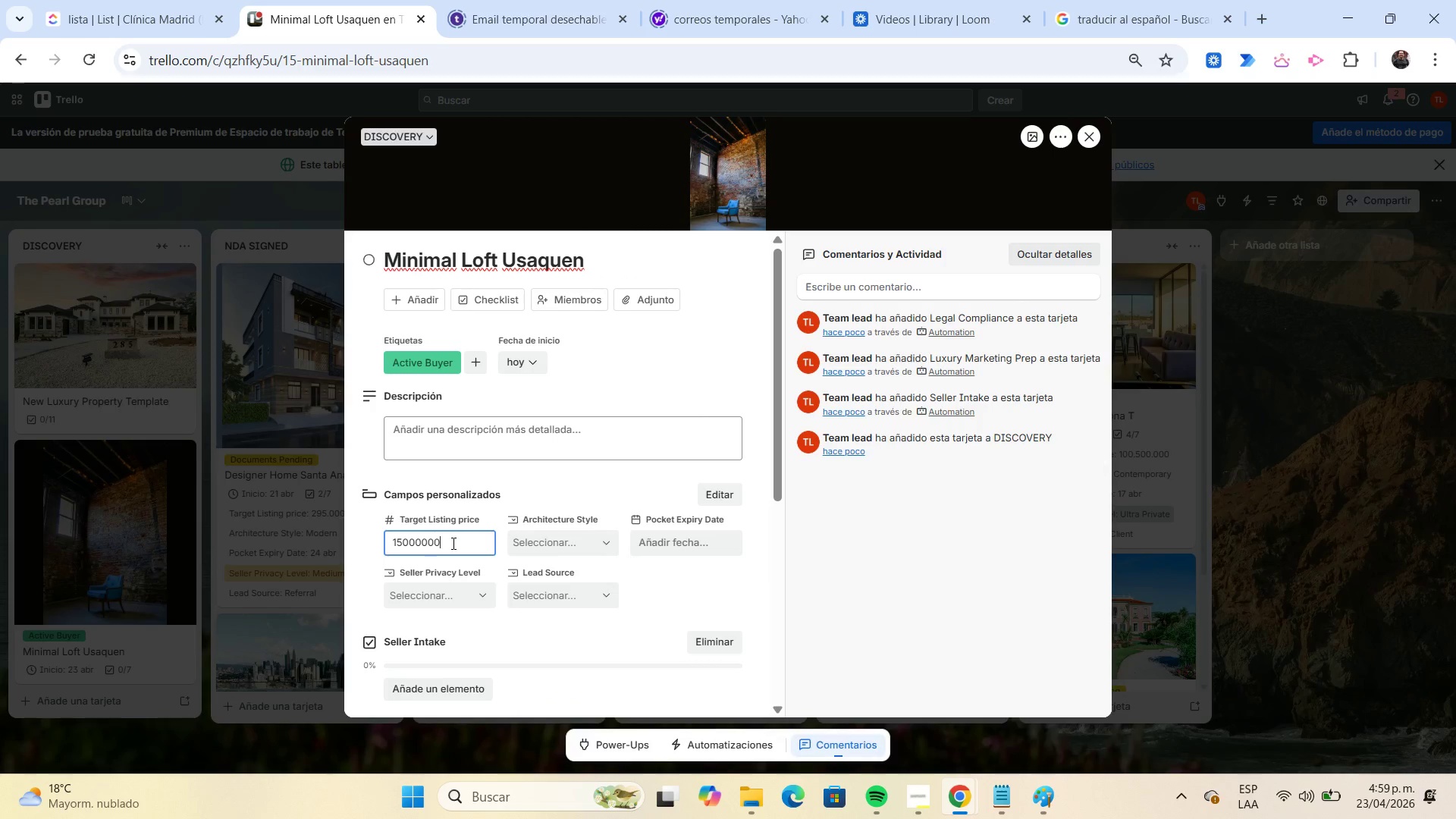 
key(Numpad0)
 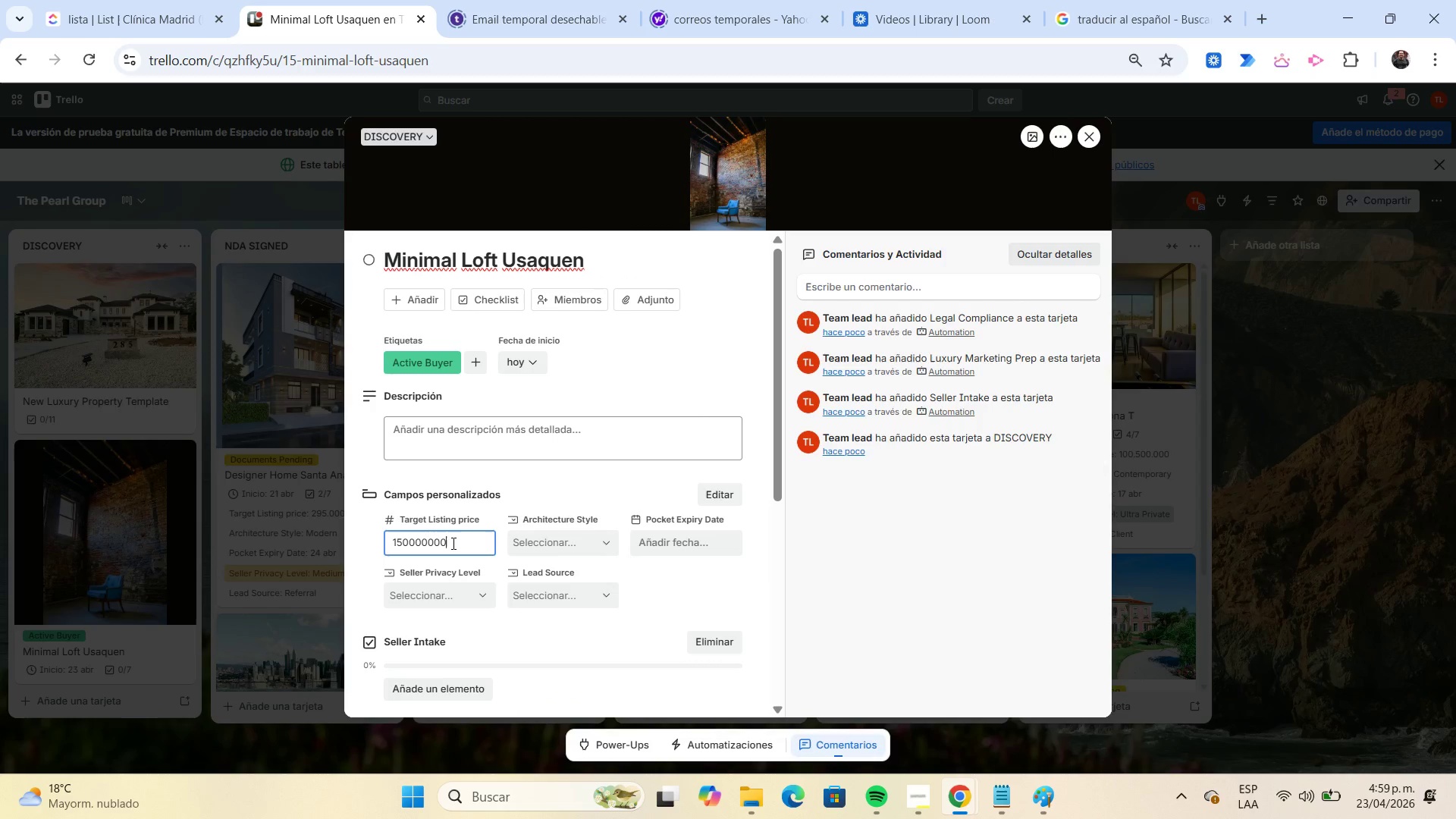 
key(Numpad0)
 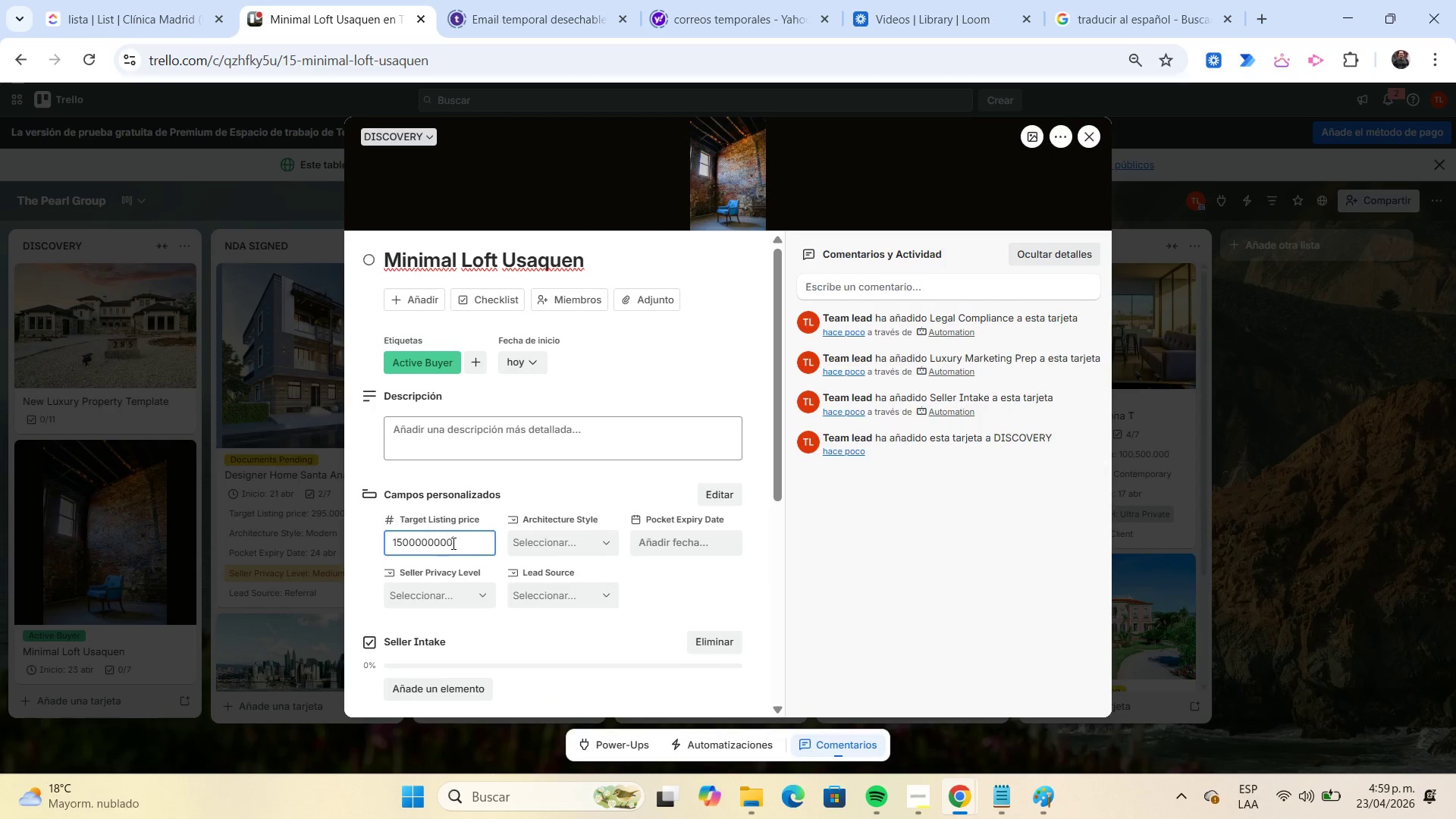 
key(Numpad0)
 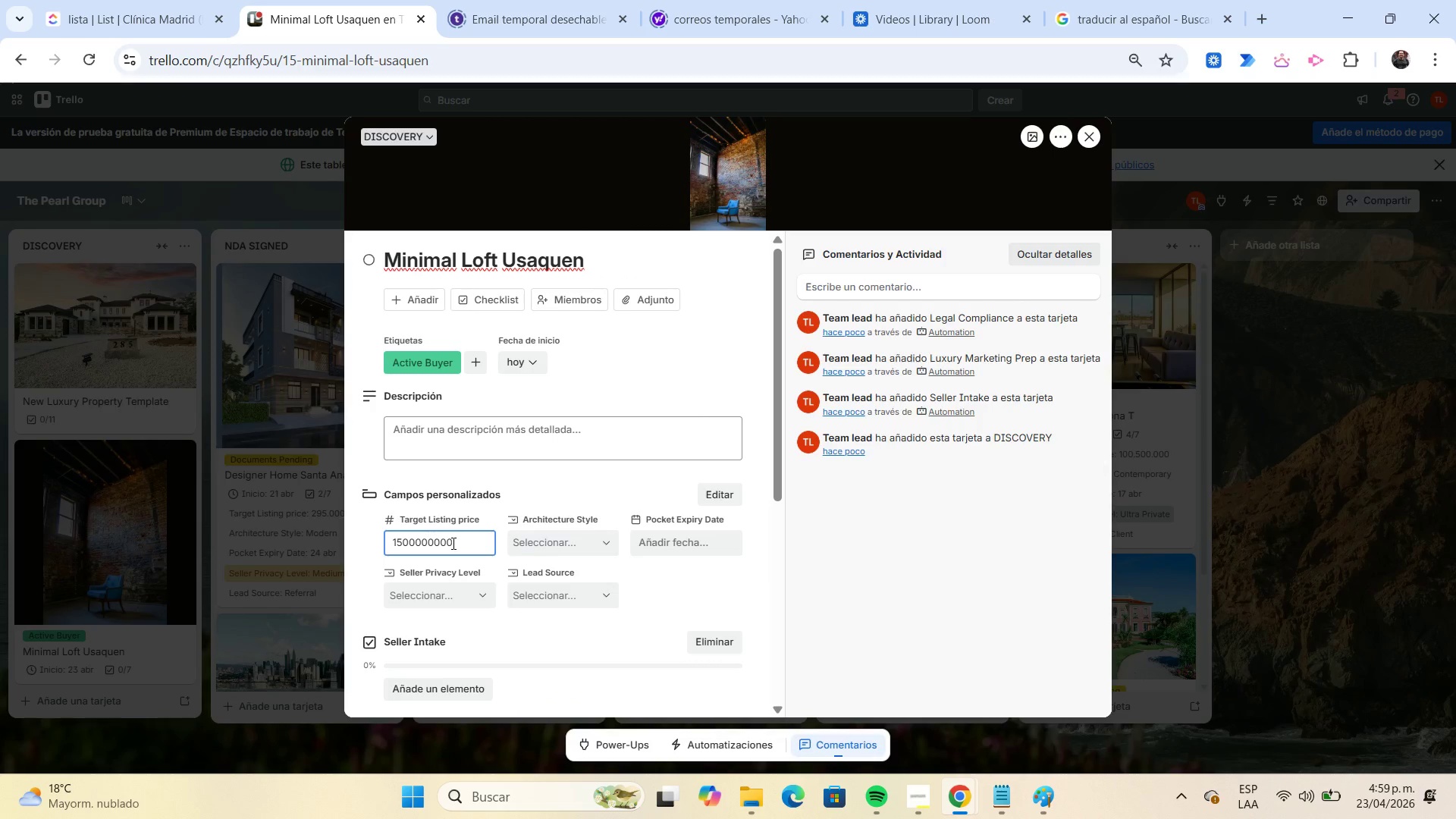 
mouse_move([585, 569])
 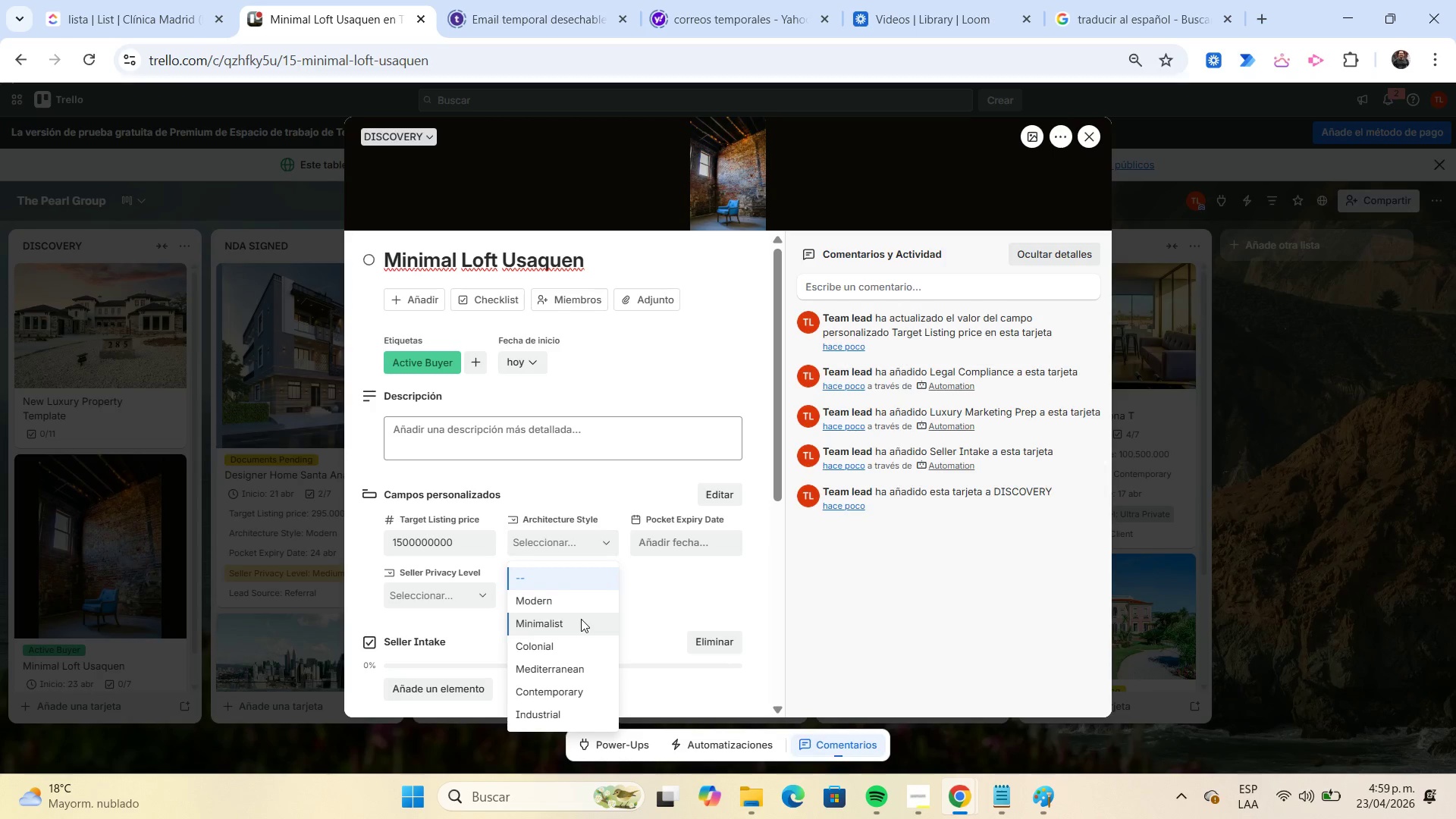 
left_click([581, 619])
 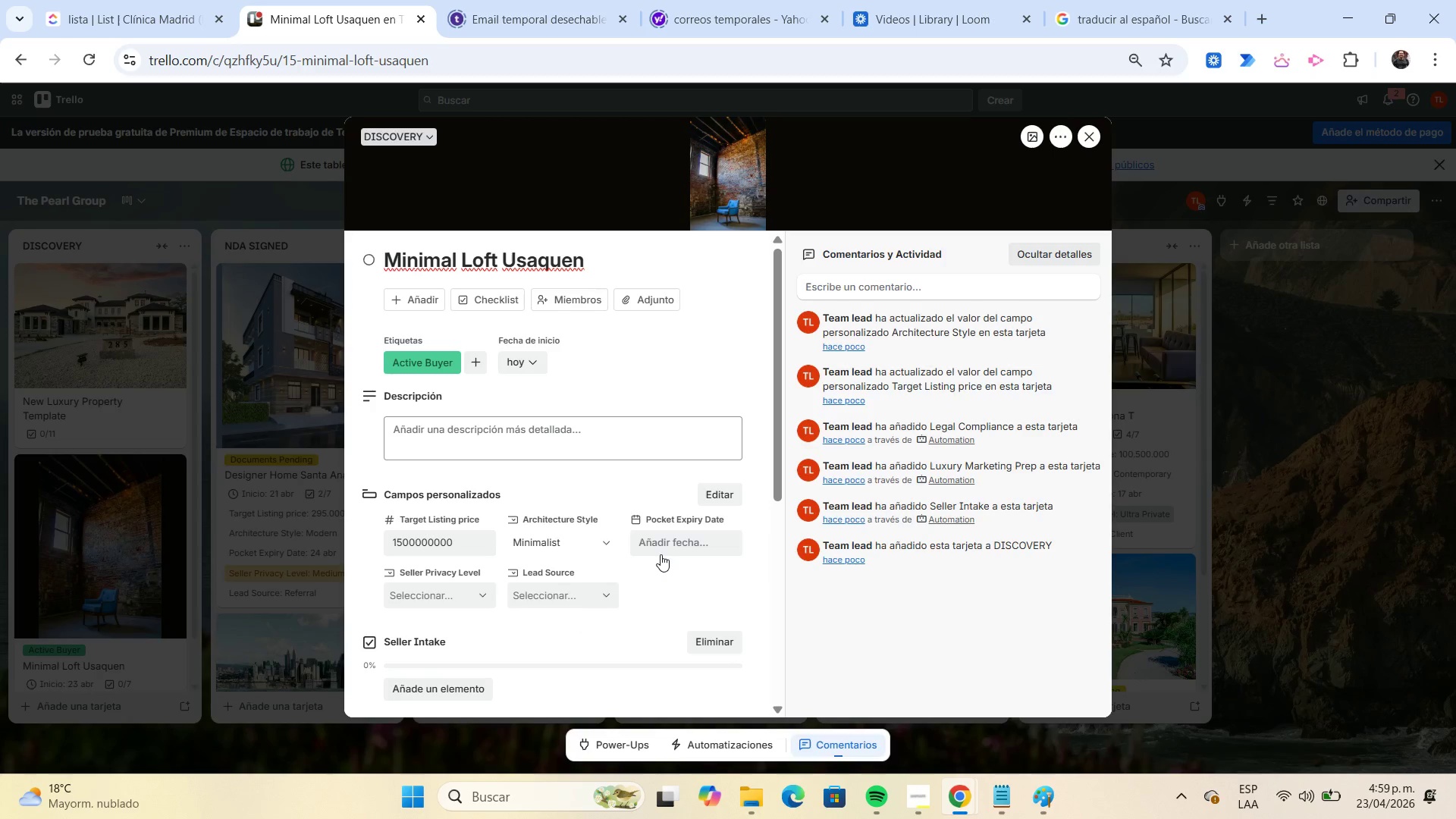 
left_click([657, 548])
 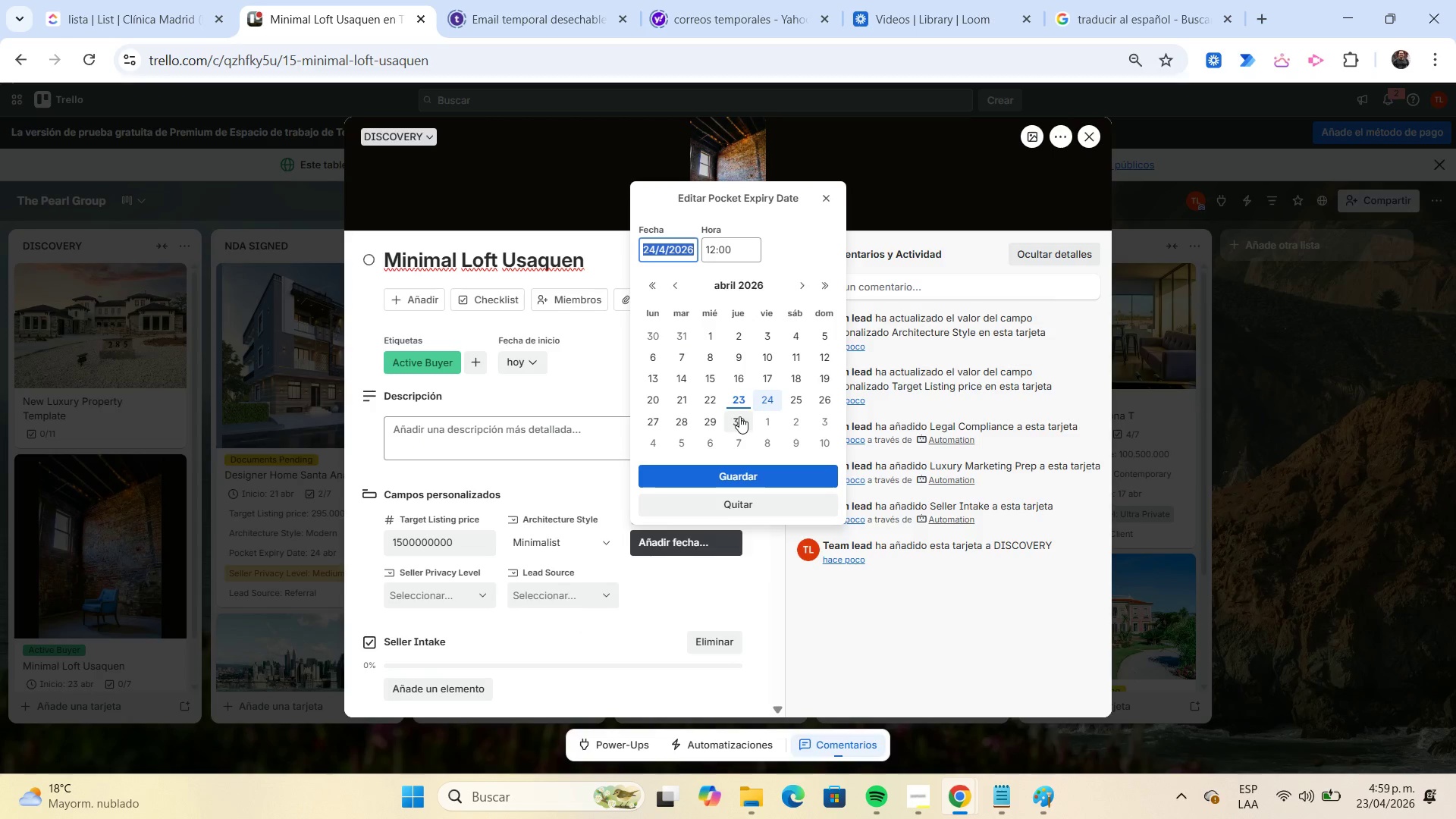 
left_click([736, 403])
 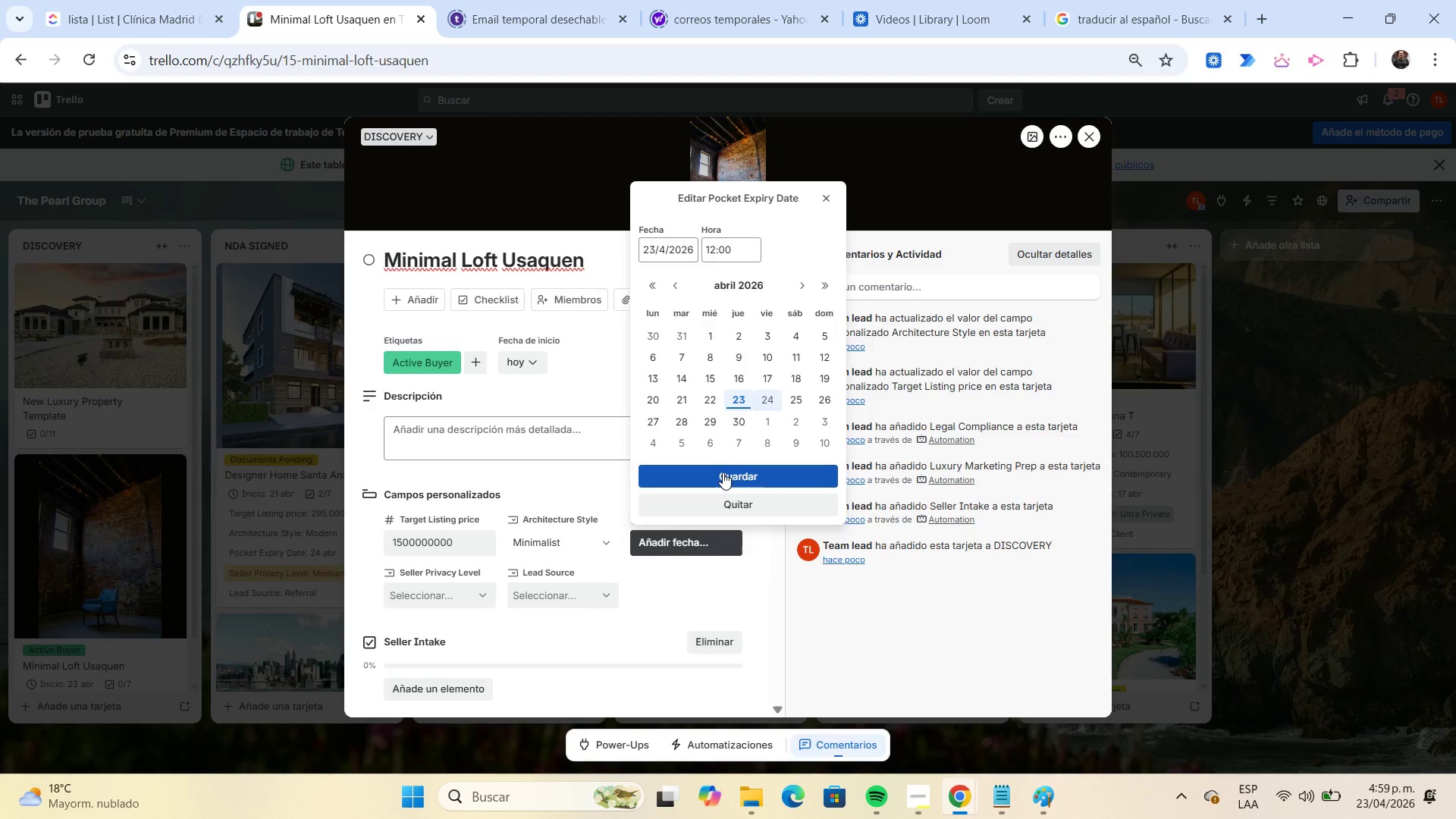 
left_click([723, 472])
 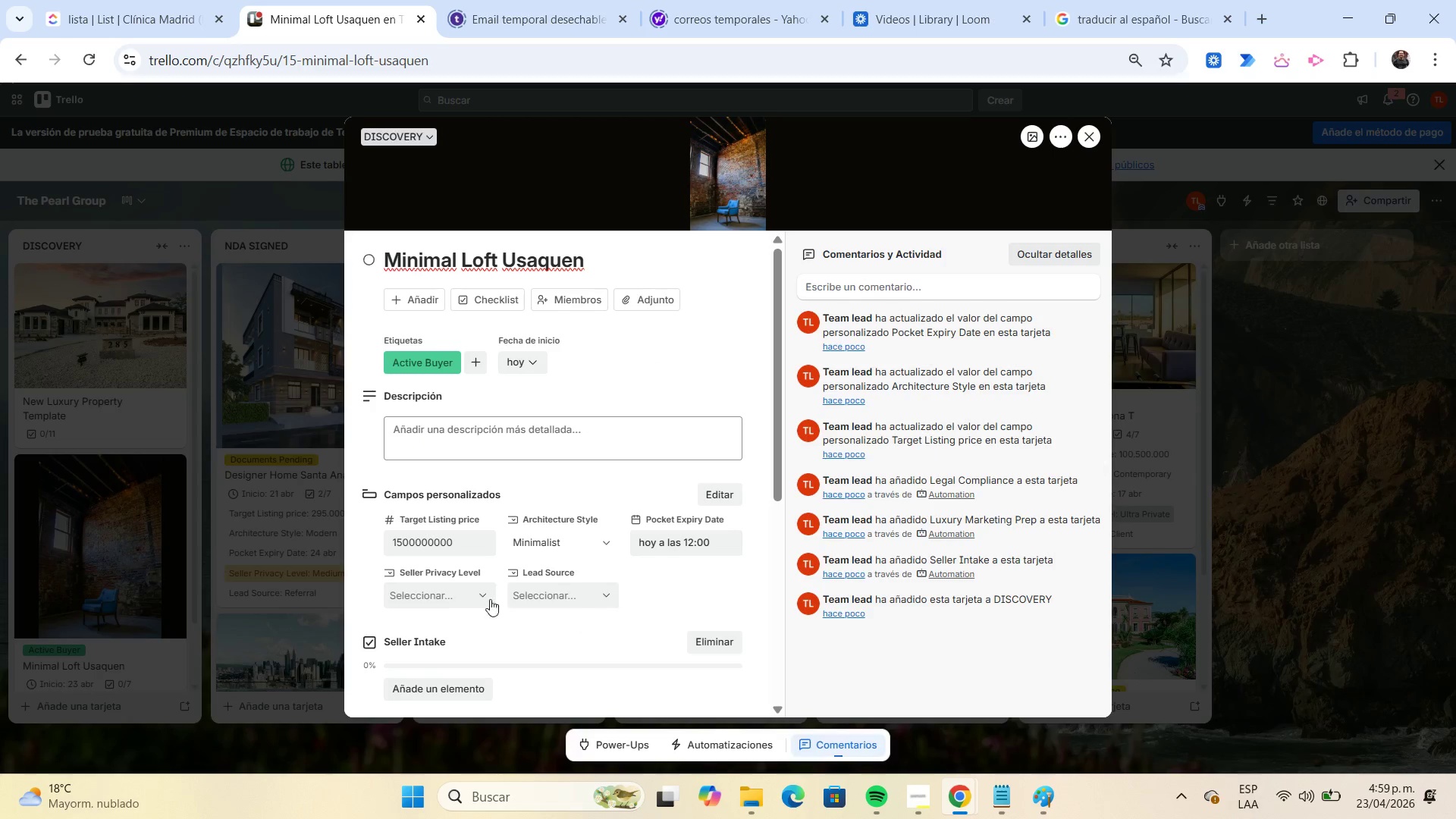 
left_click([442, 595])
 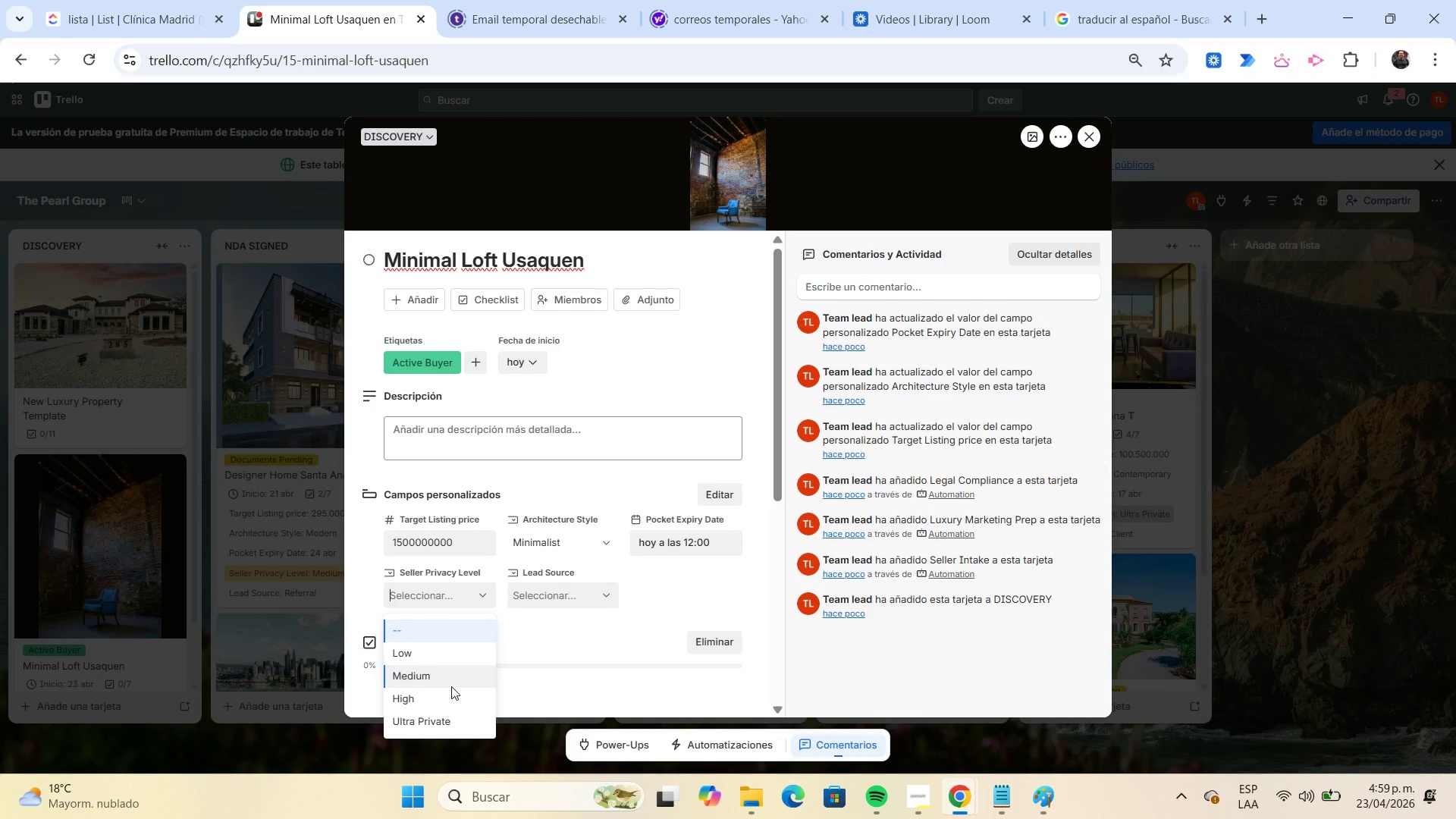 
left_click([451, 693])
 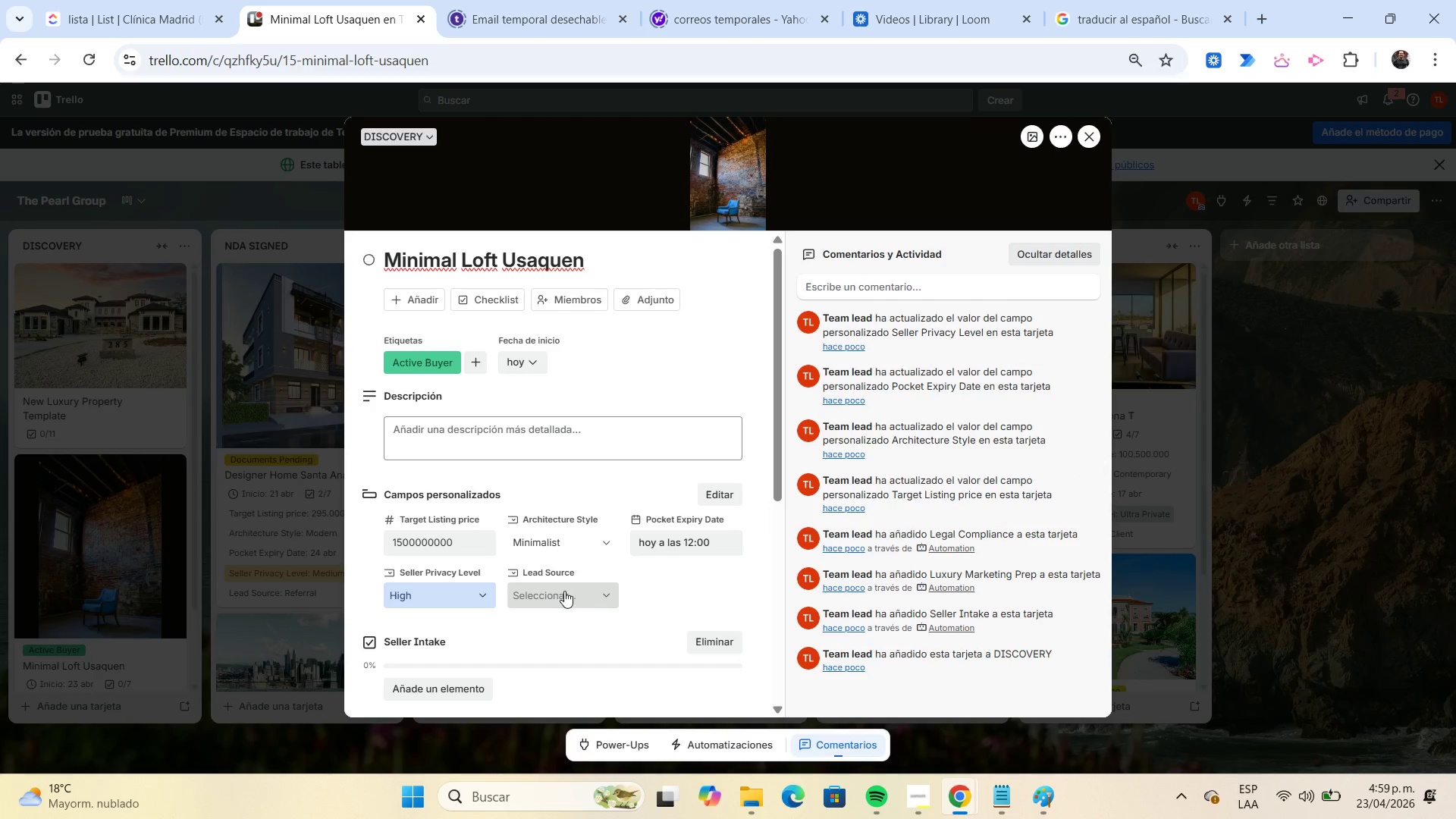 
left_click([563, 591])
 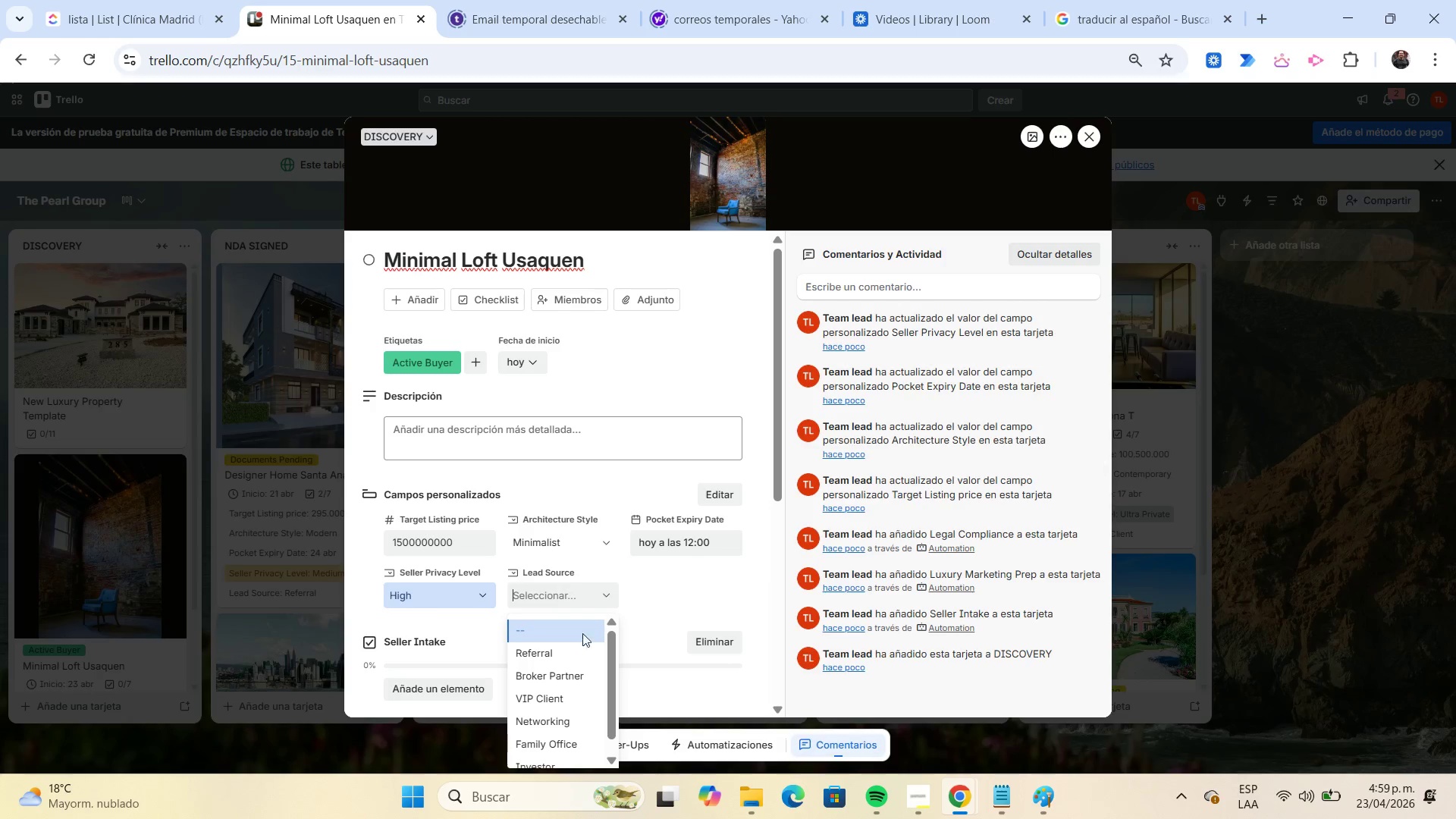 
scroll: coordinate [585, 640], scroll_direction: down, amount: 1.0
 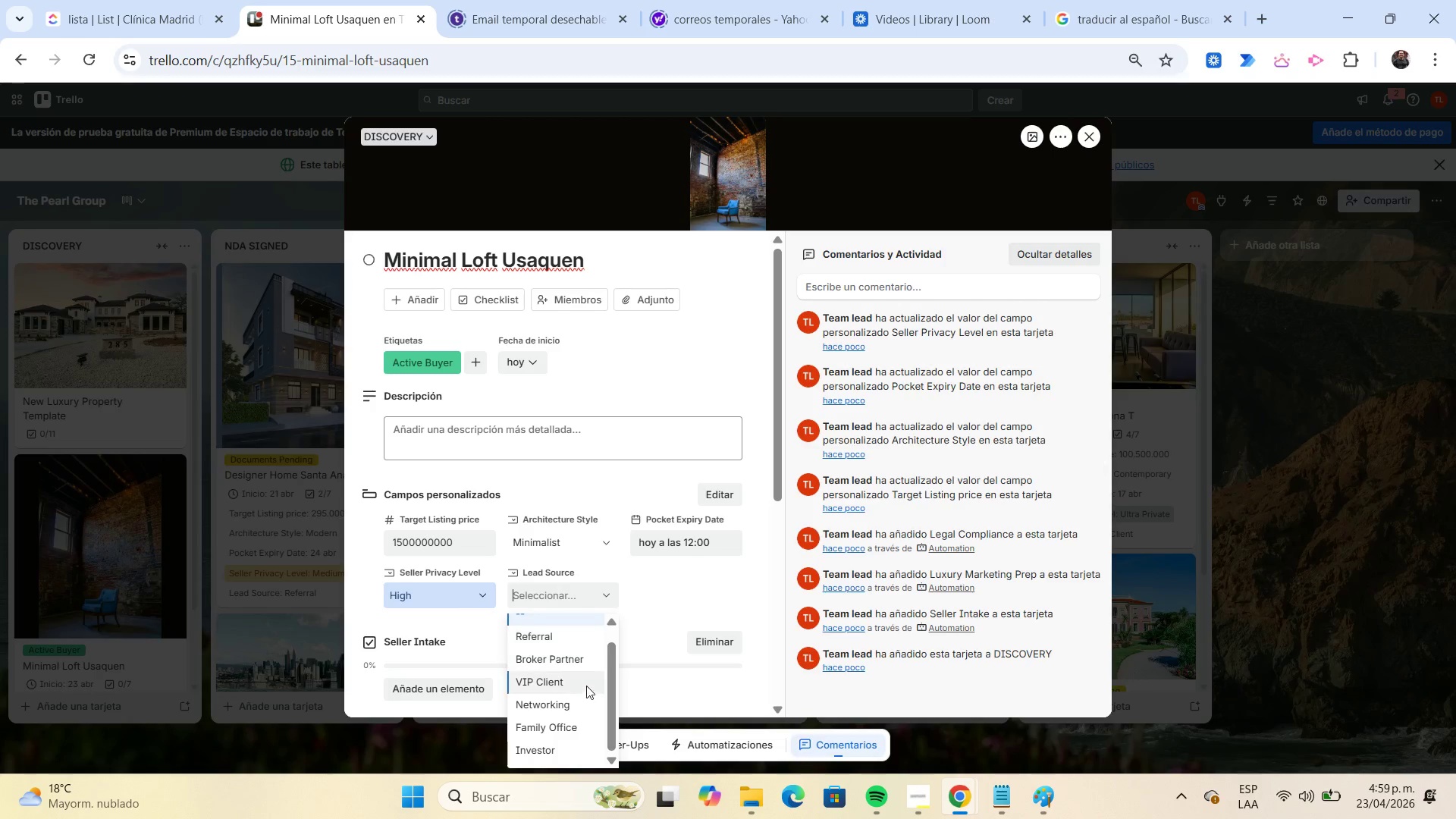 
left_click([585, 698])
 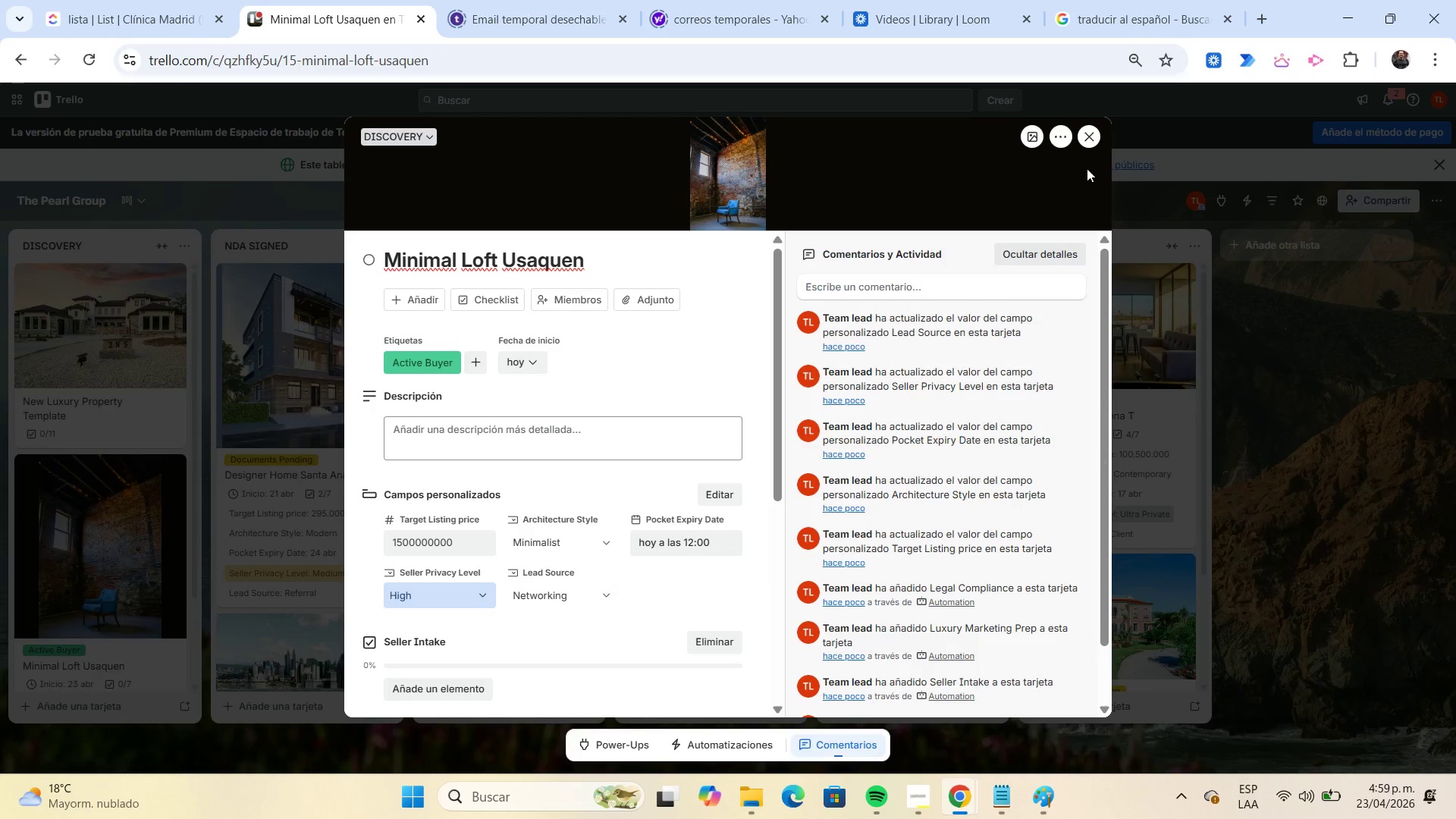 
left_click([1091, 144])
 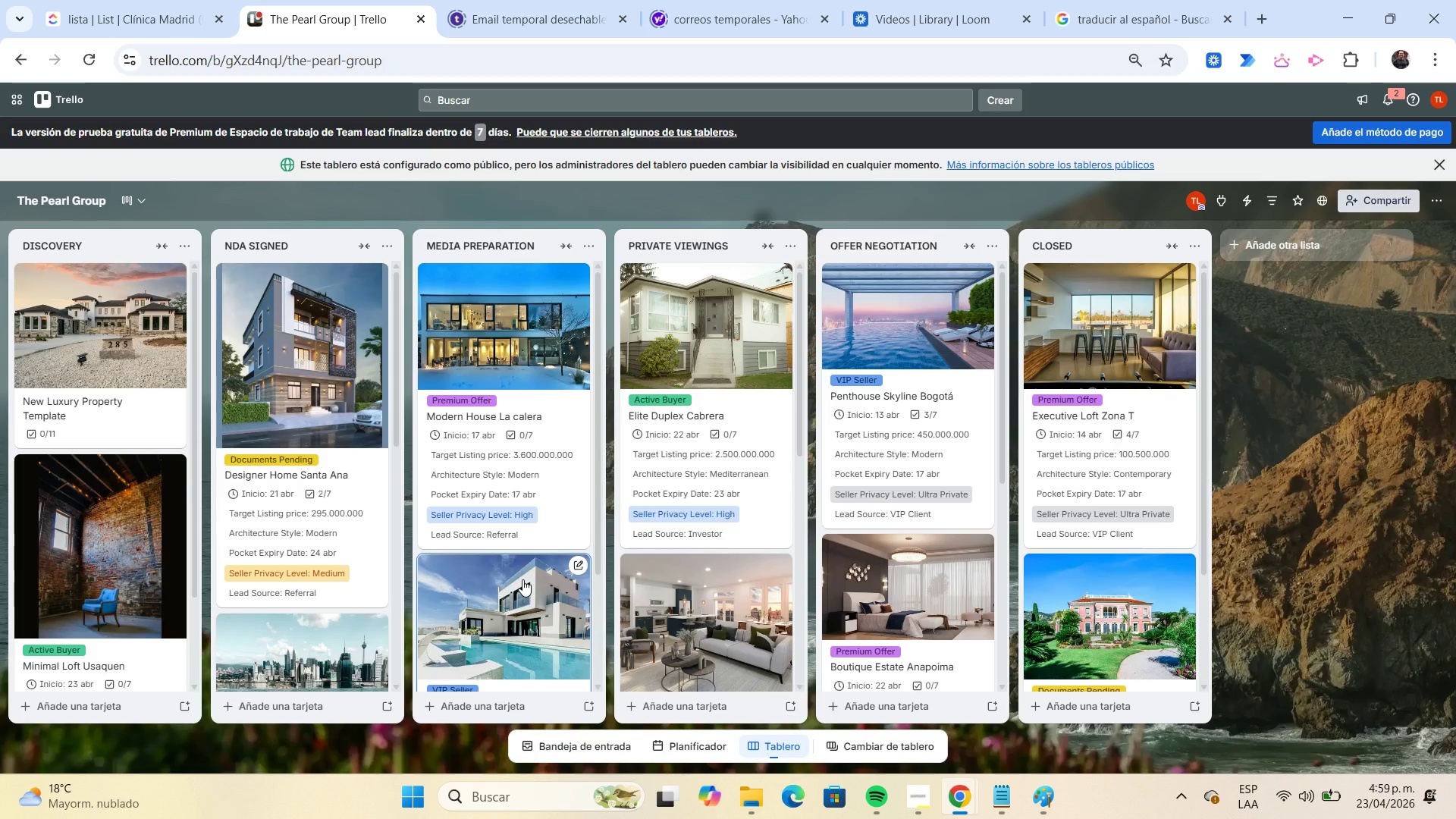 
wait(6.66)
 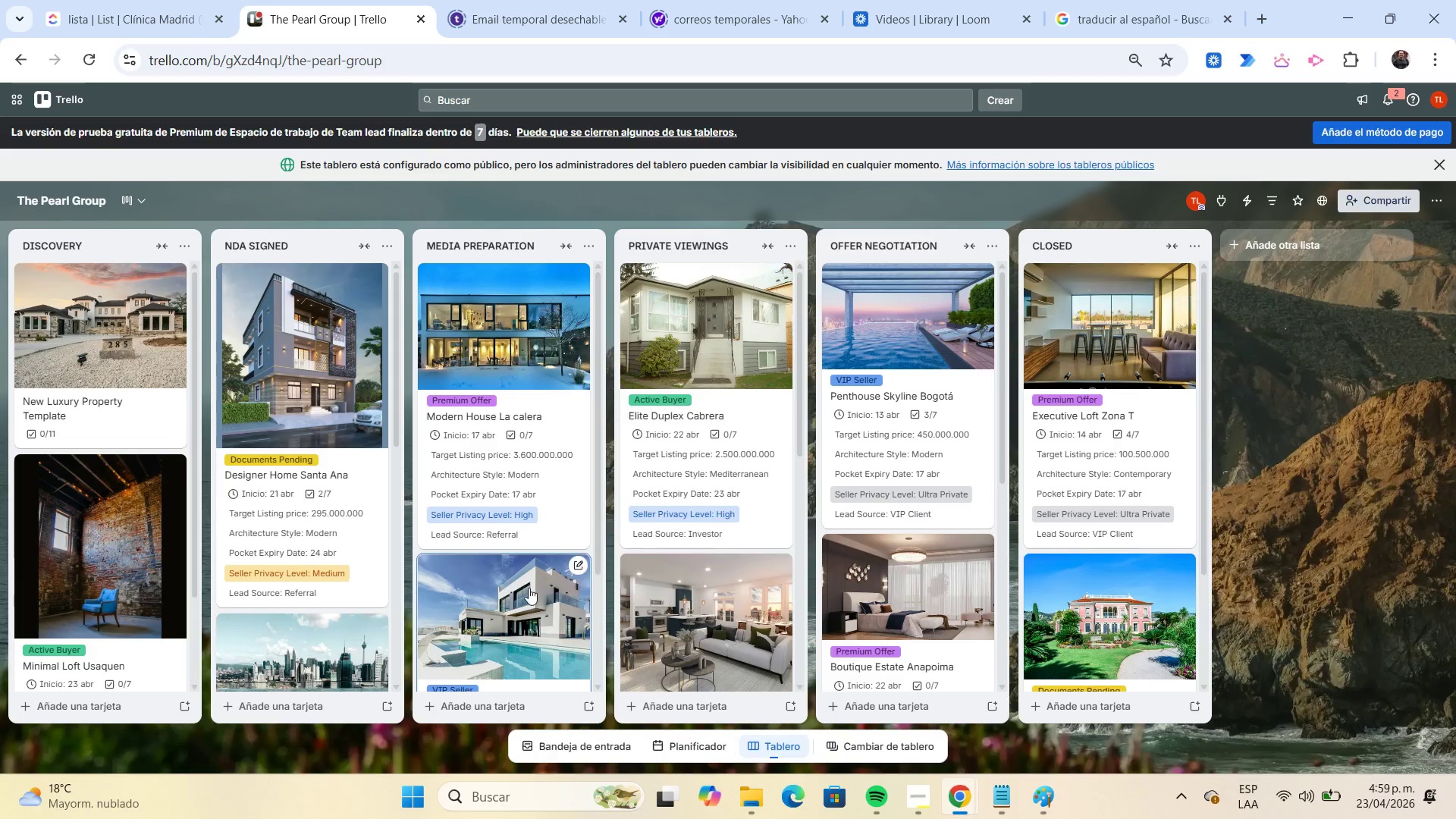 
left_click_drag(start_coordinate=[94, 552], to_coordinate=[648, 400])
 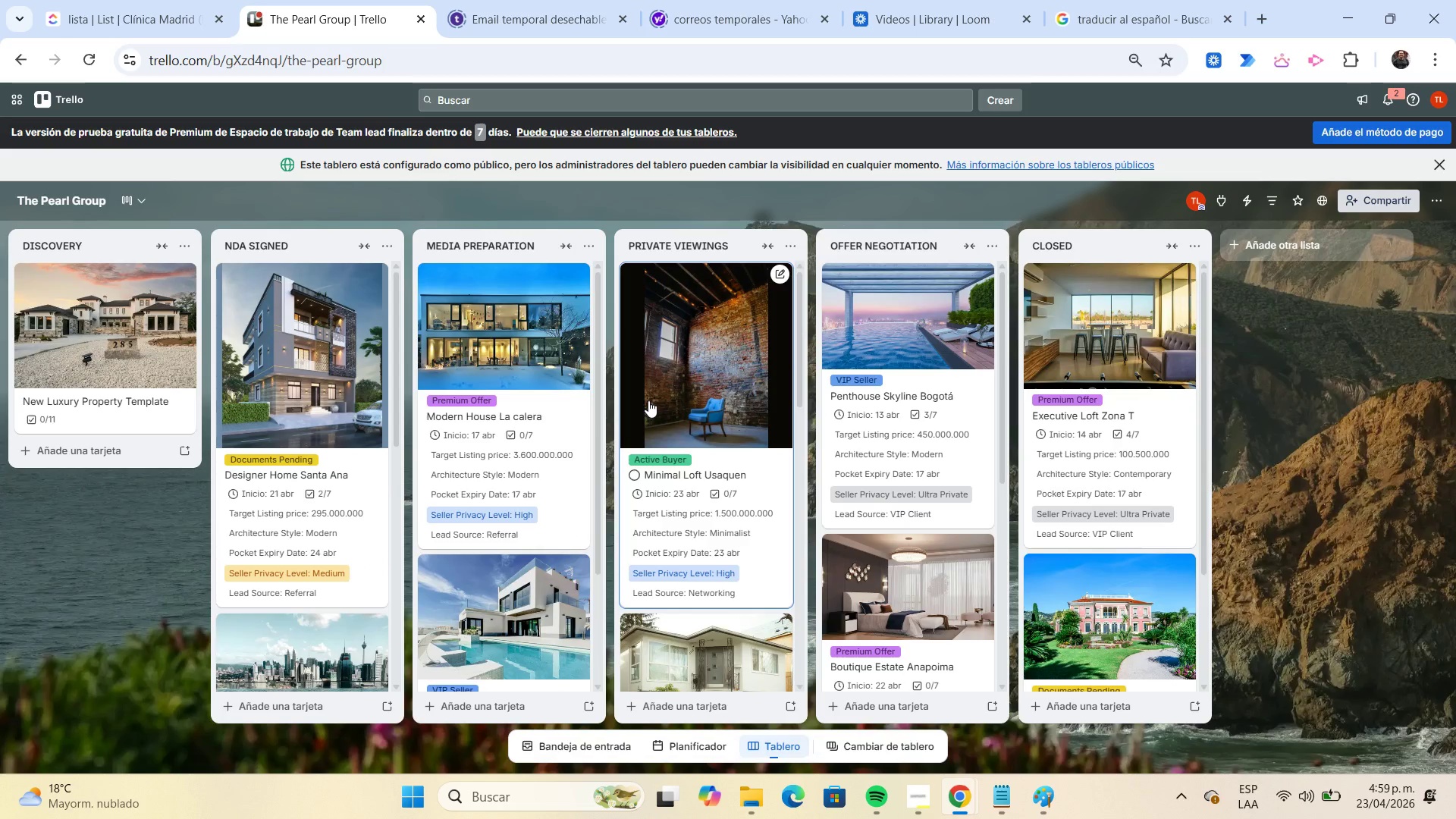 
scroll: coordinate [690, 463], scroll_direction: down, amount: 4.0
 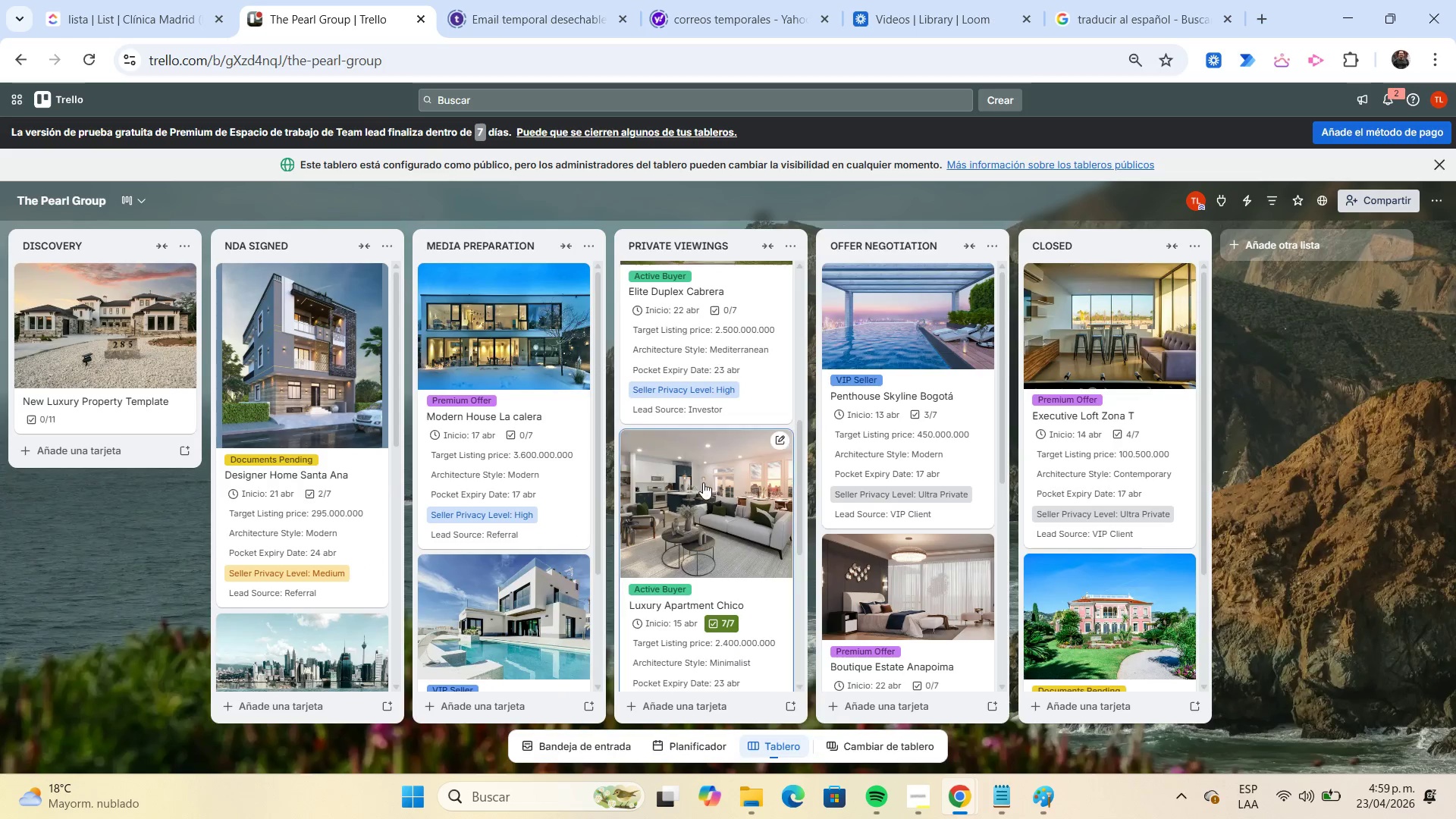 
left_click_drag(start_coordinate=[704, 485], to_coordinate=[683, 325])
 